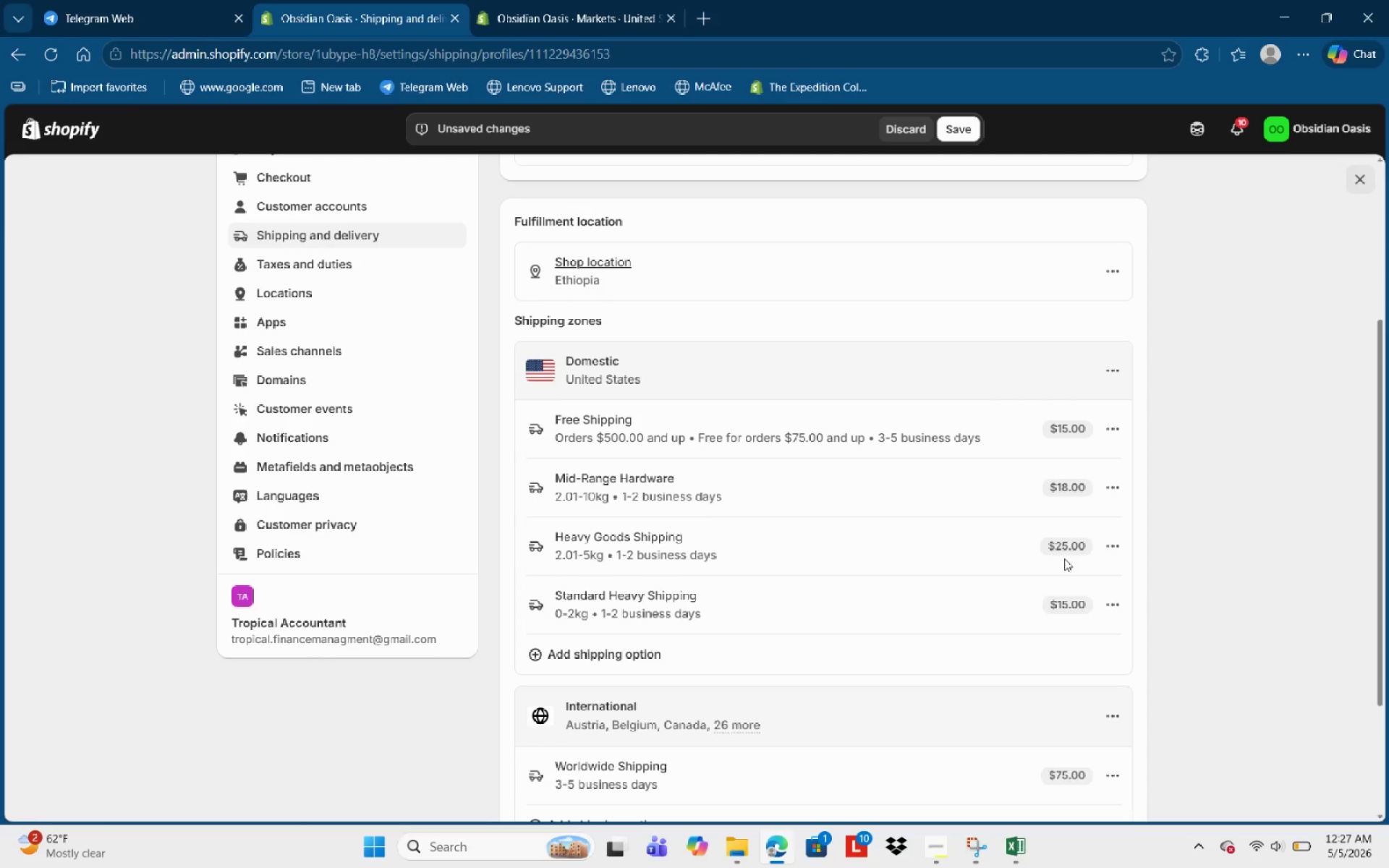 
scroll: coordinate [1079, 605], scroll_direction: down, amount: 1.0
 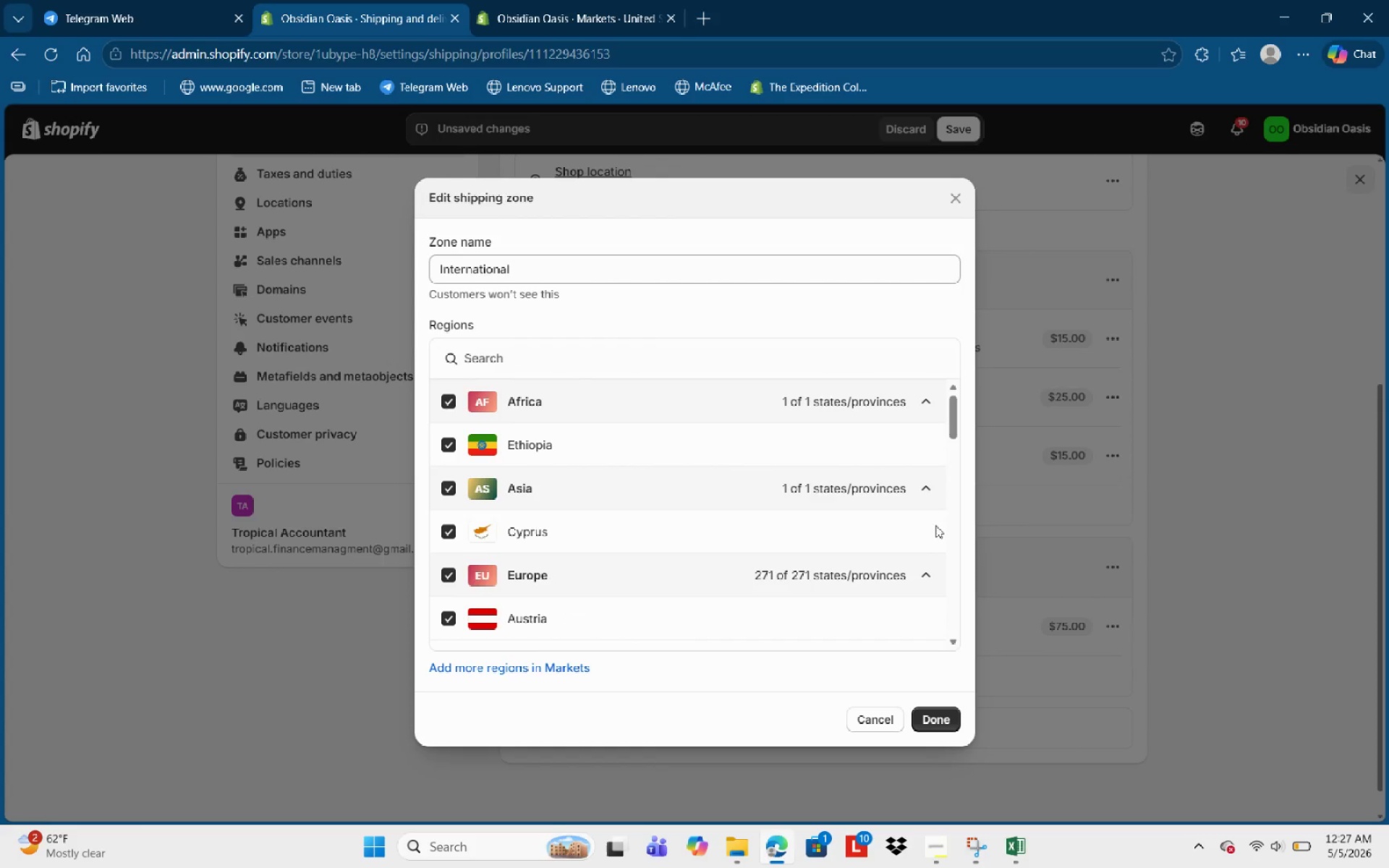 
left_click([449, 397])
 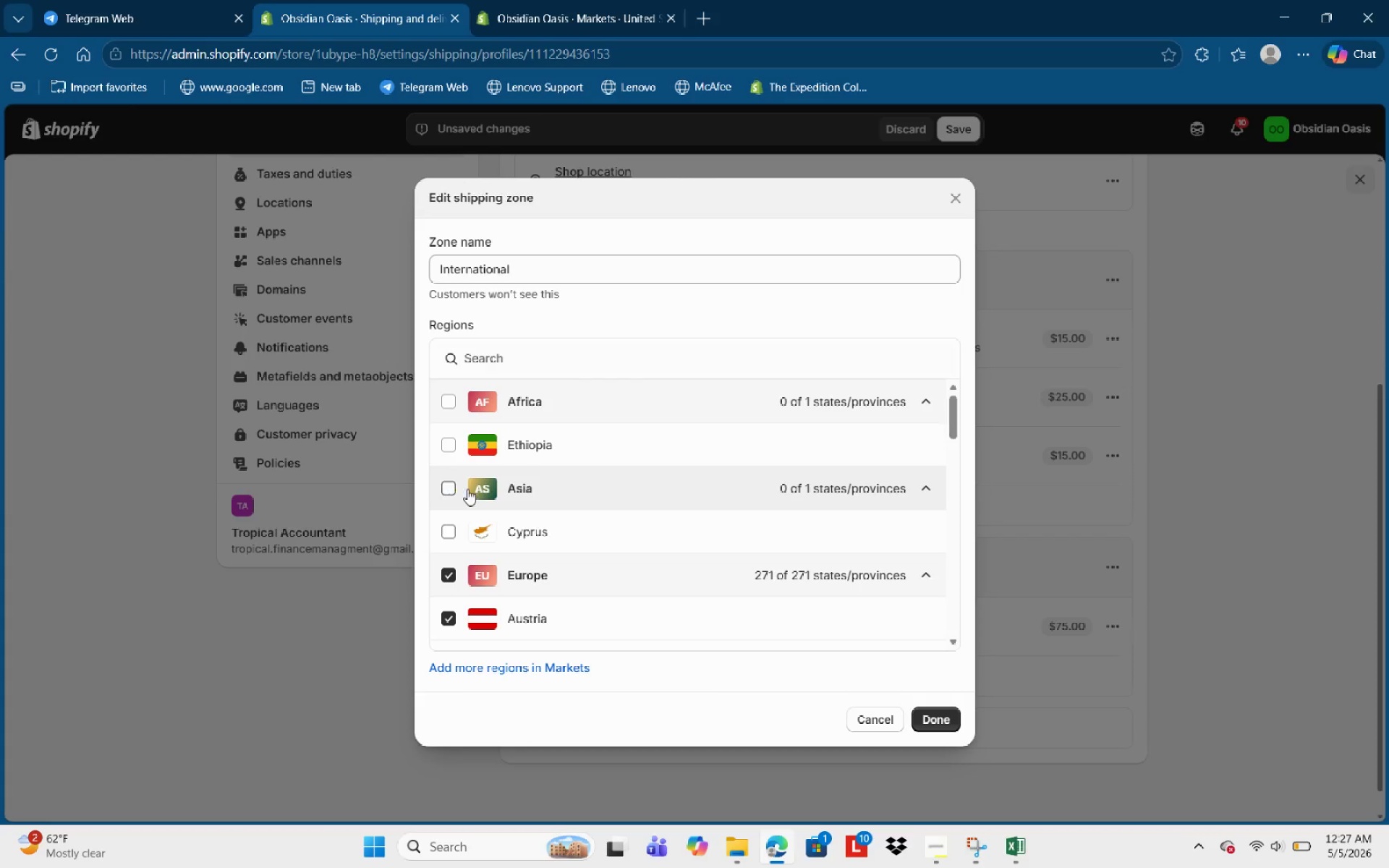 
scroll: coordinate [468, 548], scroll_direction: down, amount: 2.0
 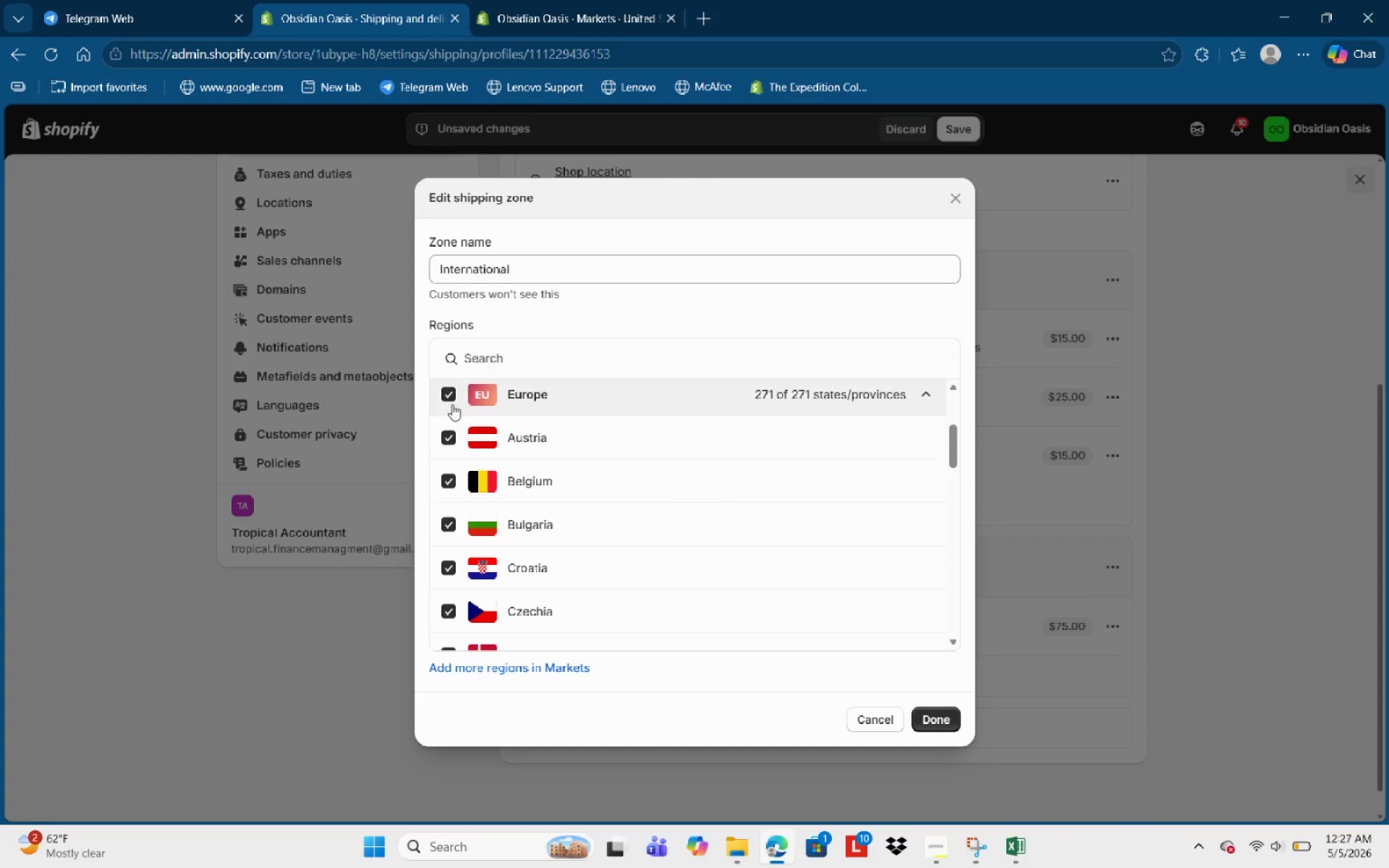 
left_click([450, 392])
 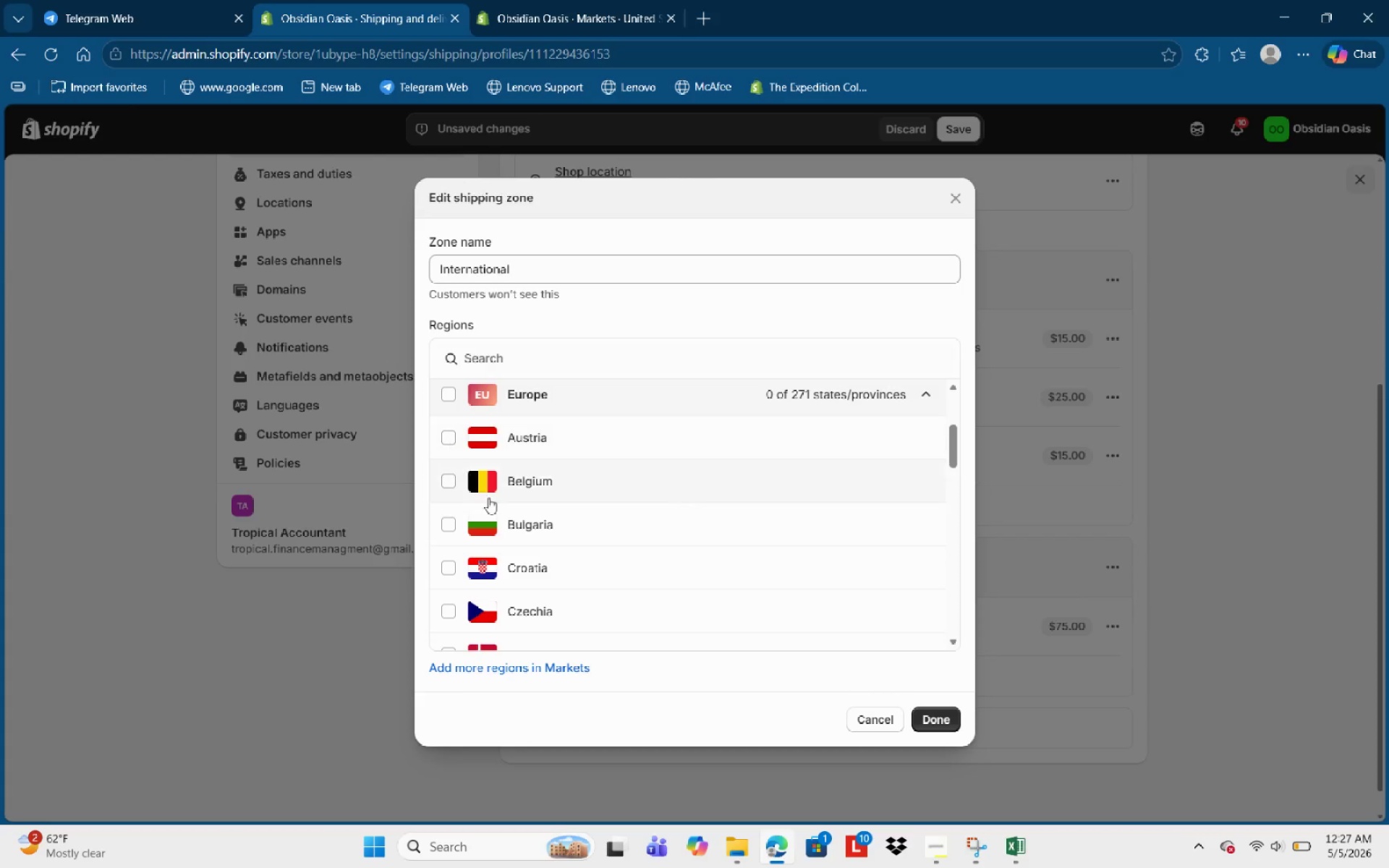 
scroll: coordinate [493, 535], scroll_direction: down, amount: 15.0
 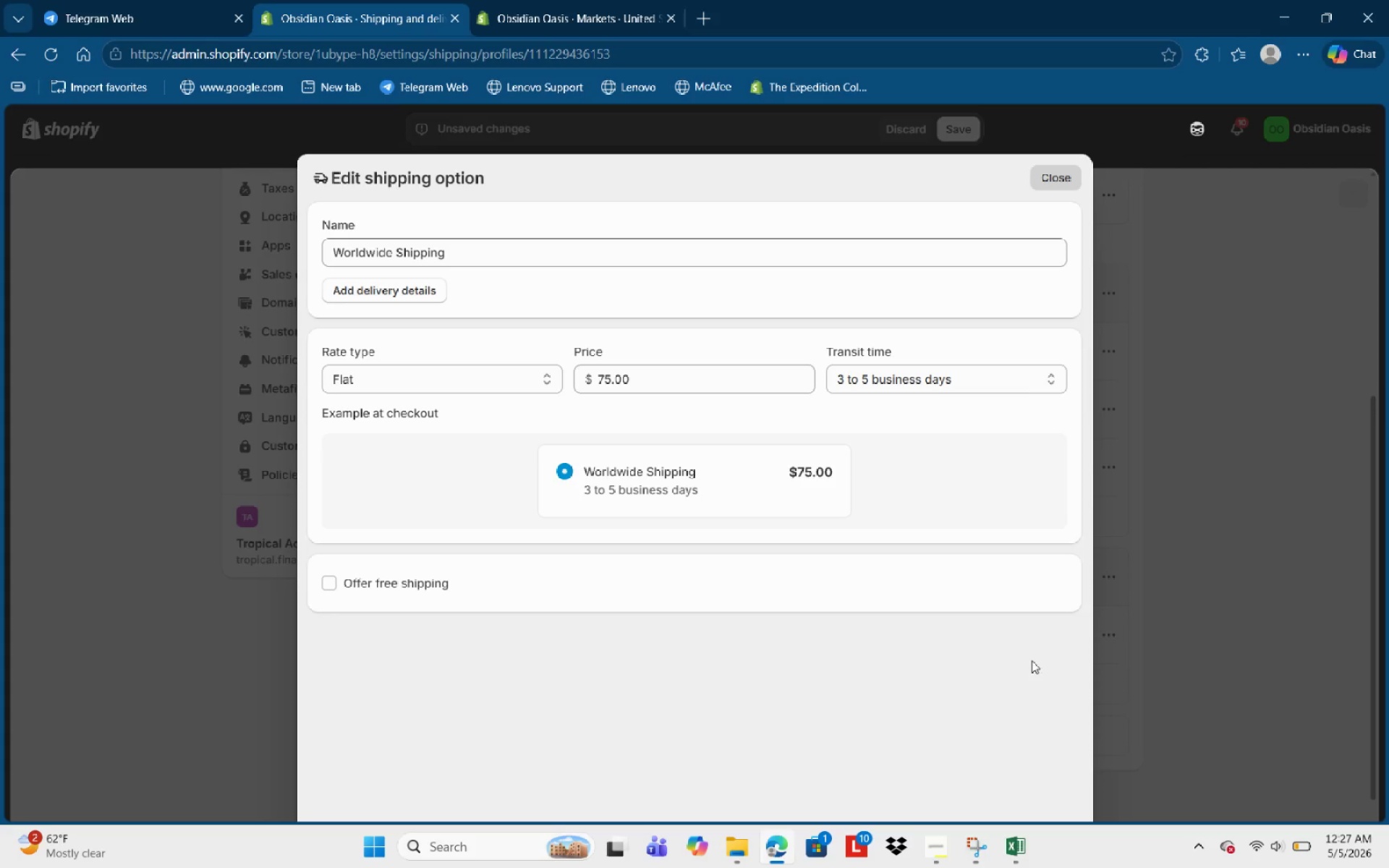 
wait(18.77)
 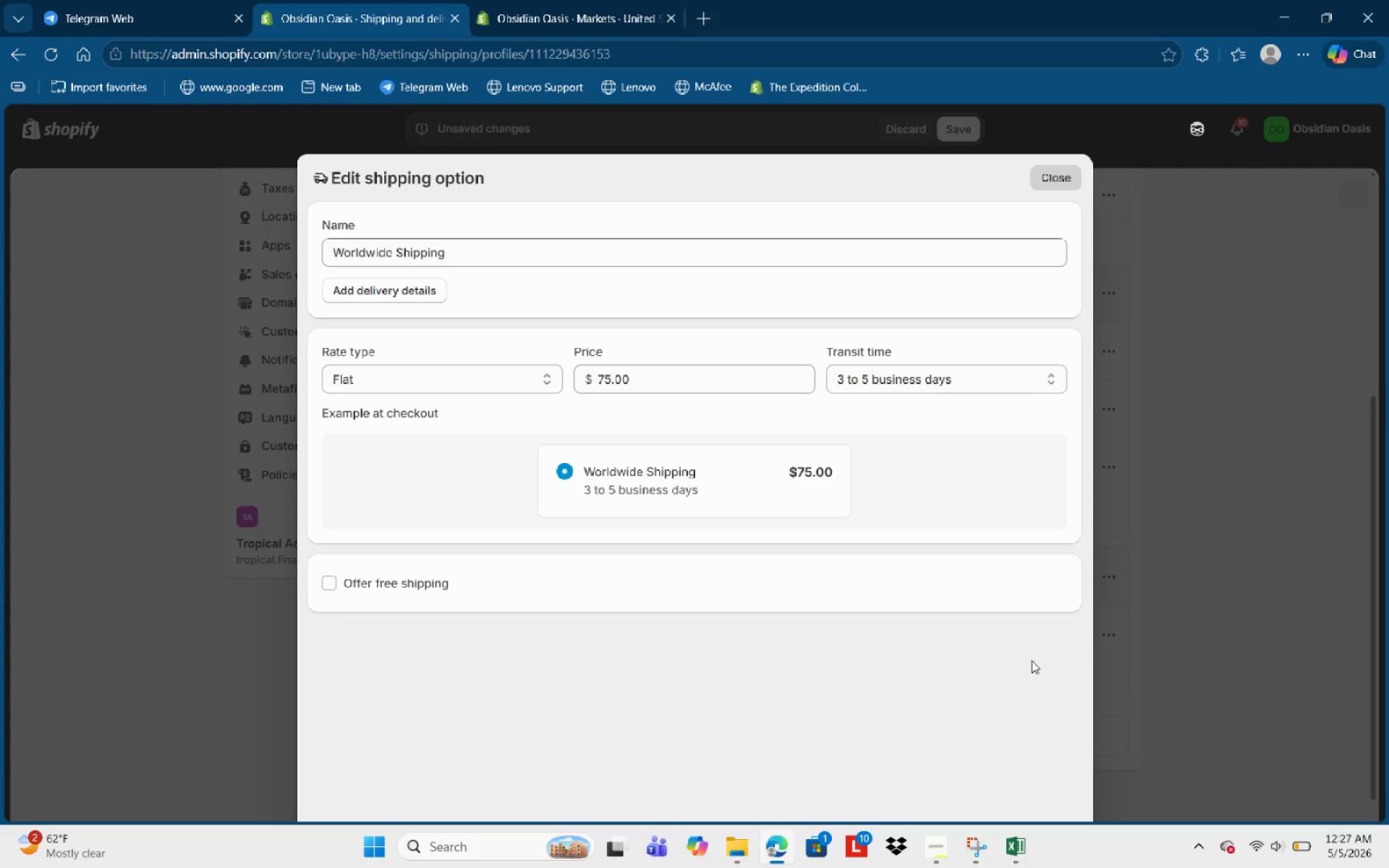 
left_click_drag(start_coordinate=[511, 250], to_coordinate=[144, 217])
 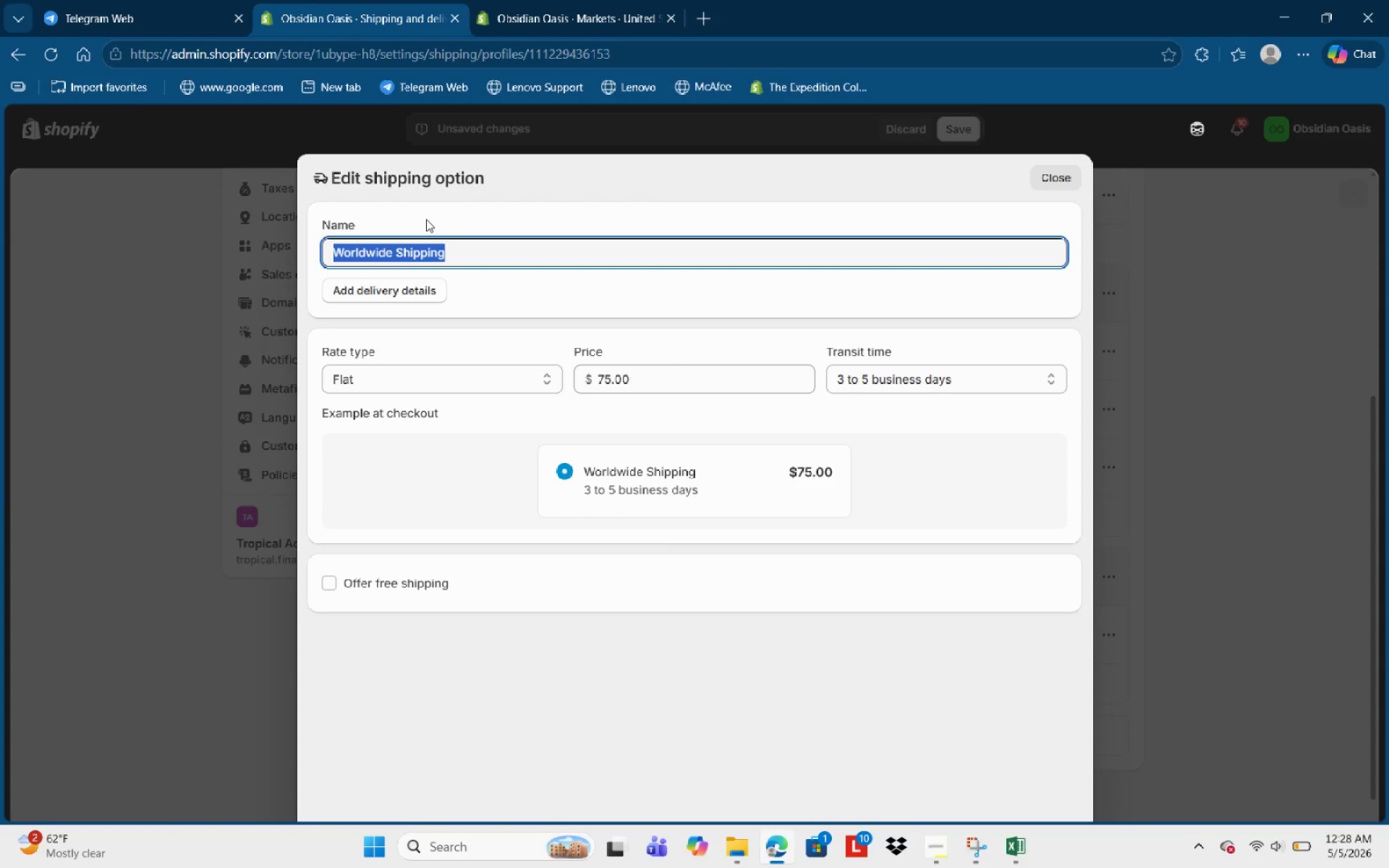 
type(International Standard Stone )
 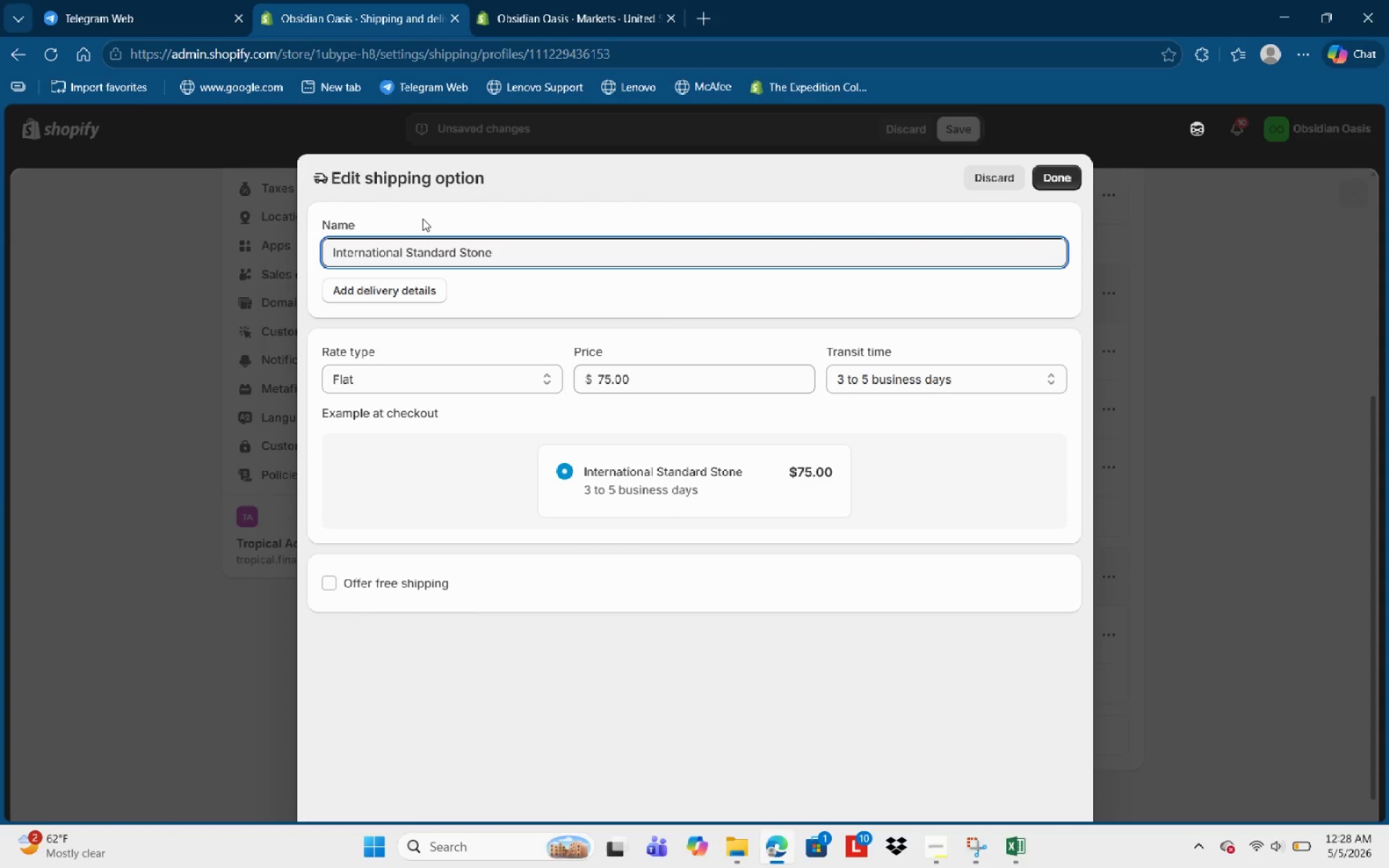 
wait(5.67)
 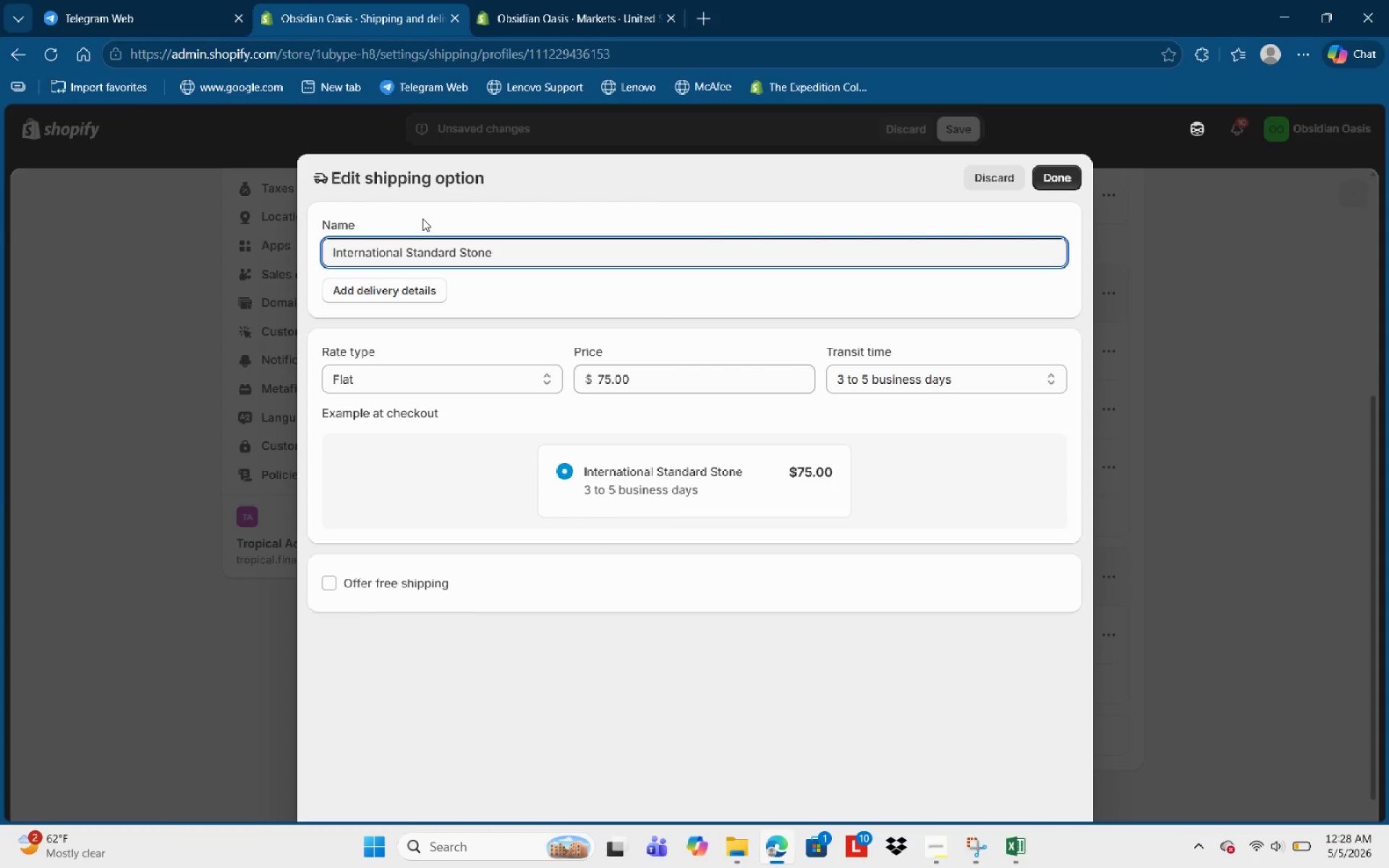 
left_click([584, 446])
 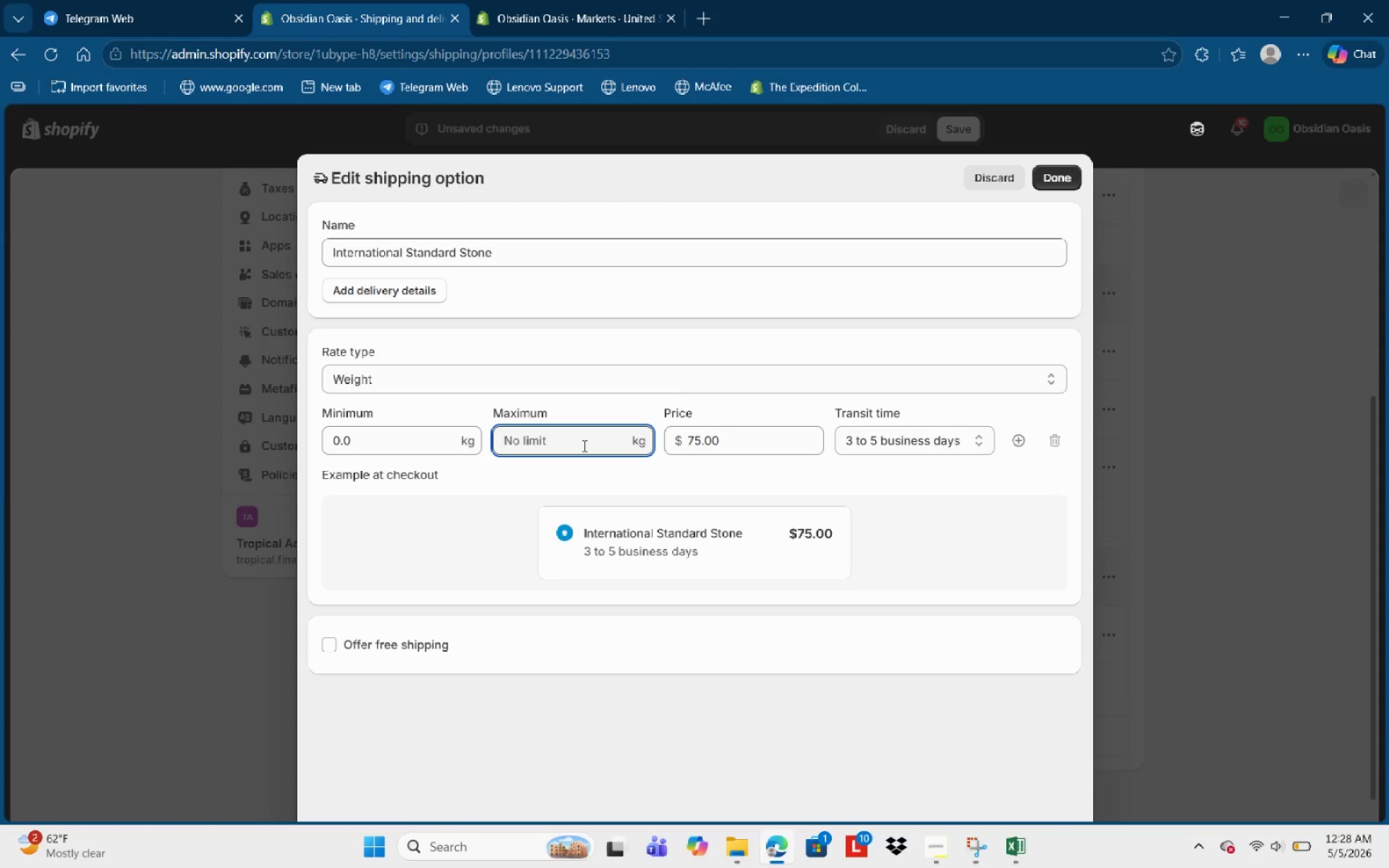 
key(Numpad2)
 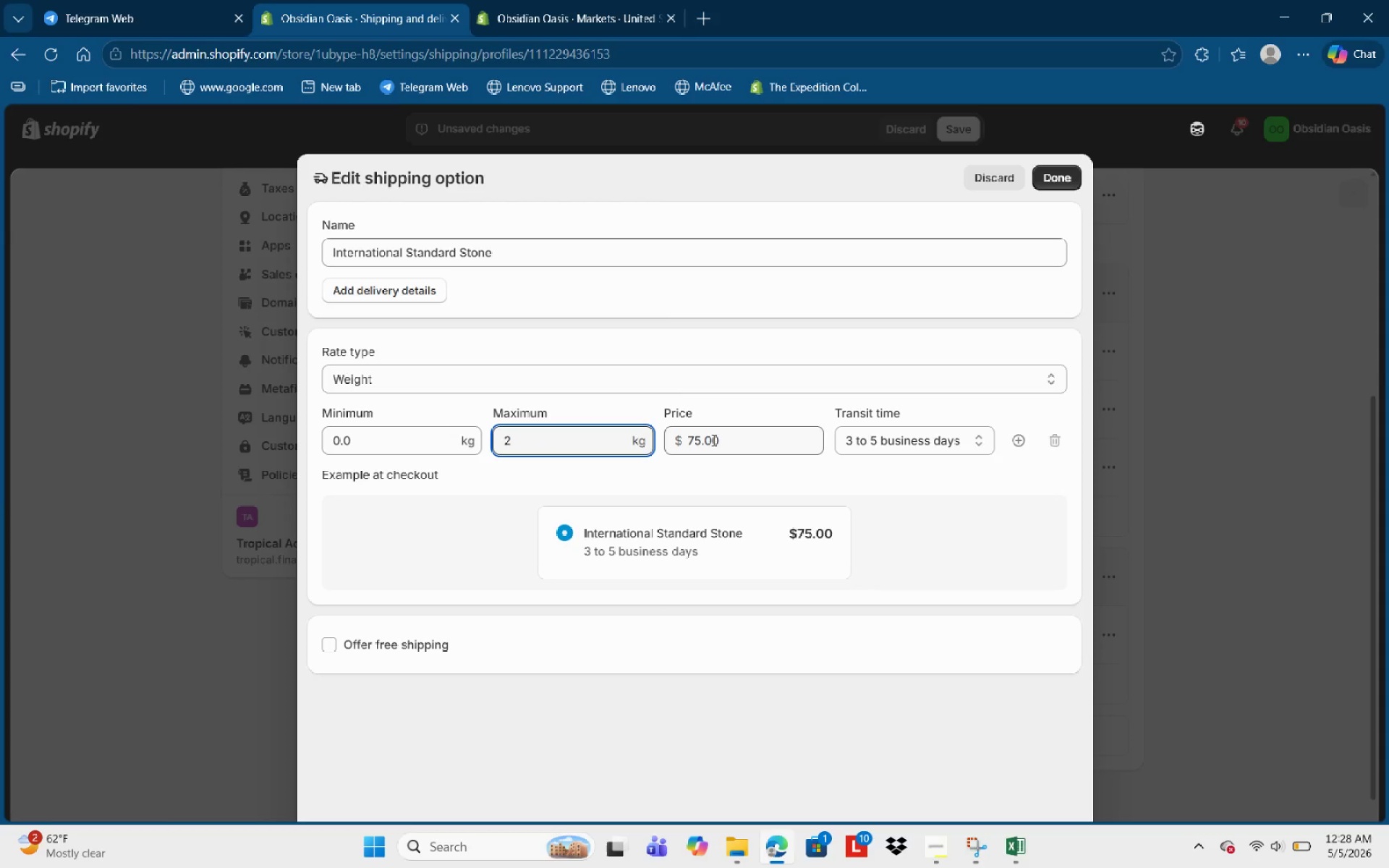 
left_click([722, 443])
 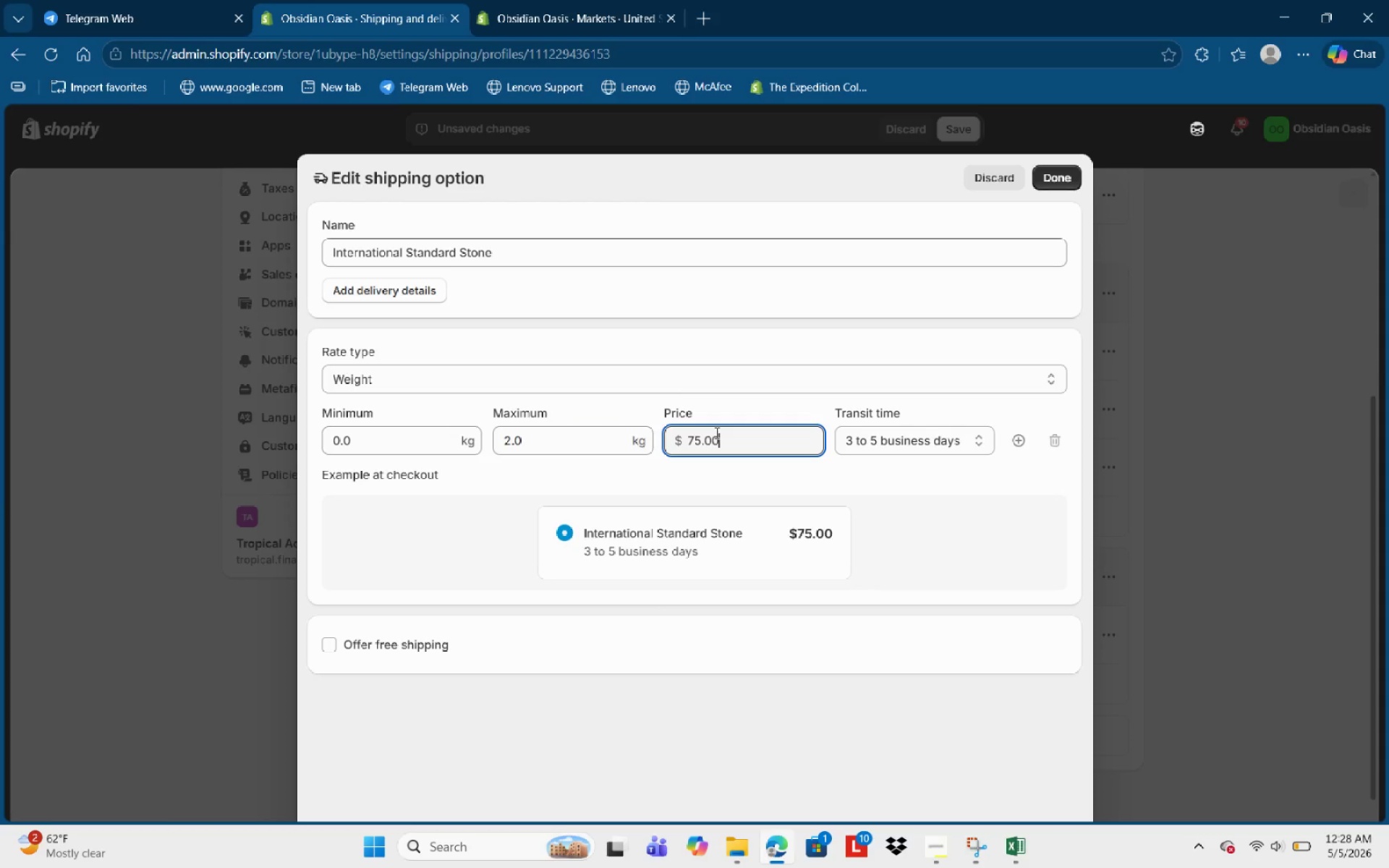 
key(Backspace)
 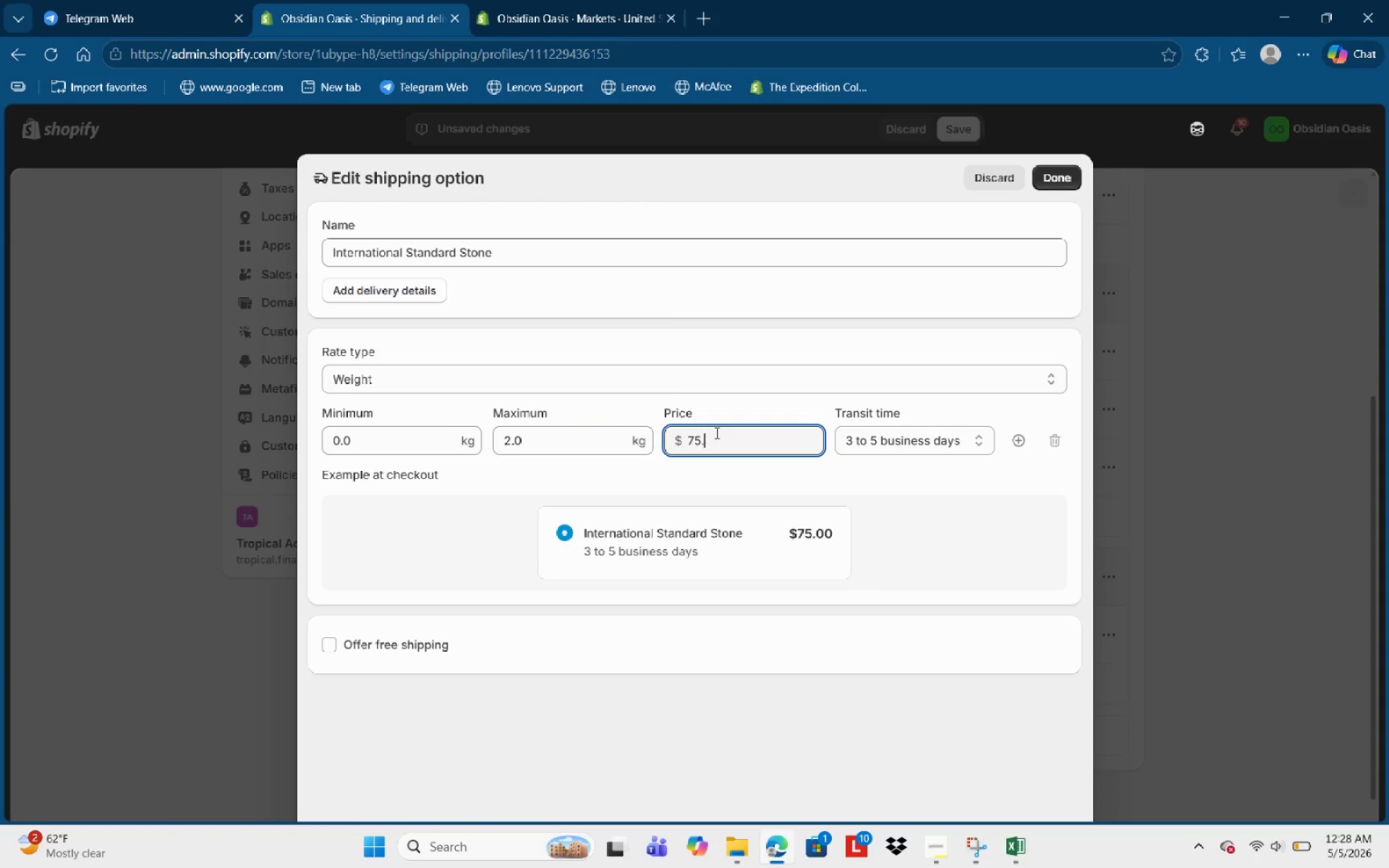 
key(Backspace)
 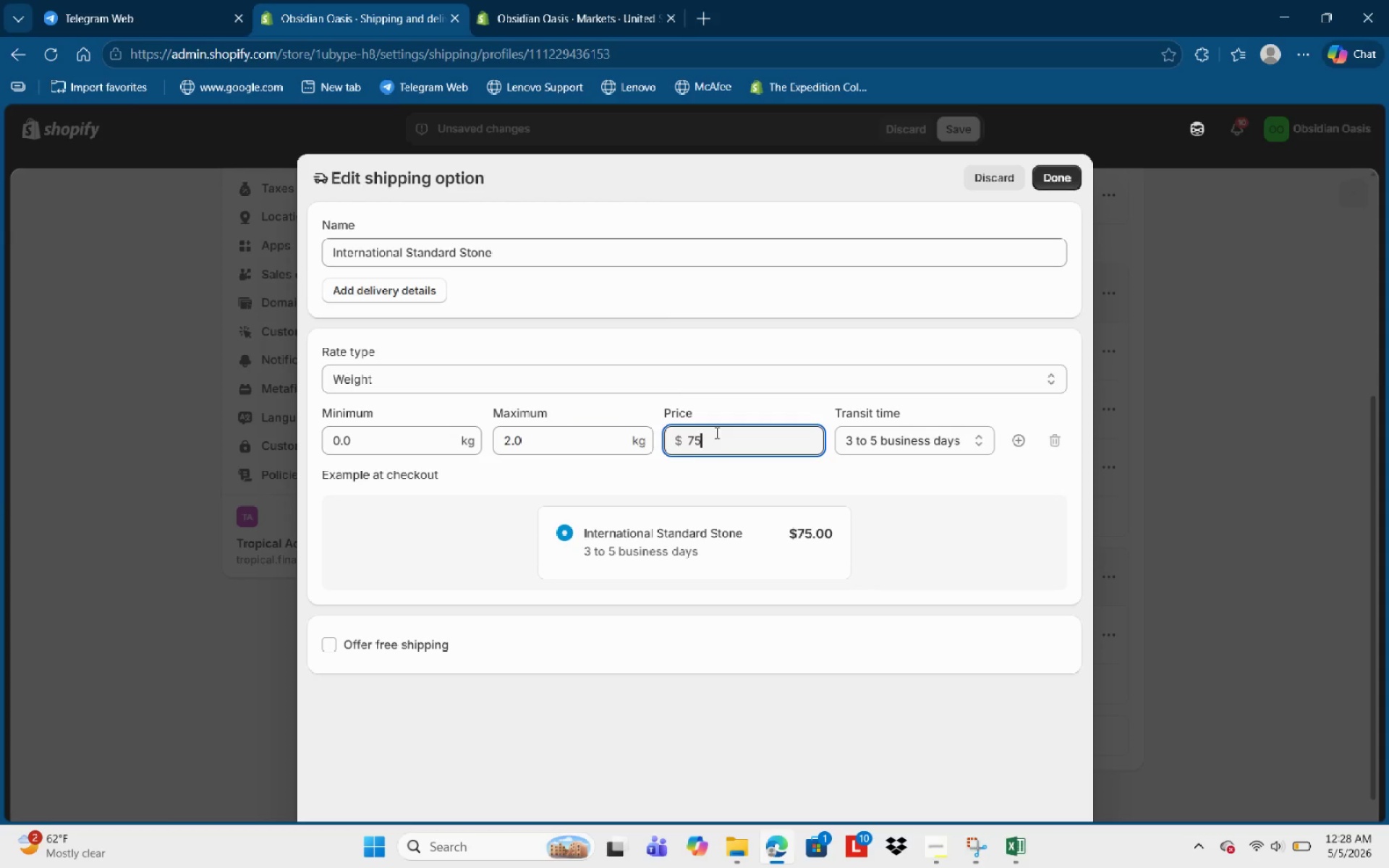 
key(Backspace)
 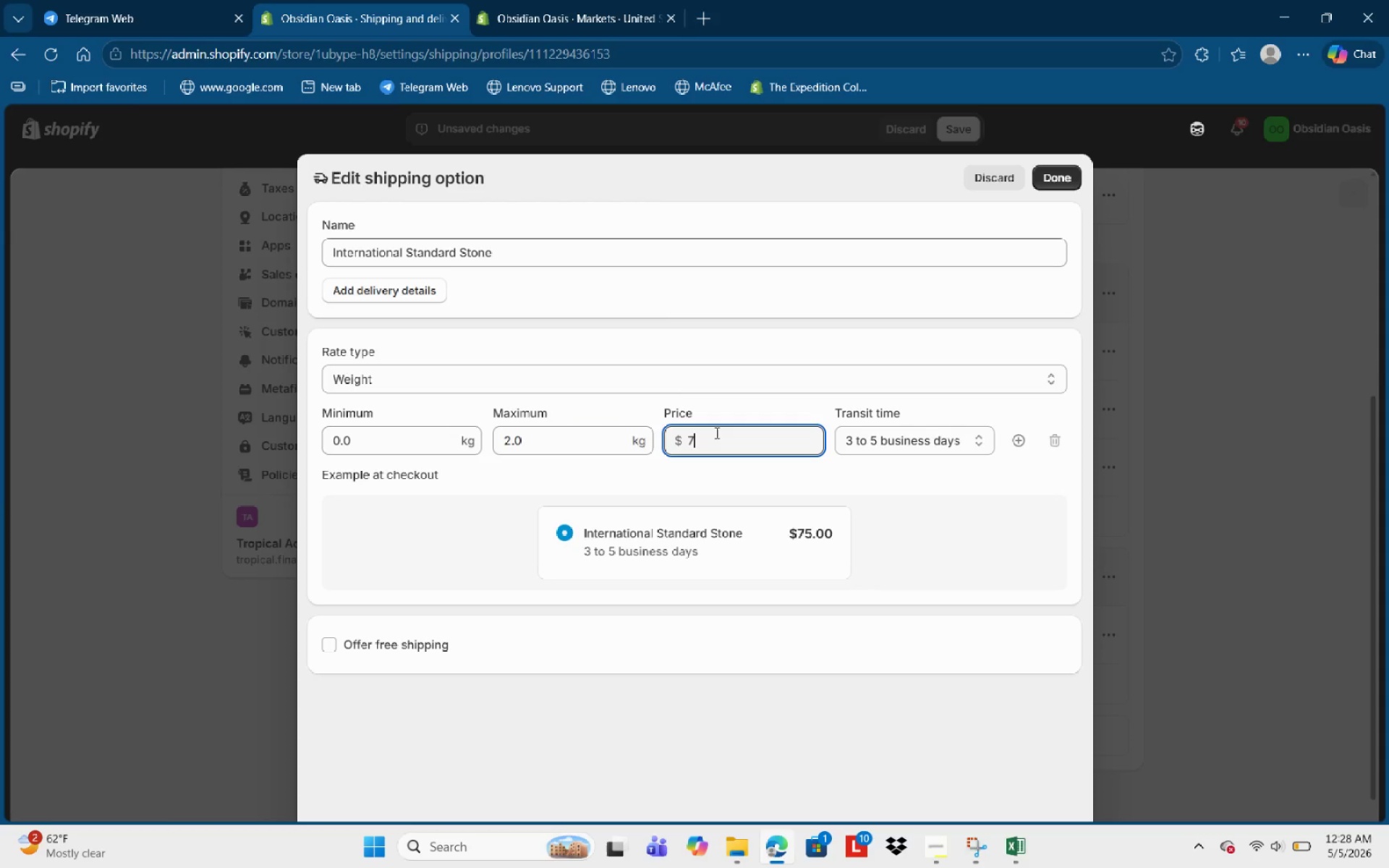 
key(Backspace)
 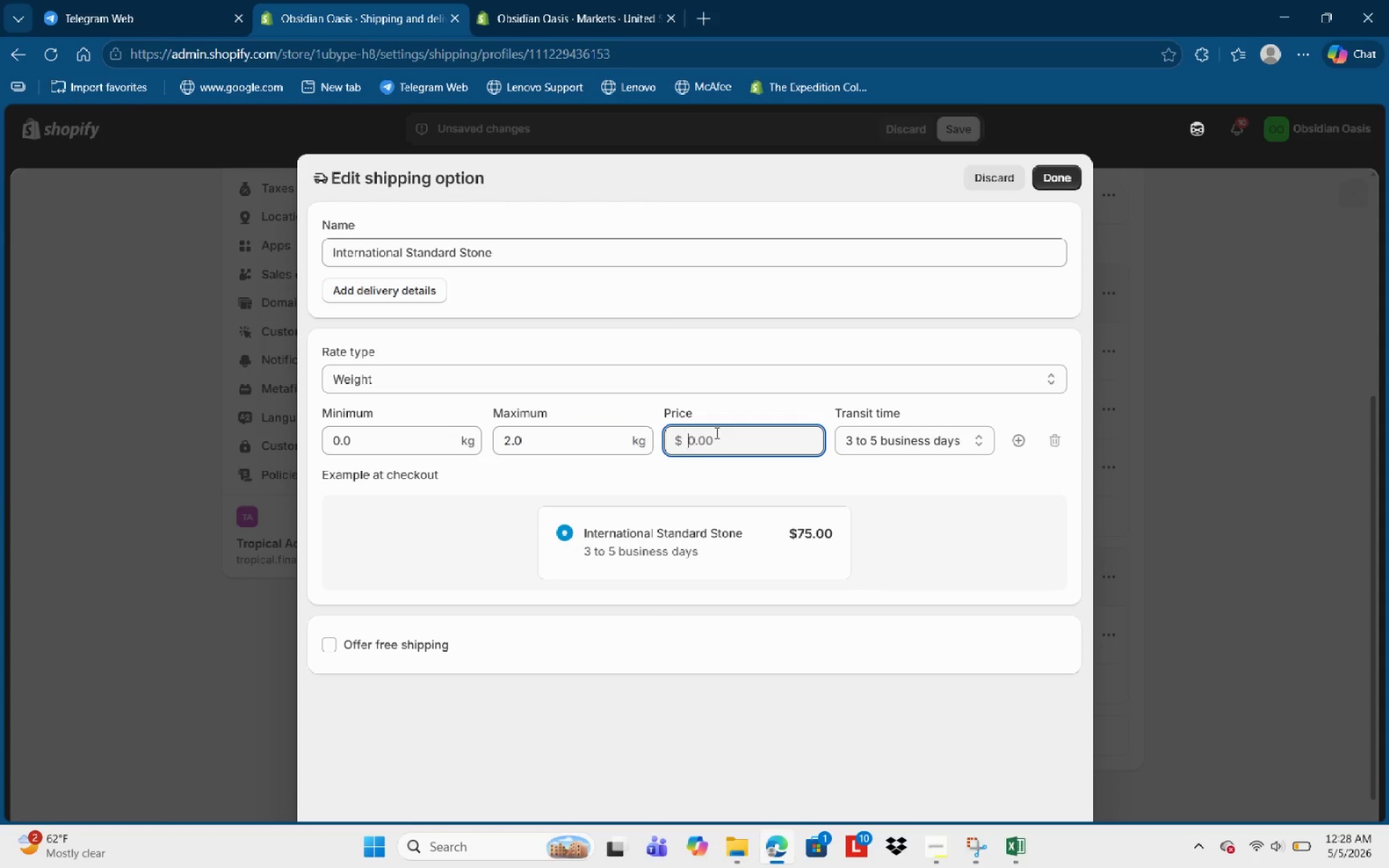 
key(Backspace)
 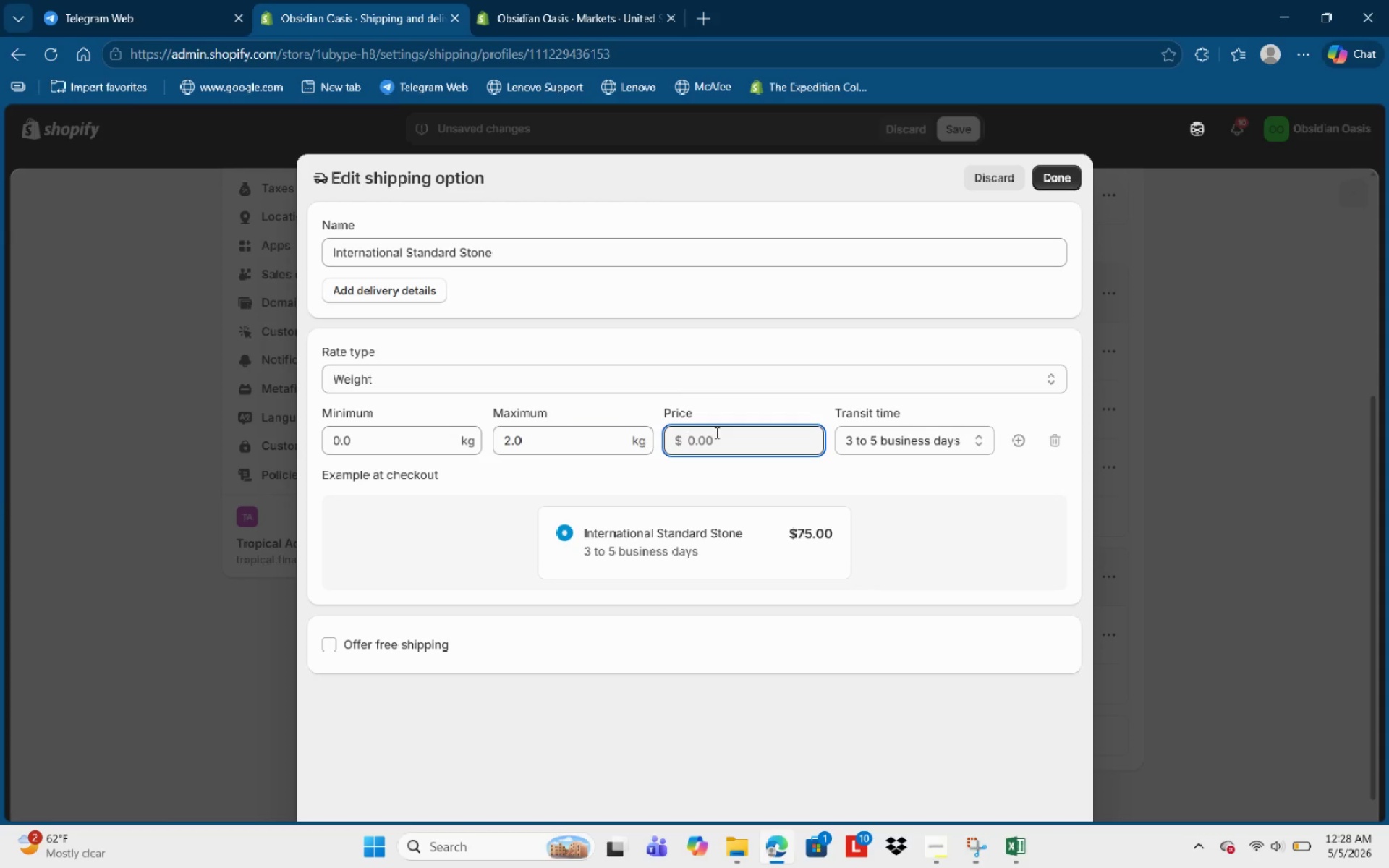 
key(Backspace)
 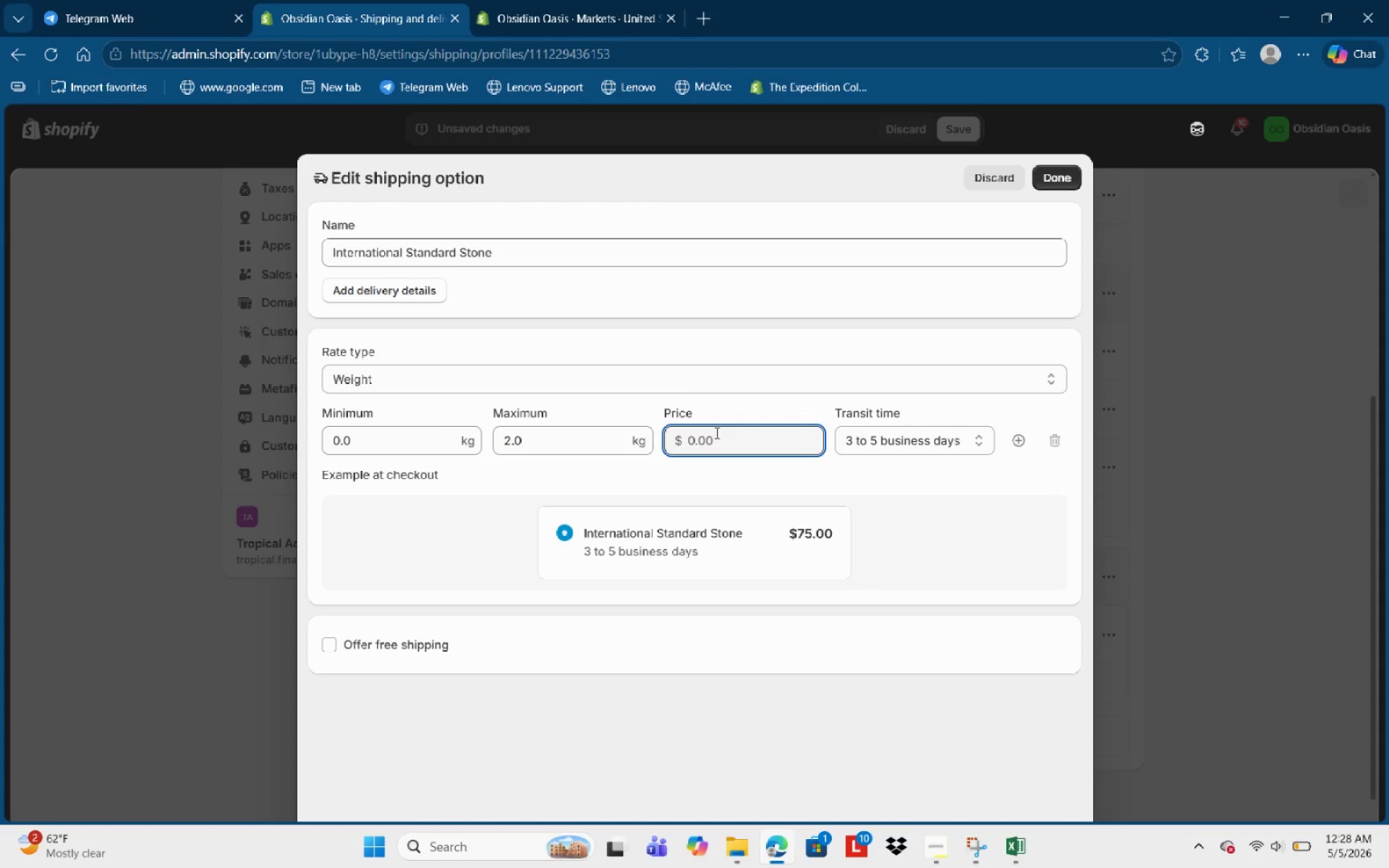 
key(Numpad3)
 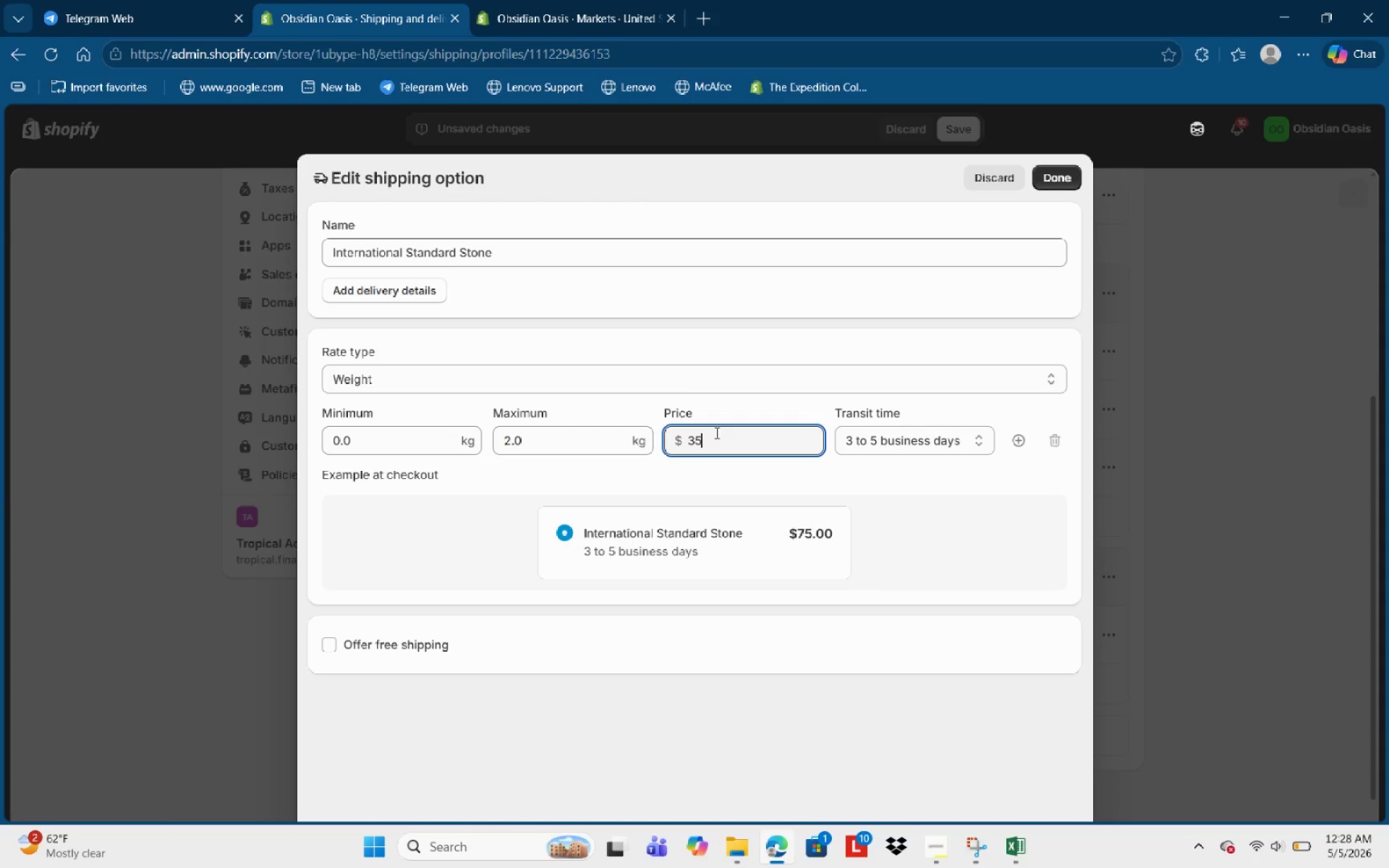 
key(Numpad5)
 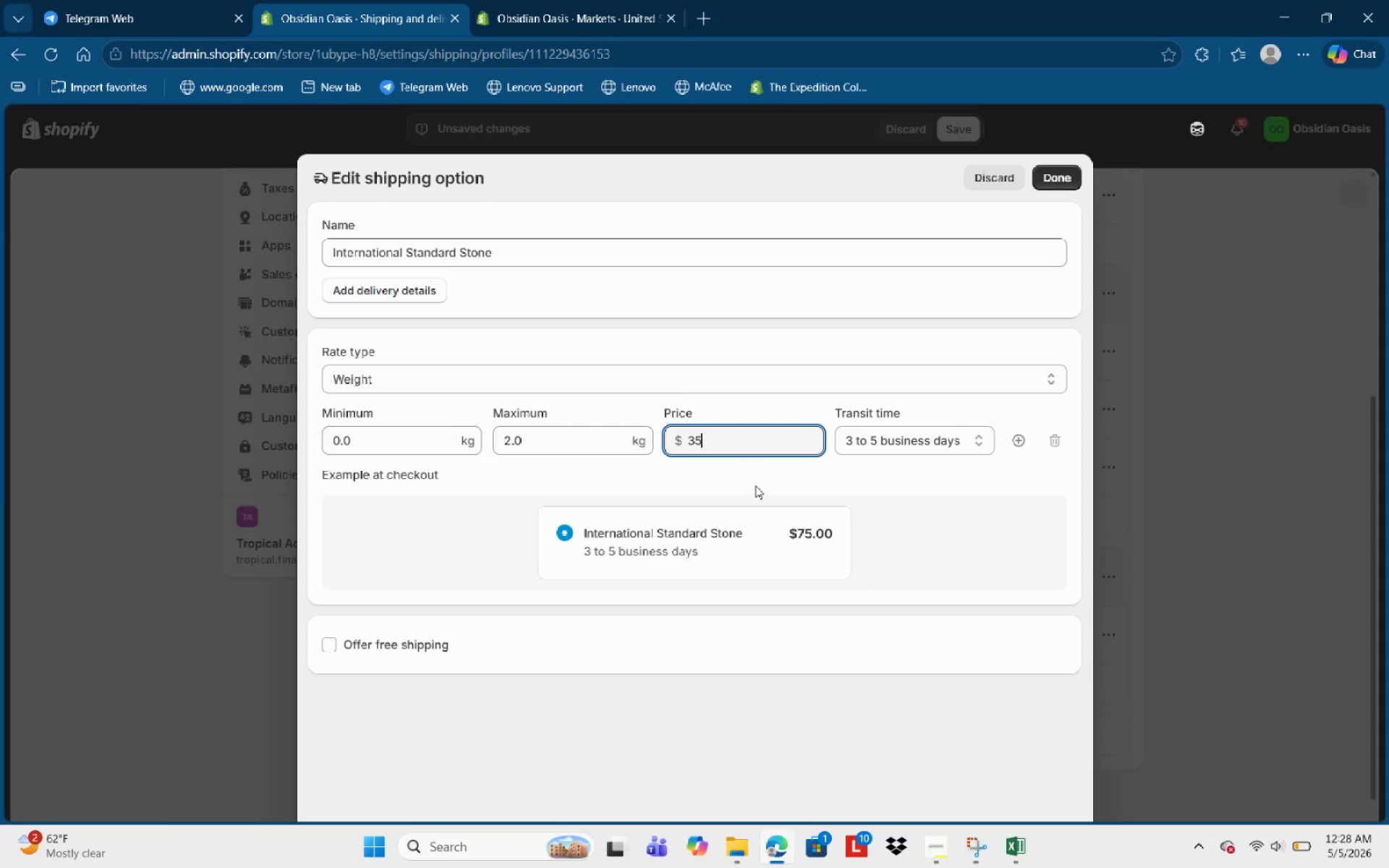 
left_click([755, 487])
 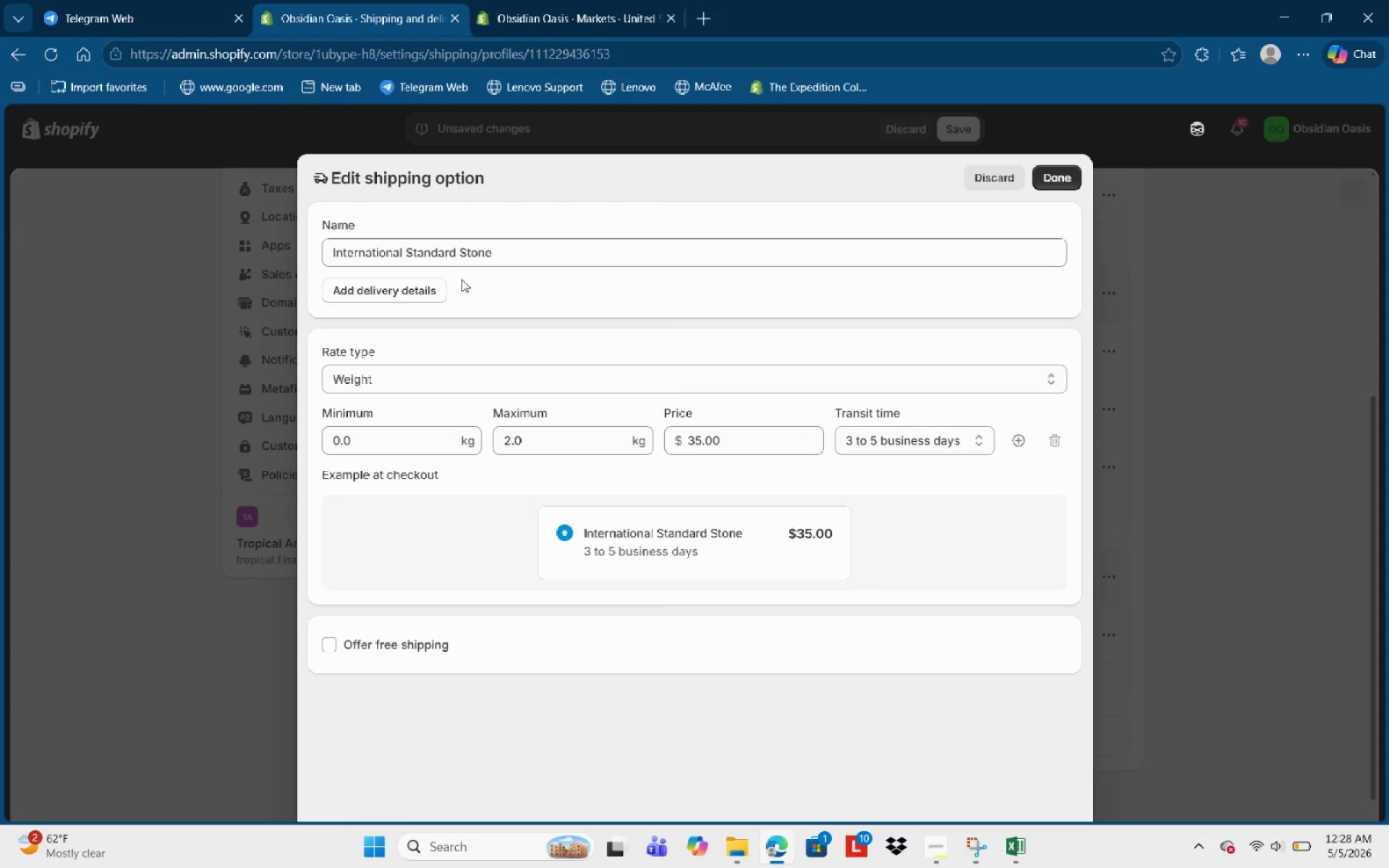 
wait(7.39)
 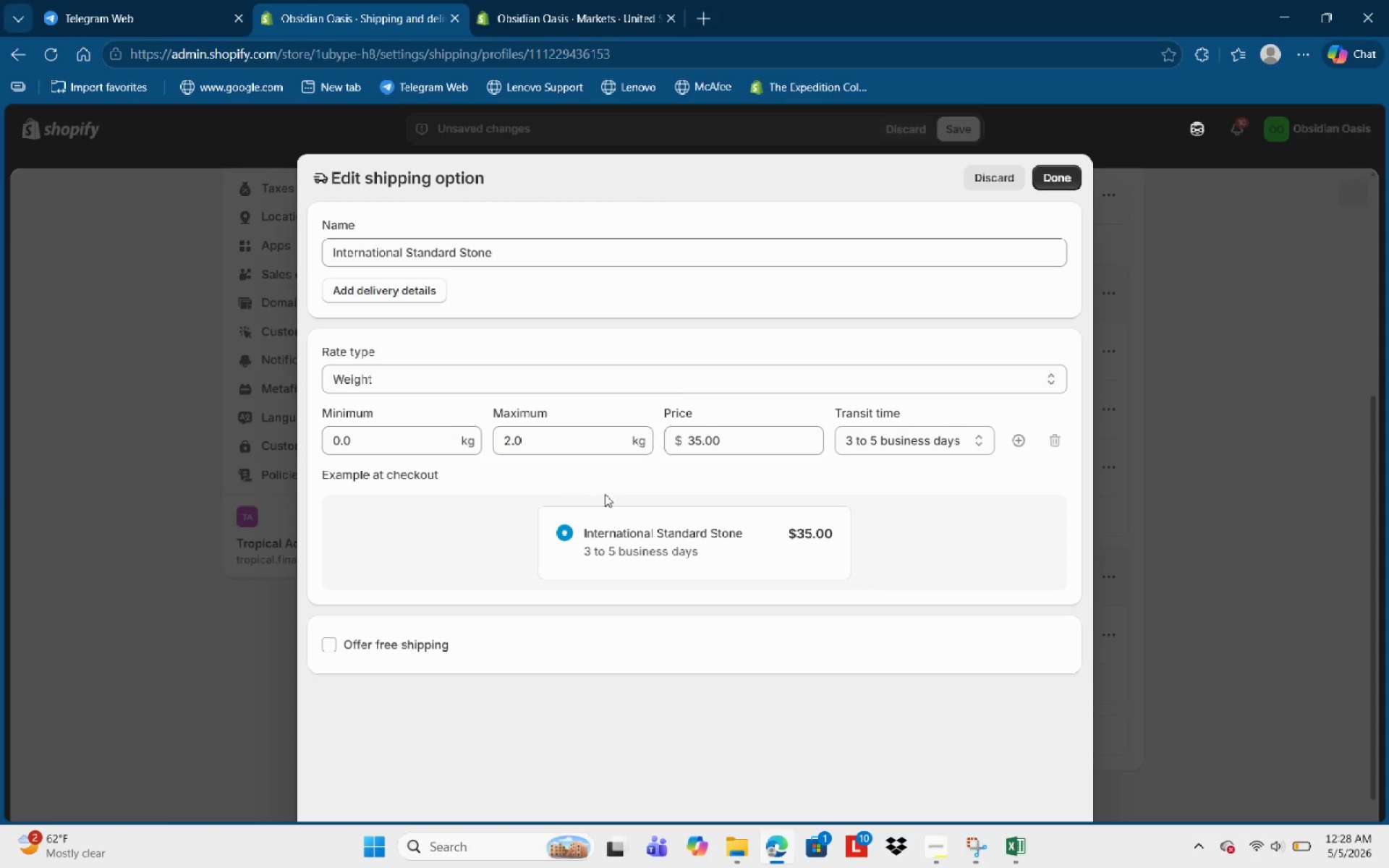 
left_click([1058, 178])
 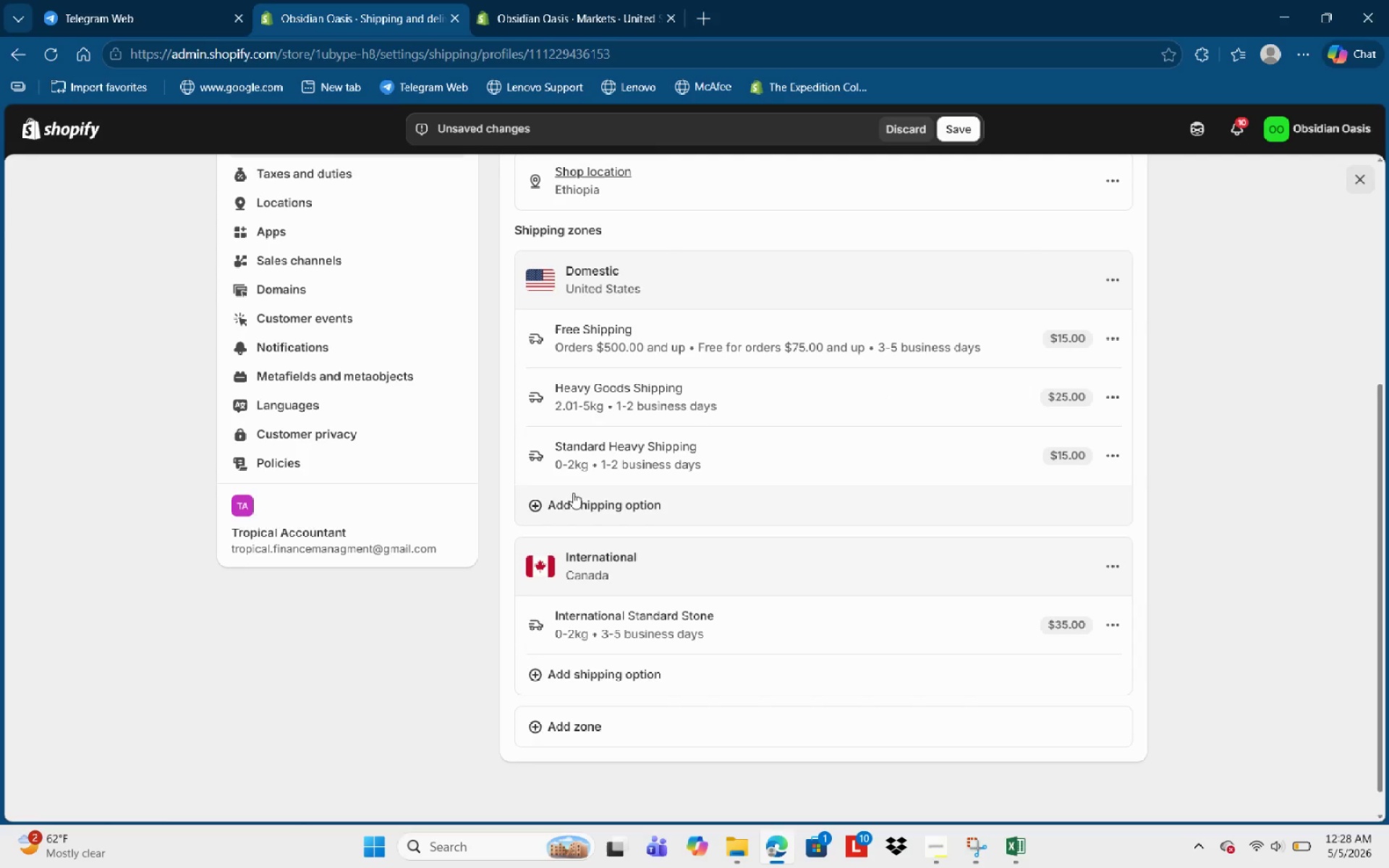 
scroll: coordinate [435, 555], scroll_direction: down, amount: 1.0
 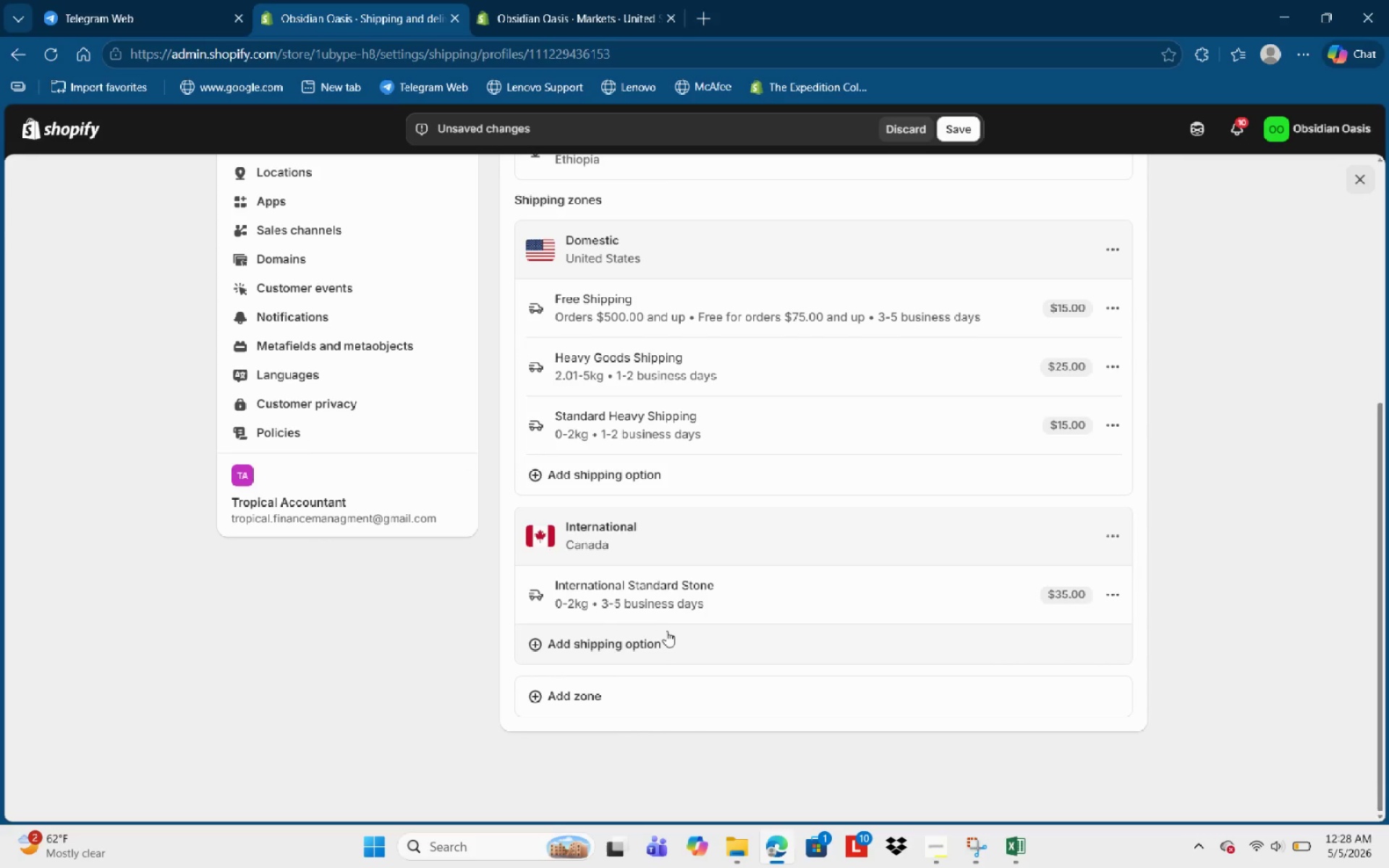 
left_click([666, 631])
 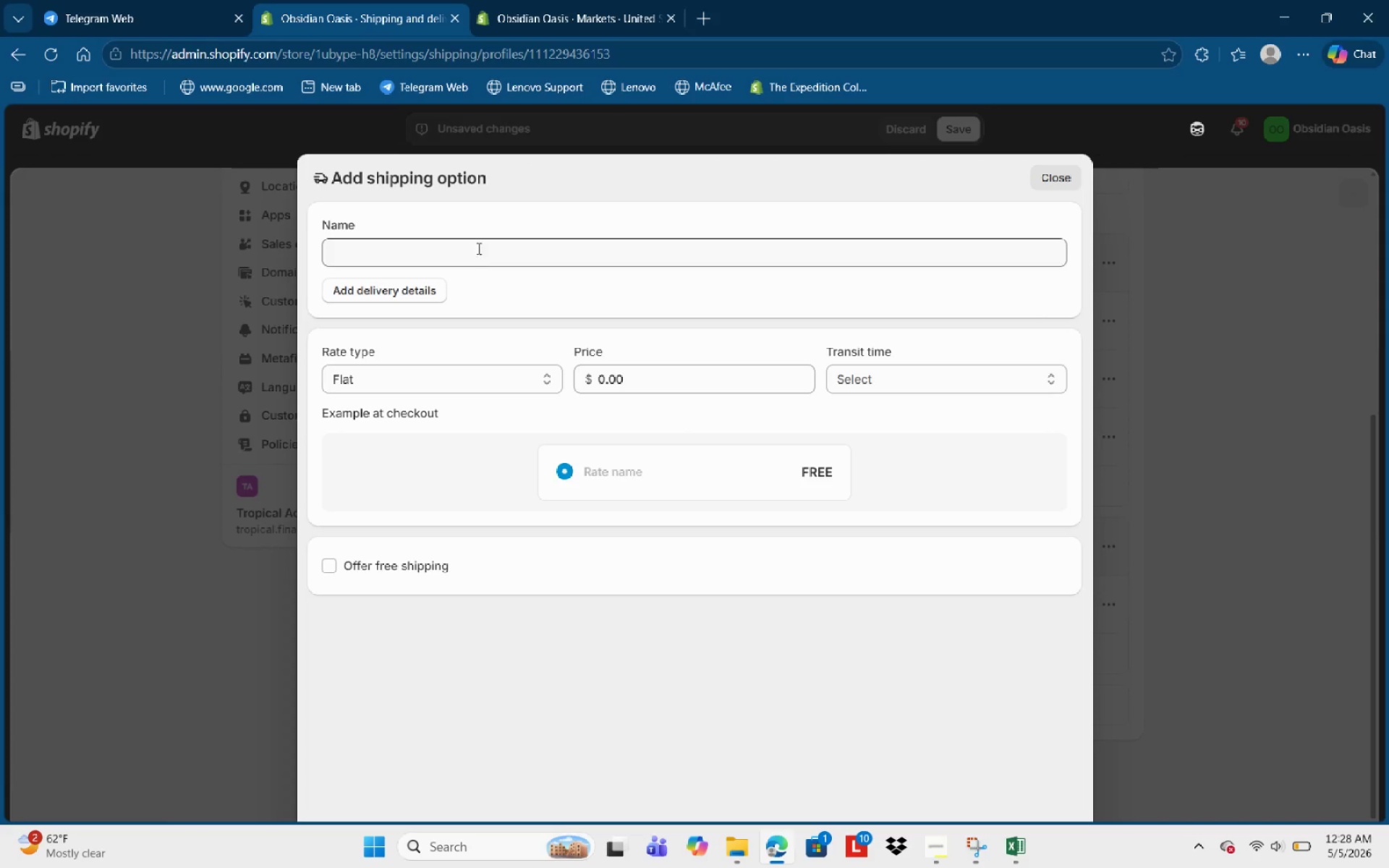 
type(Internt)
key(Backspace)
type(ational Heavy Stone)
 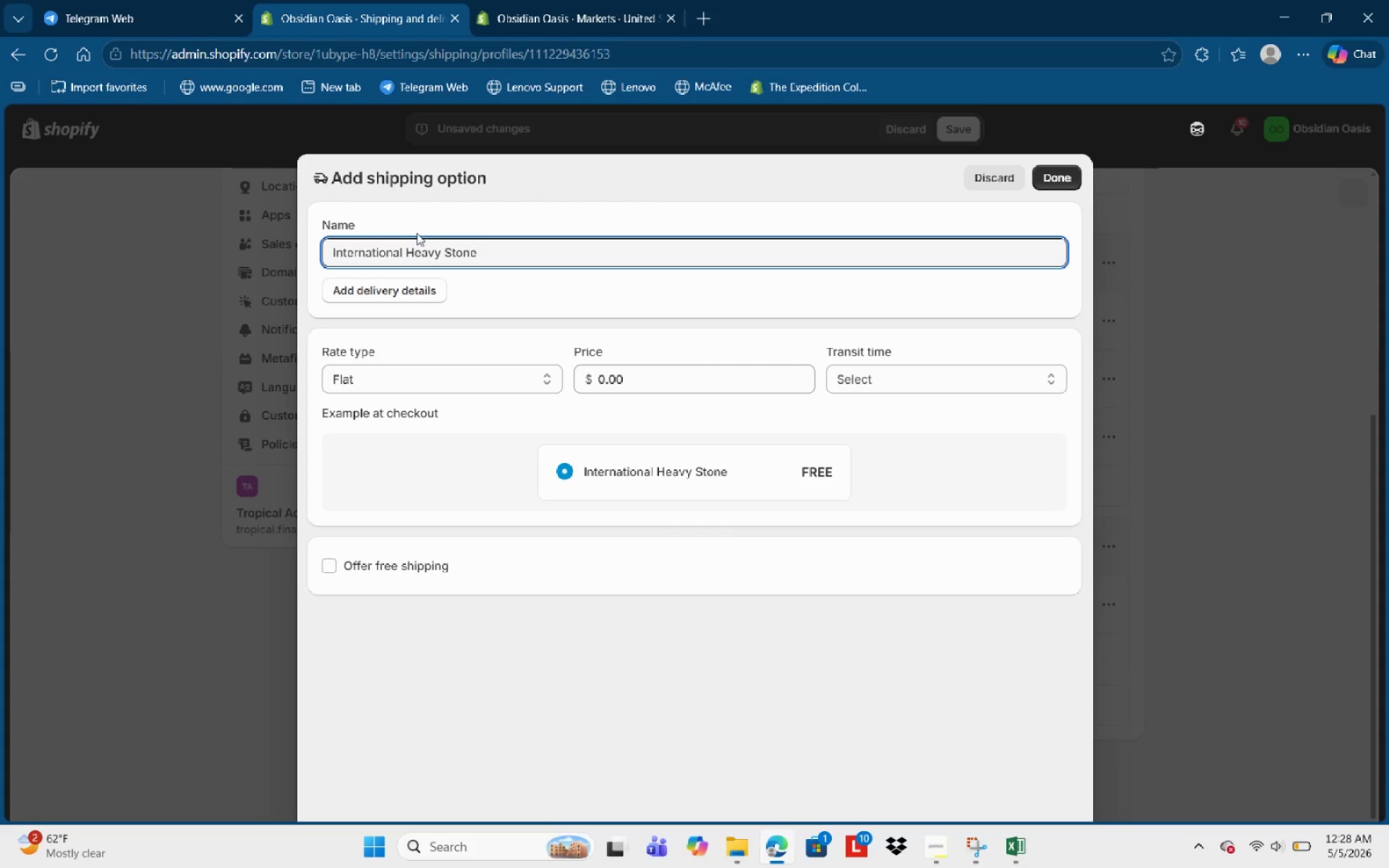 
wait(7.14)
 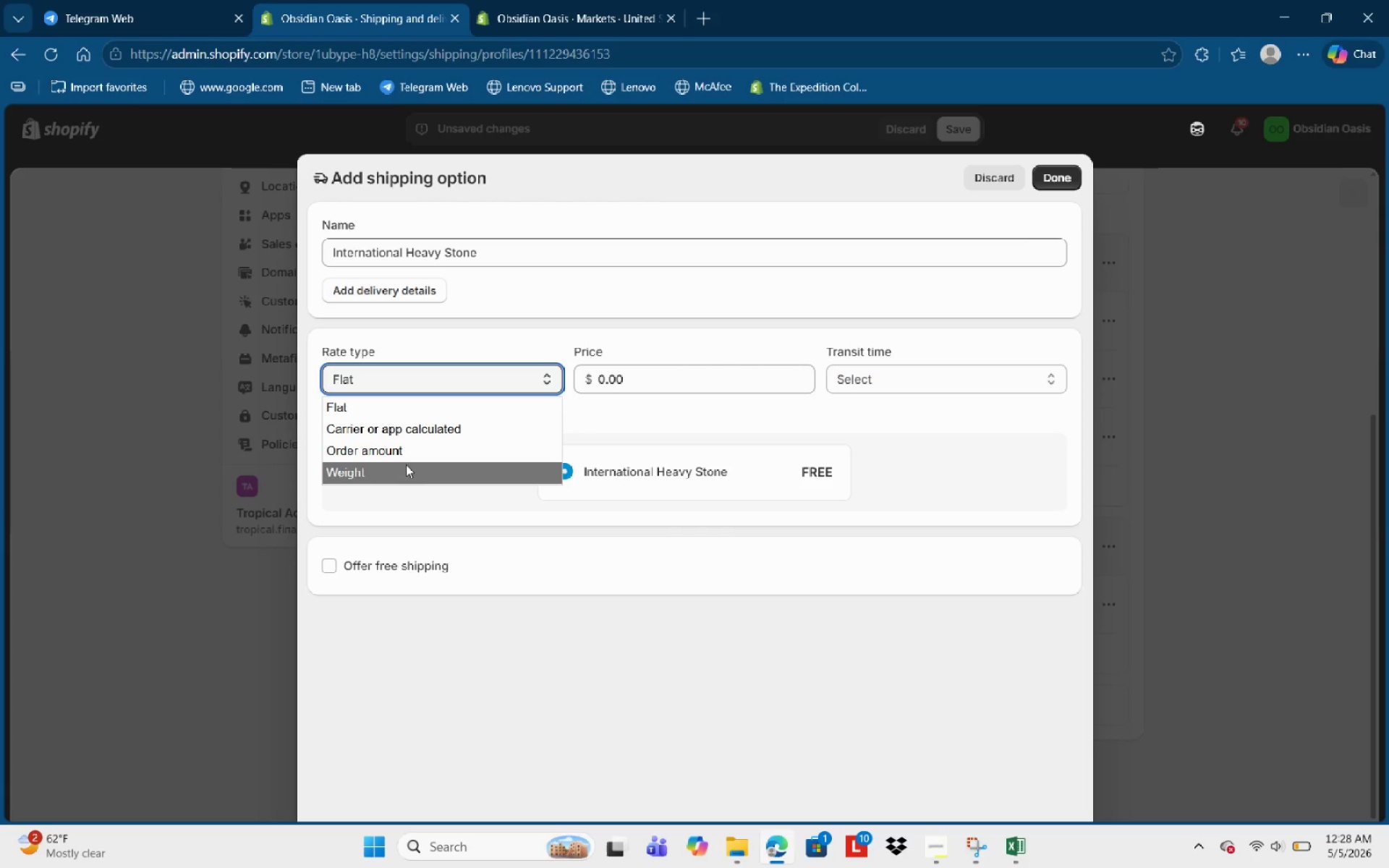 
left_click_drag(start_coordinate=[375, 437], to_coordinate=[299, 446])
 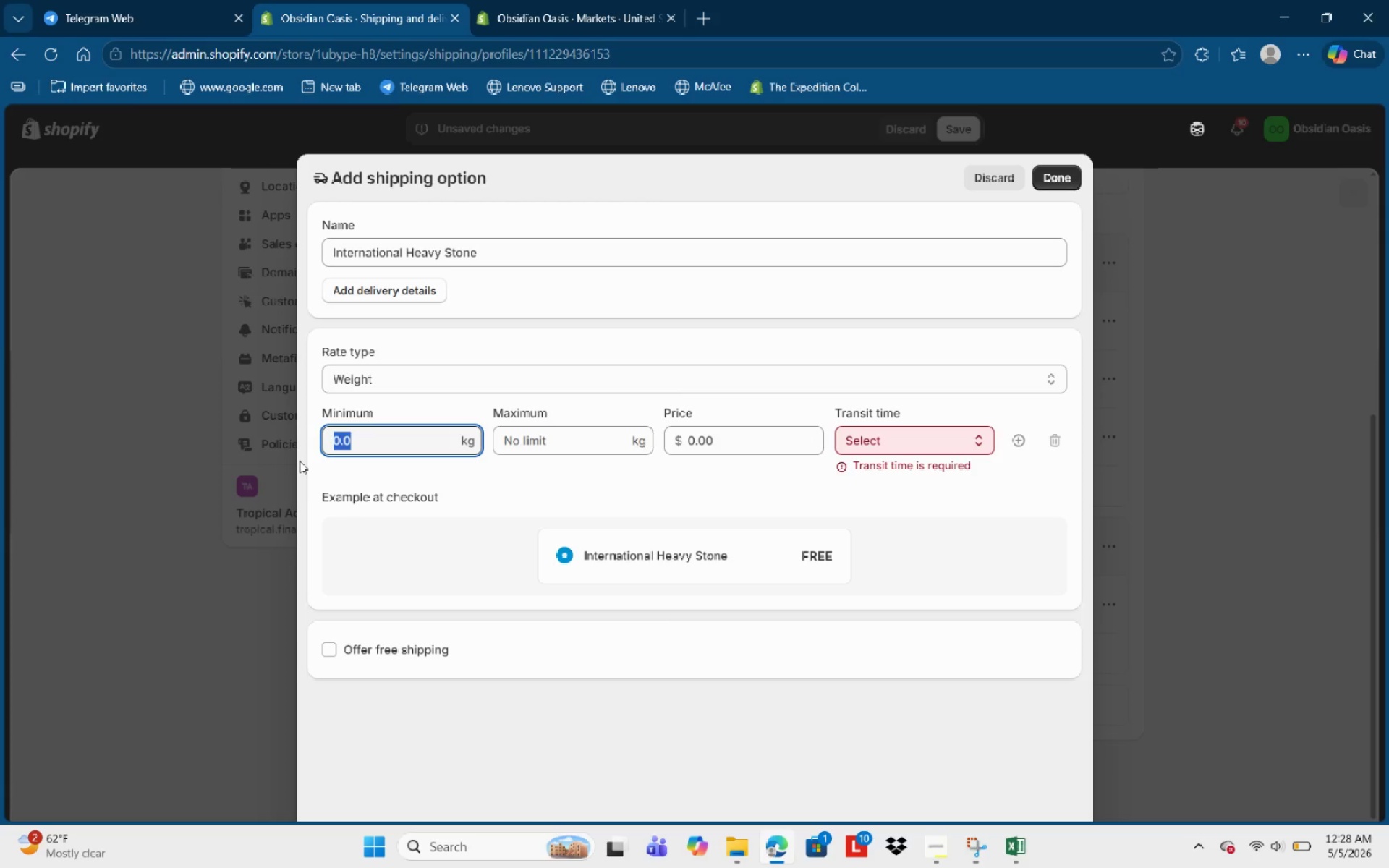 
key(Numpad2)
 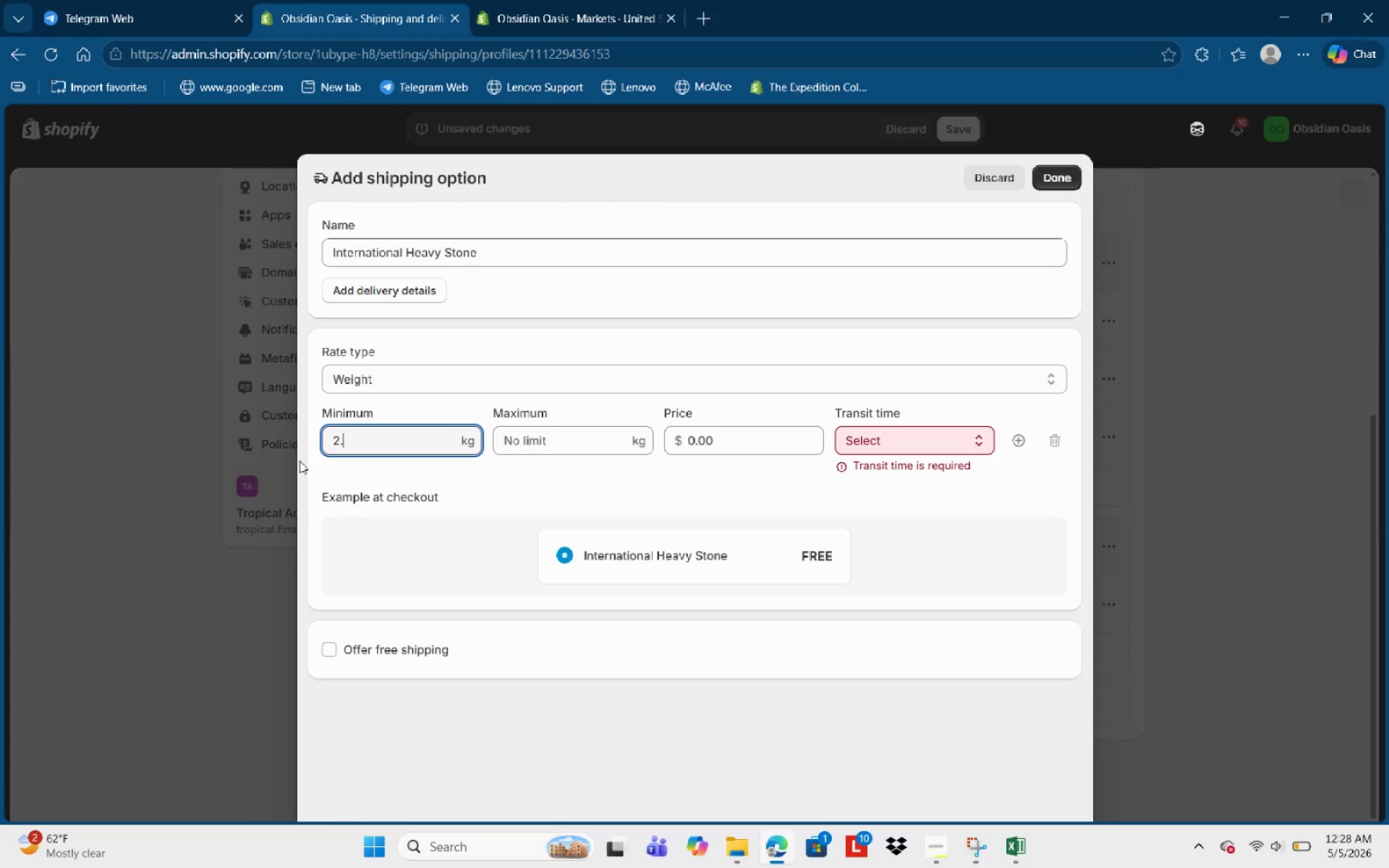 
key(NumpadDecimal)
 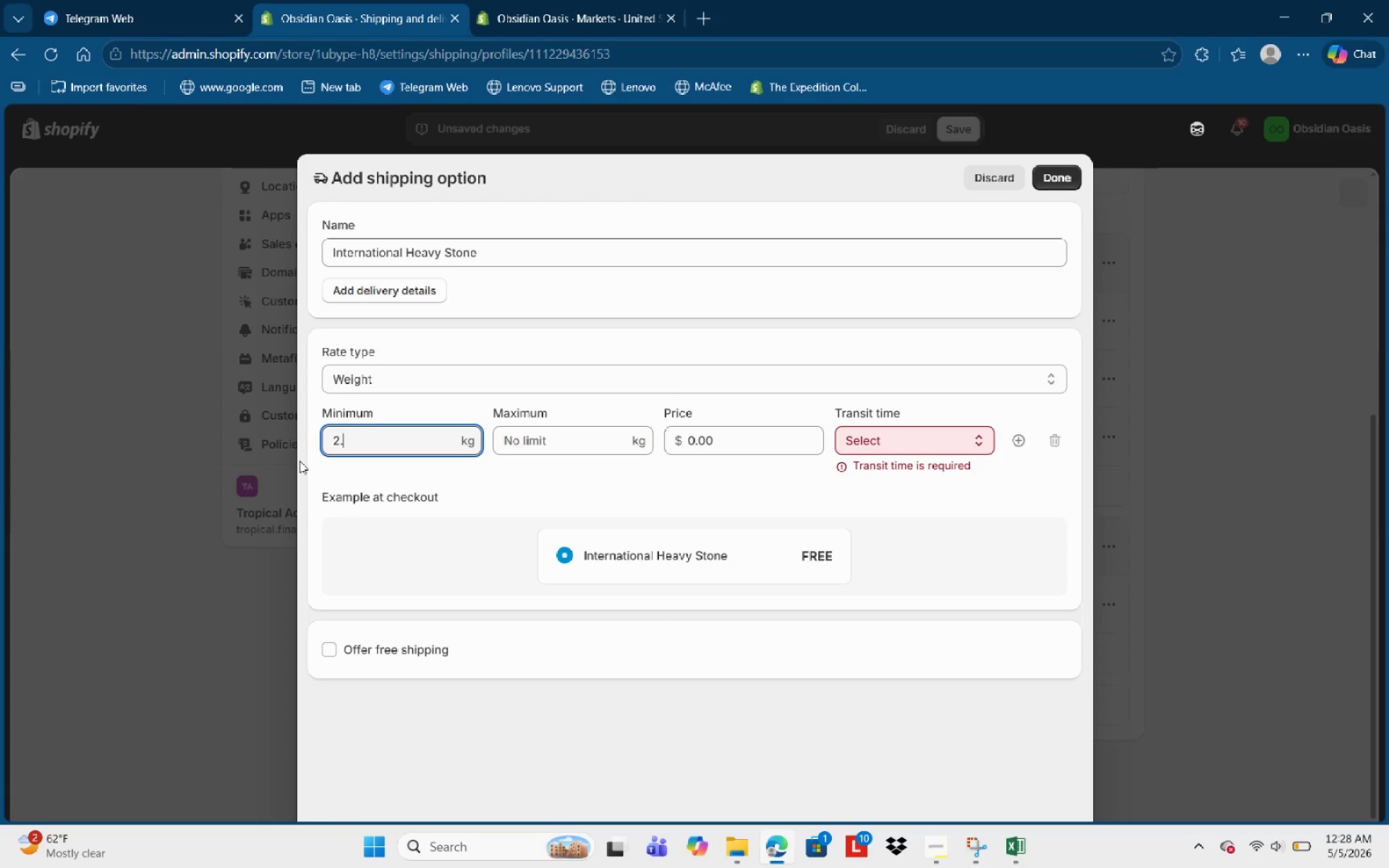 
key(Numpad0)
 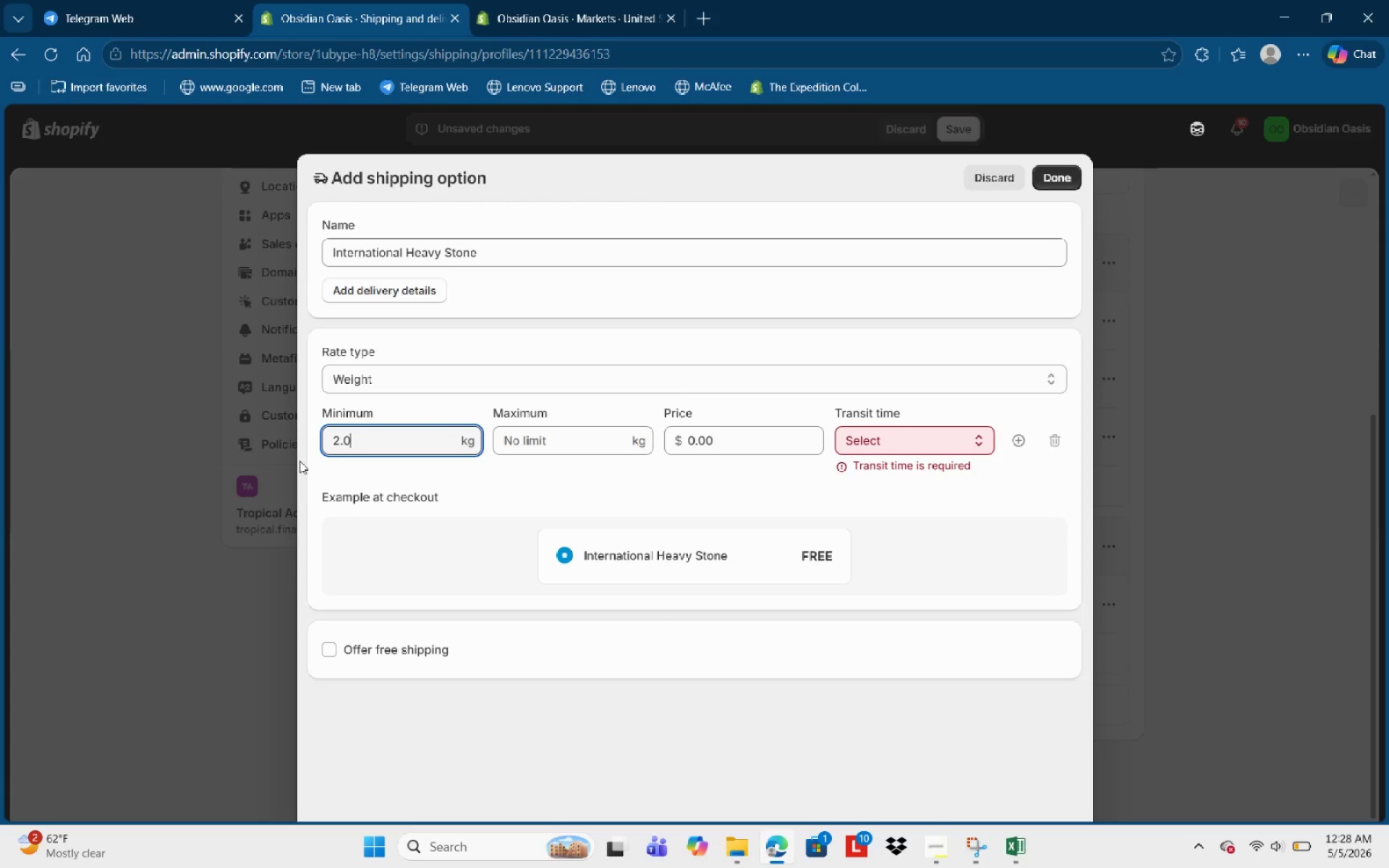 
key(Numpad1)
 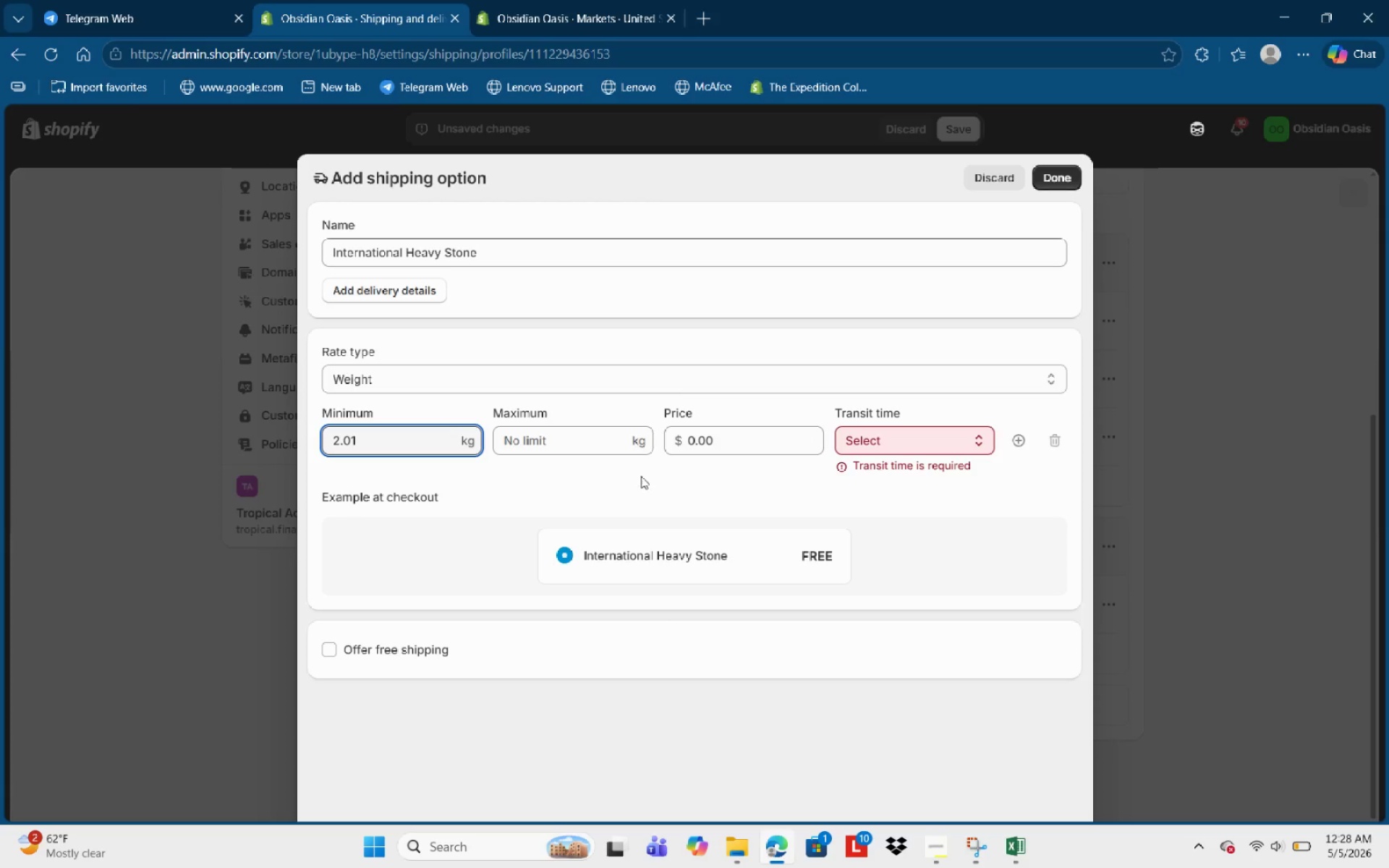 
left_click_drag(start_coordinate=[602, 447], to_coordinate=[593, 446])
 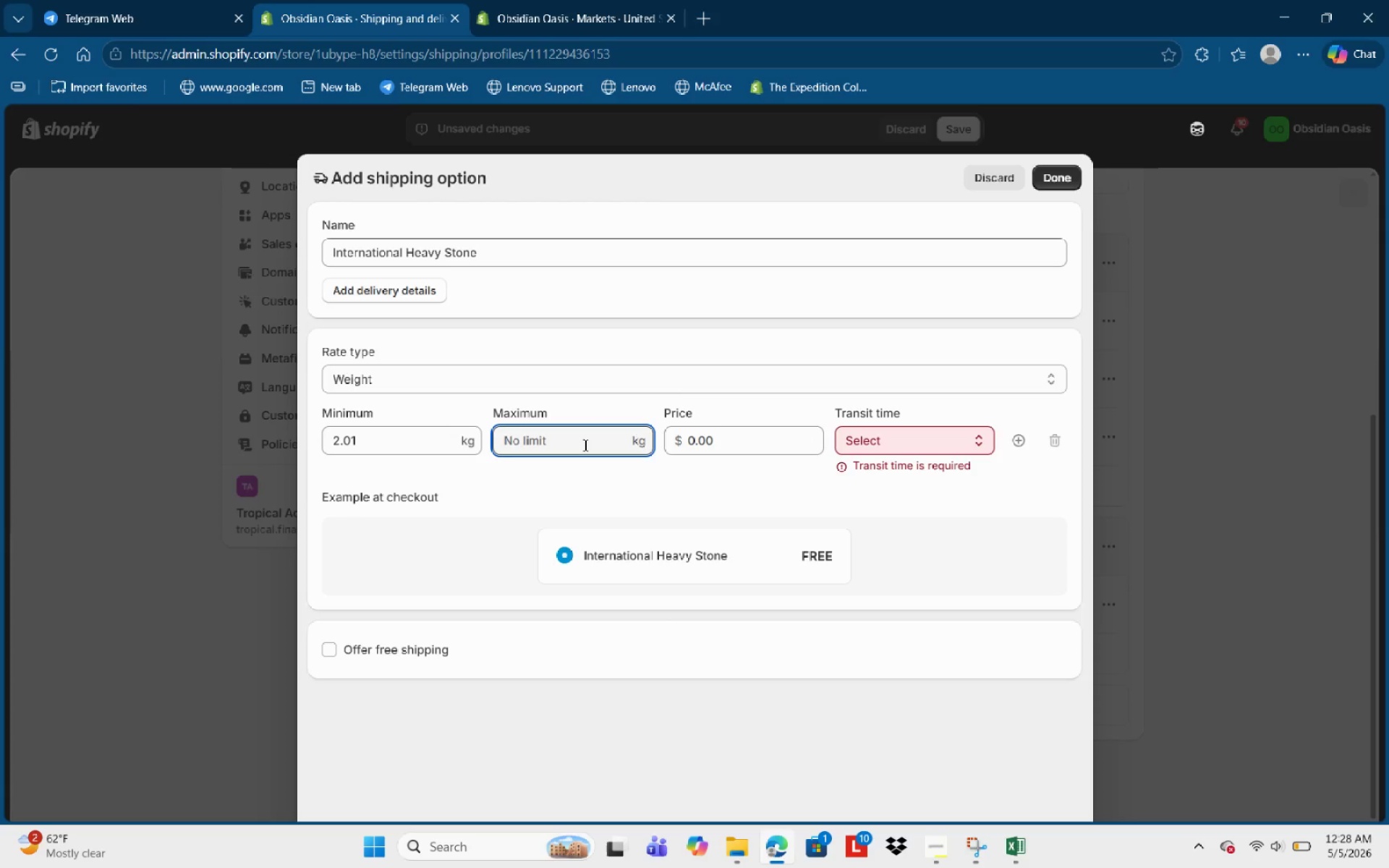 
key(Numpad5)
 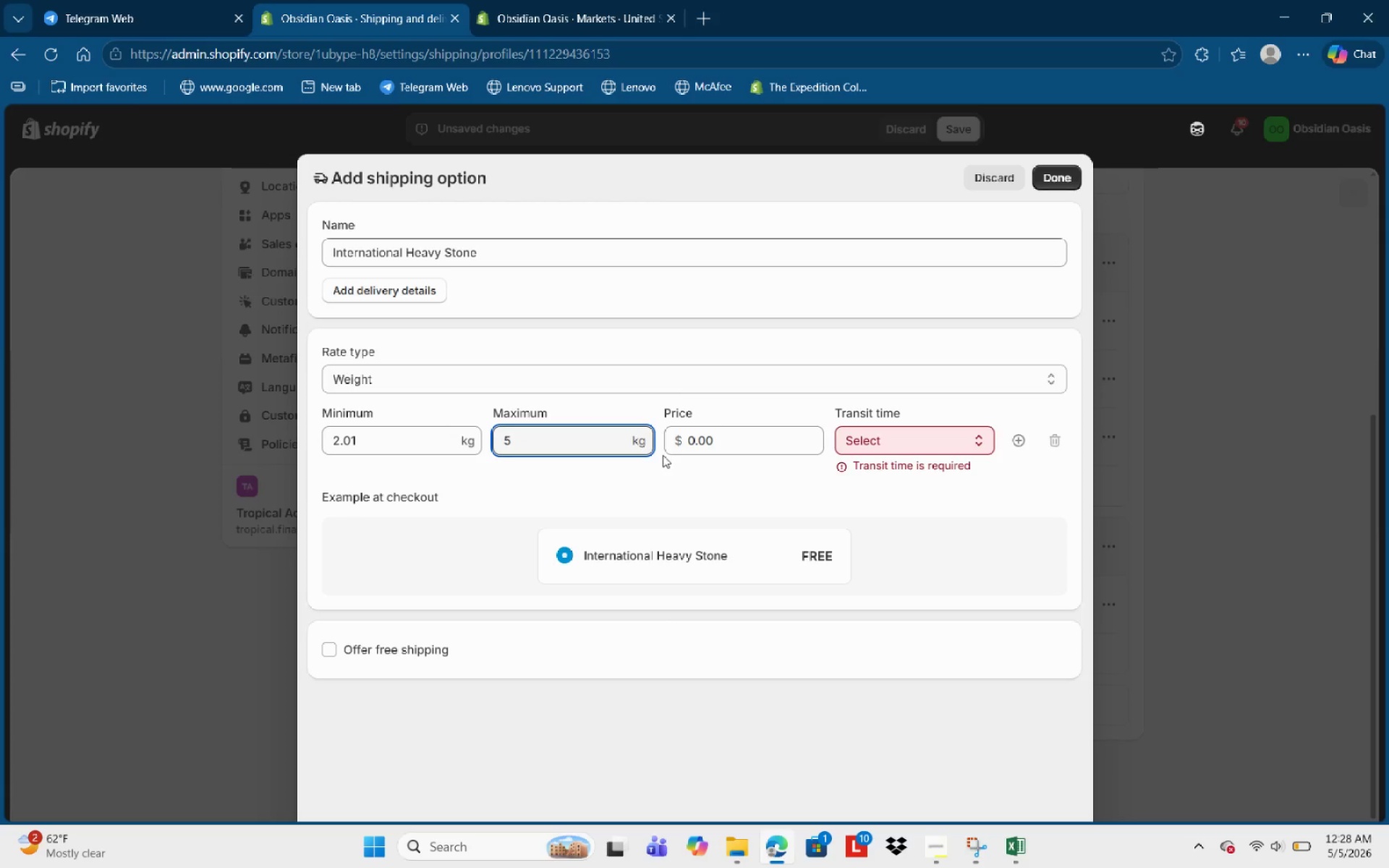 
left_click([717, 438])
 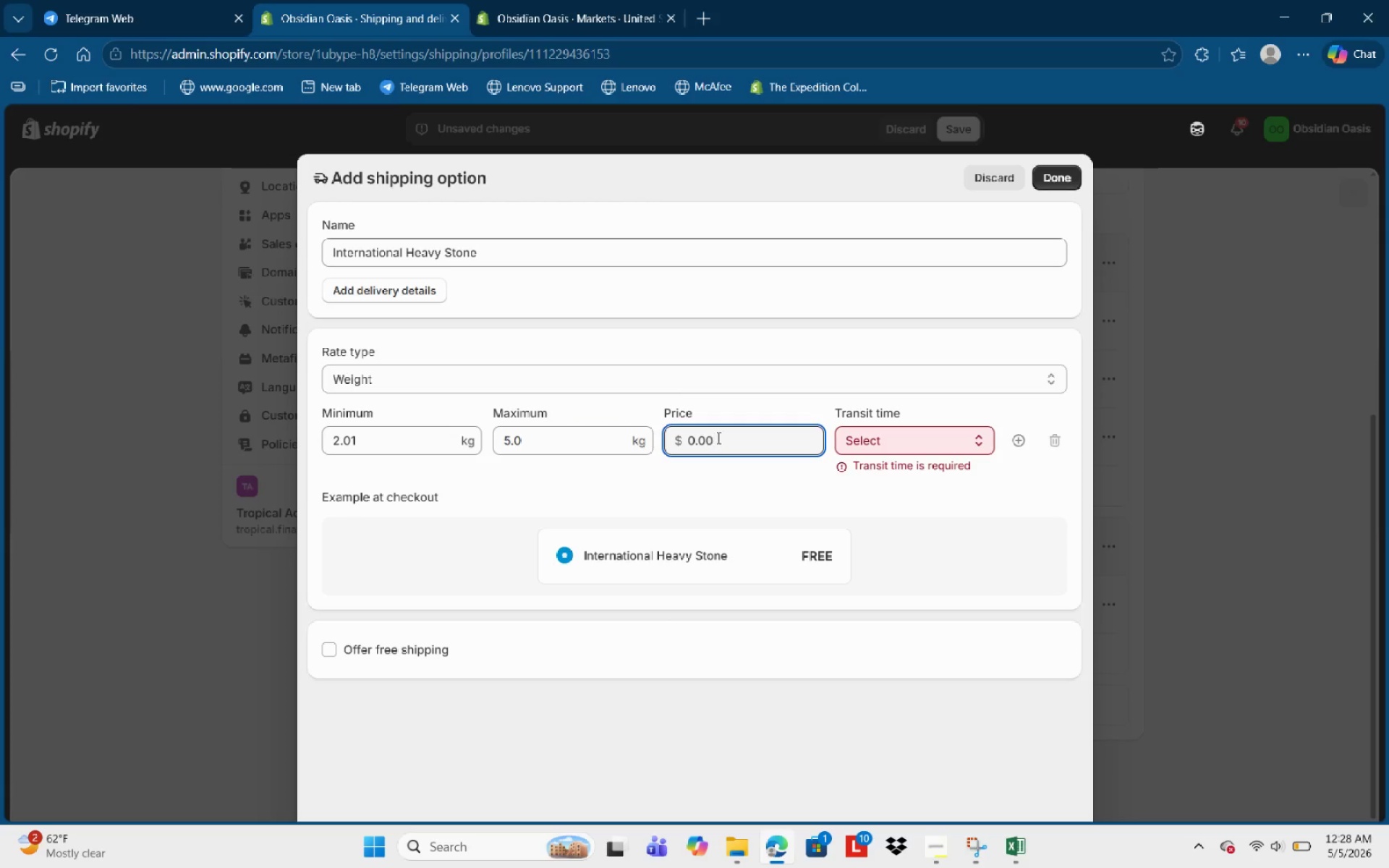 
key(Backspace)
 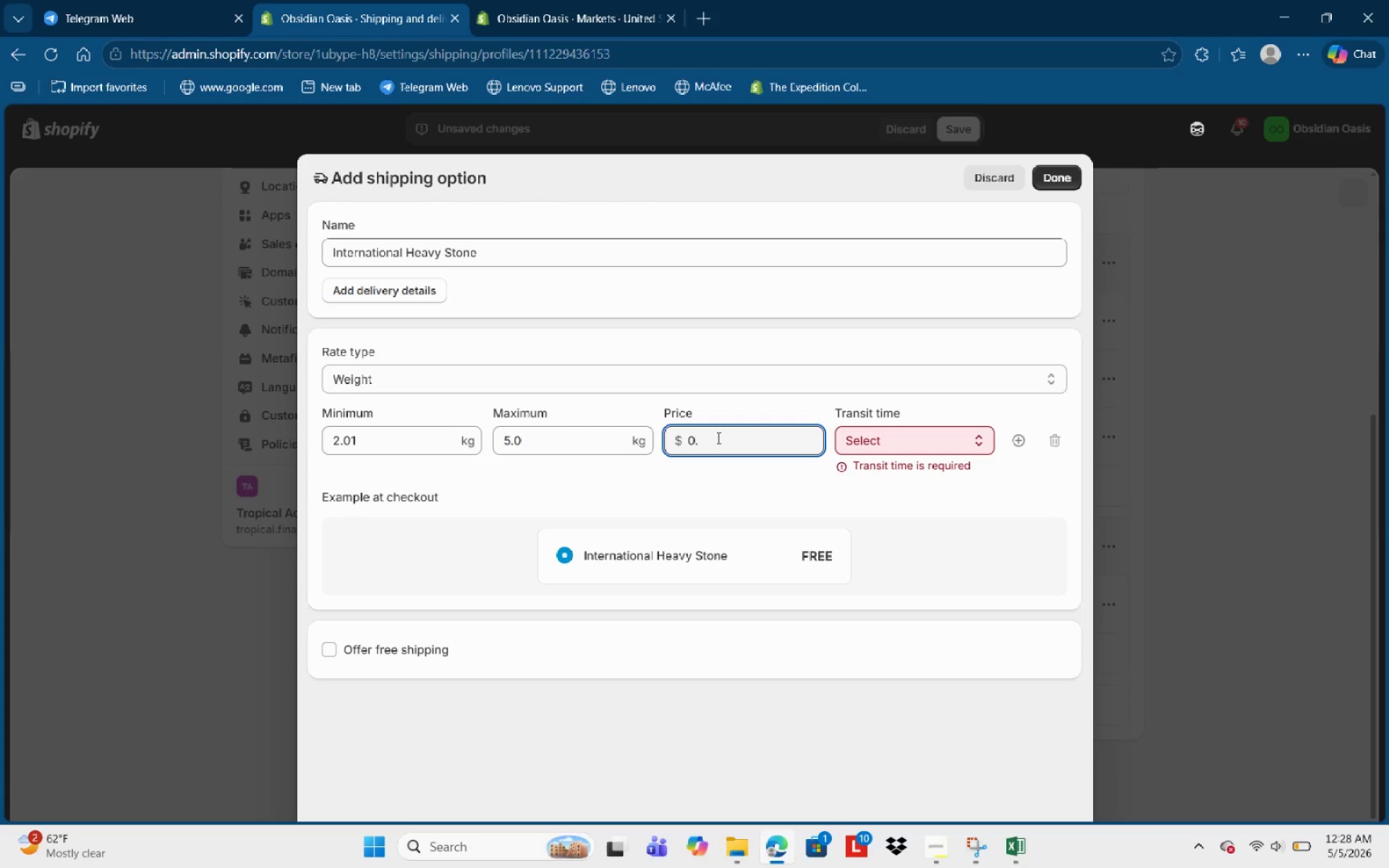 
key(Backspace)
 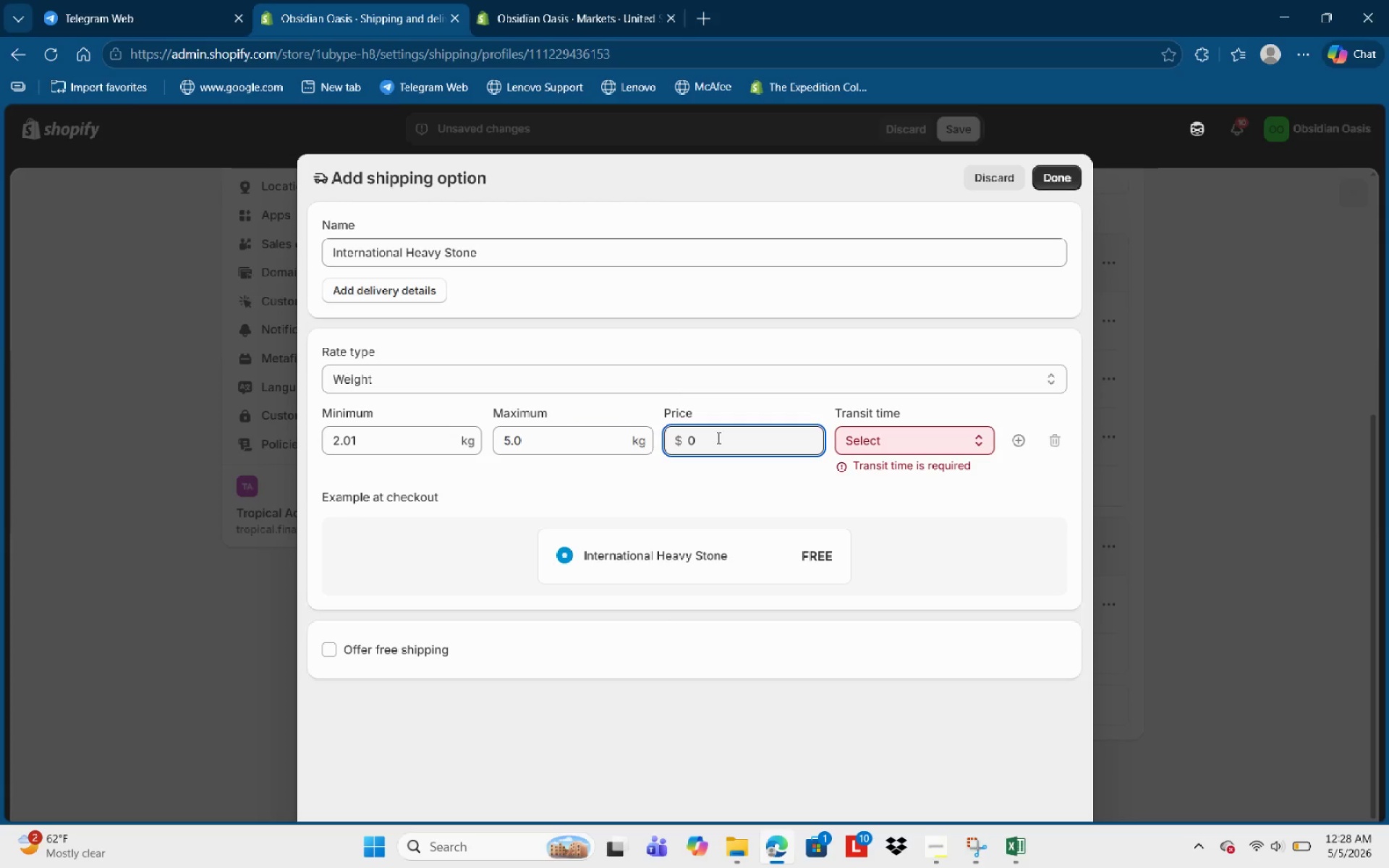 
key(Backspace)
 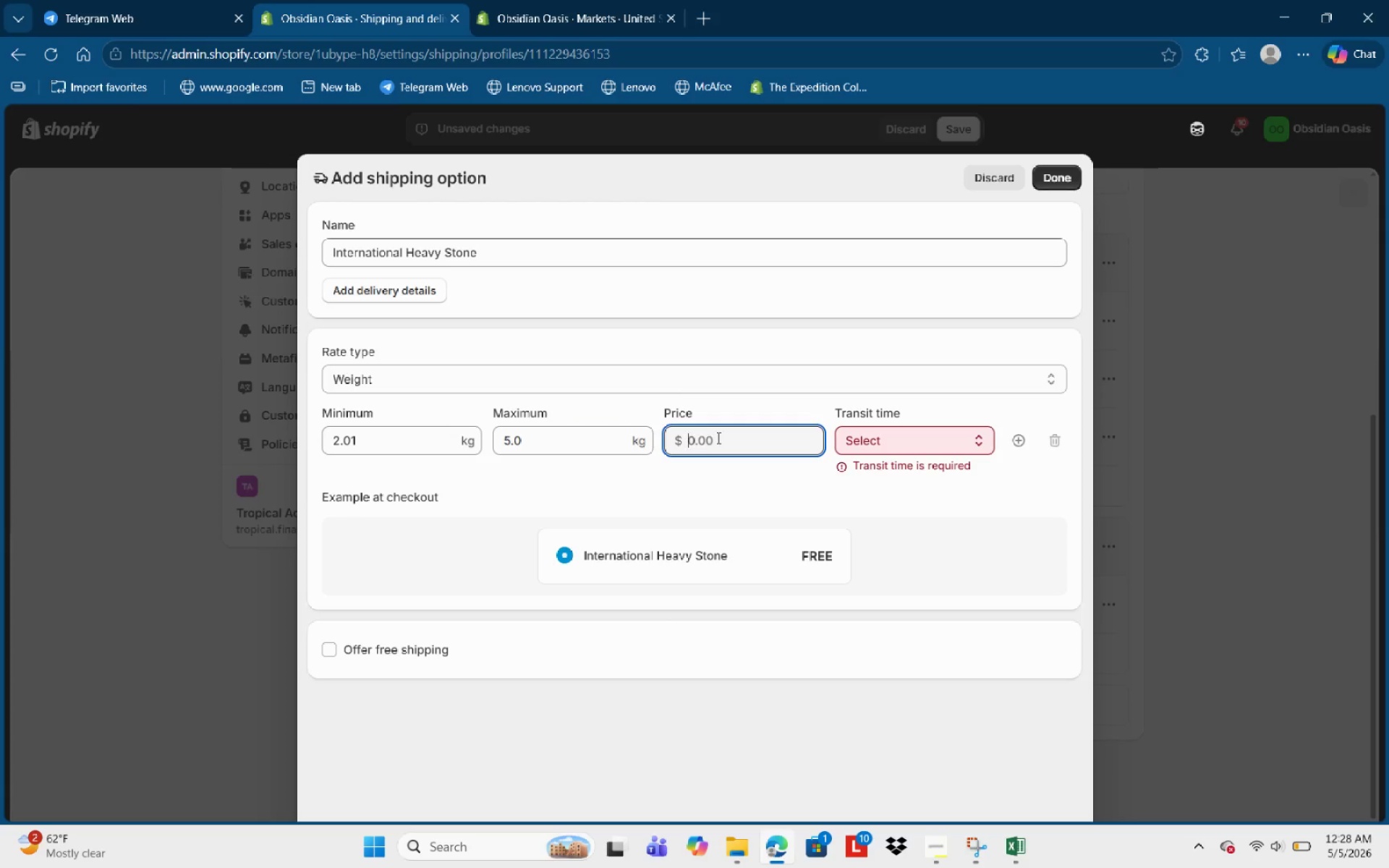 
key(Backspace)
 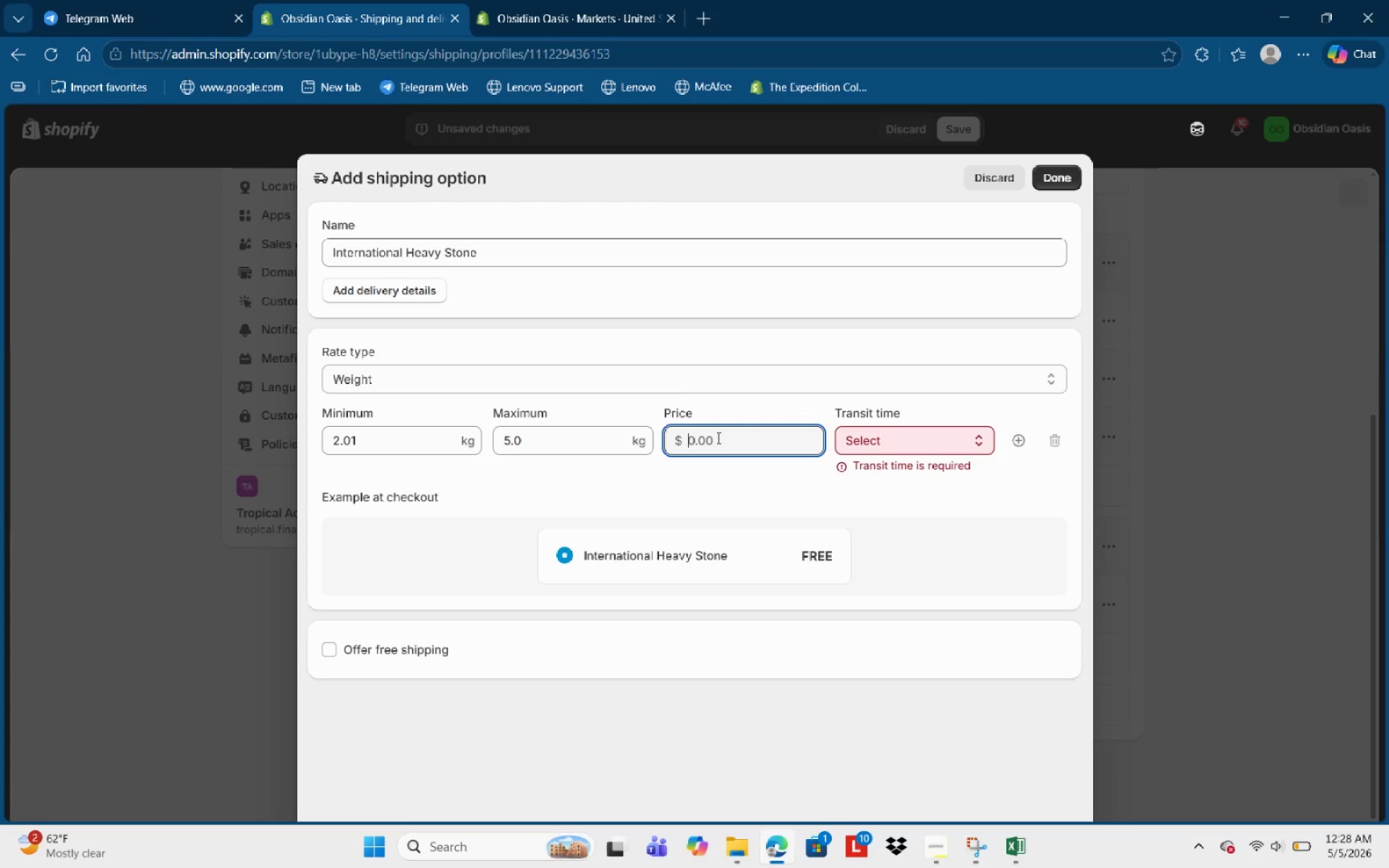 
key(Backspace)
 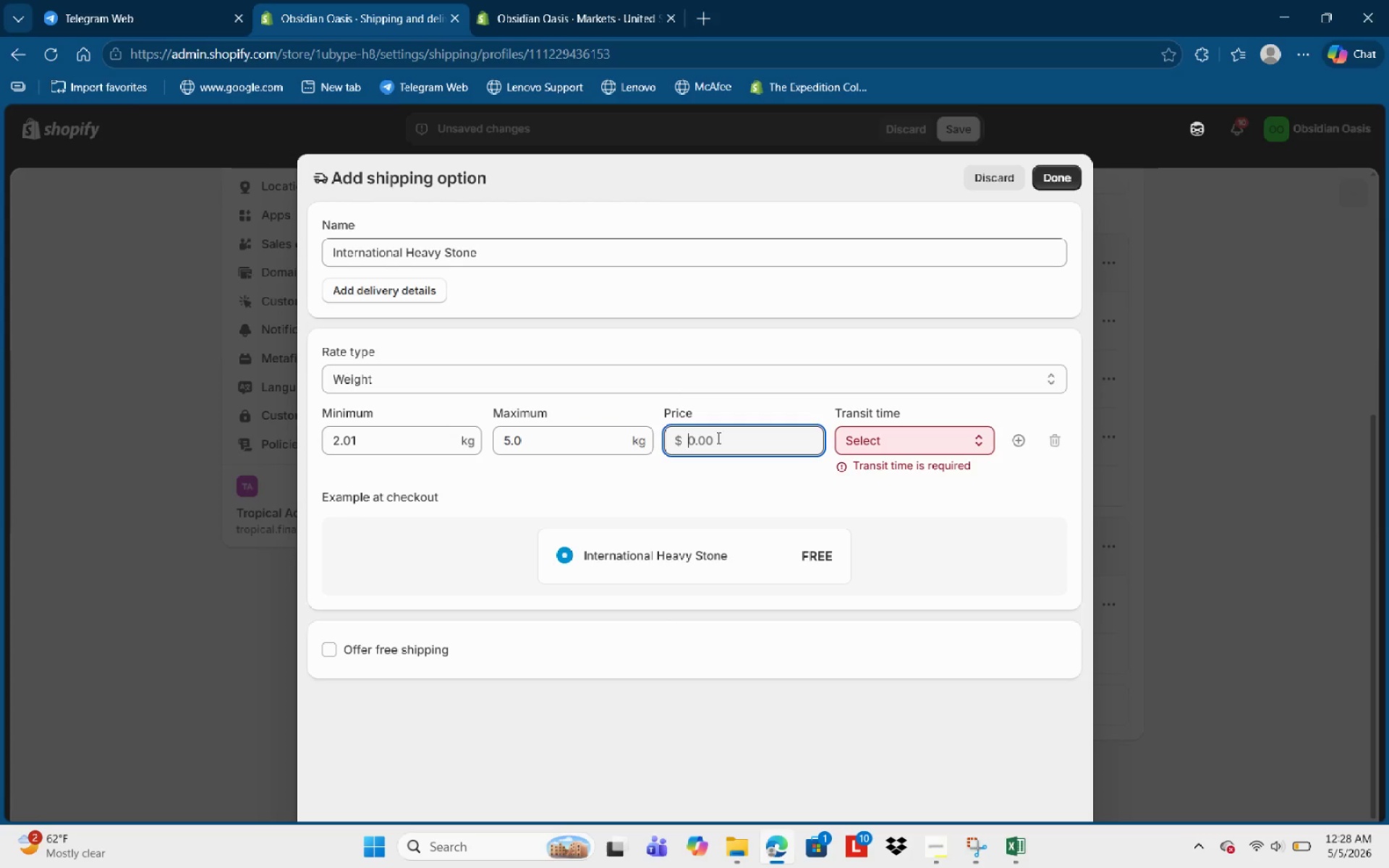 
key(Backspace)
 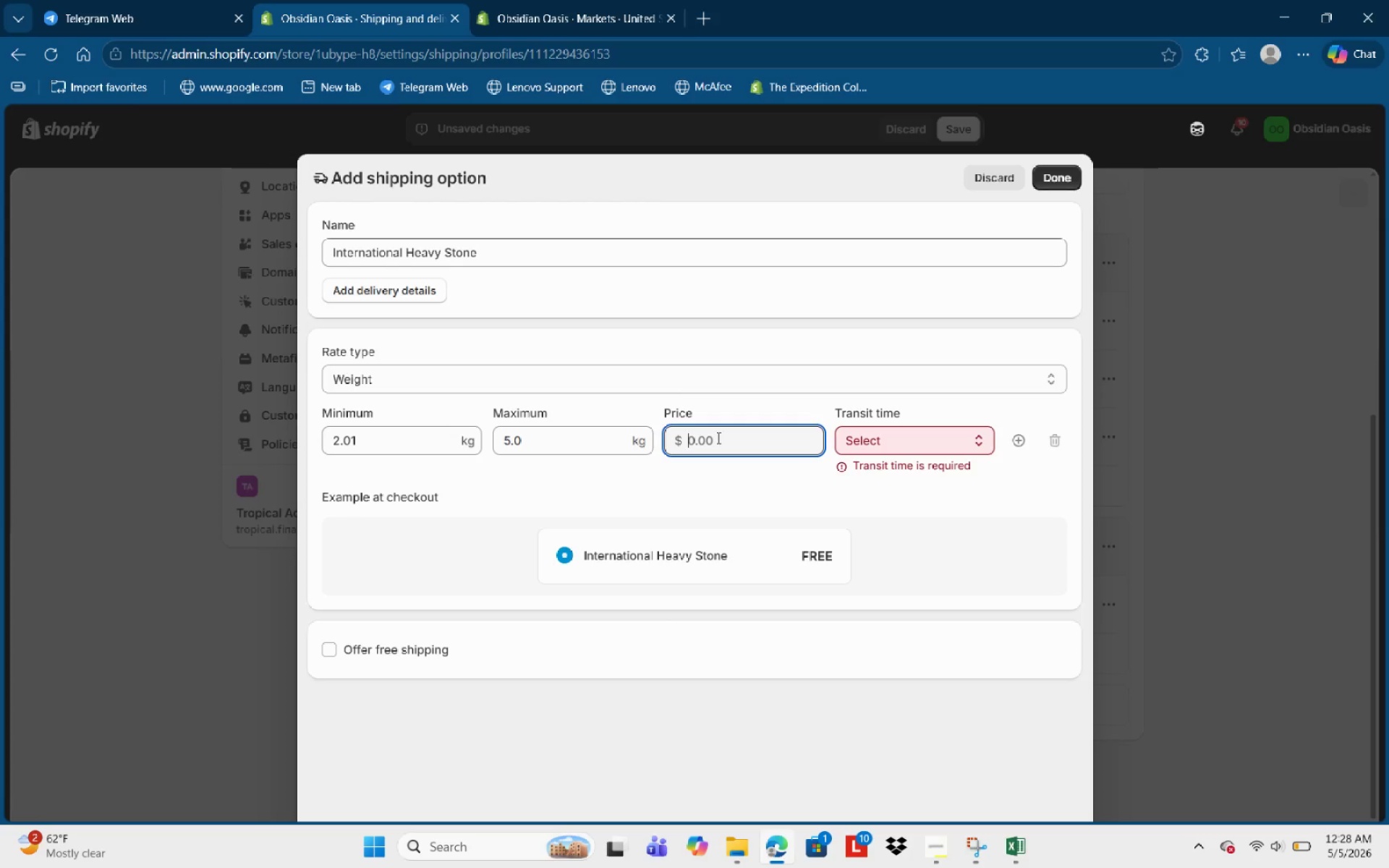 
key(Backspace)
 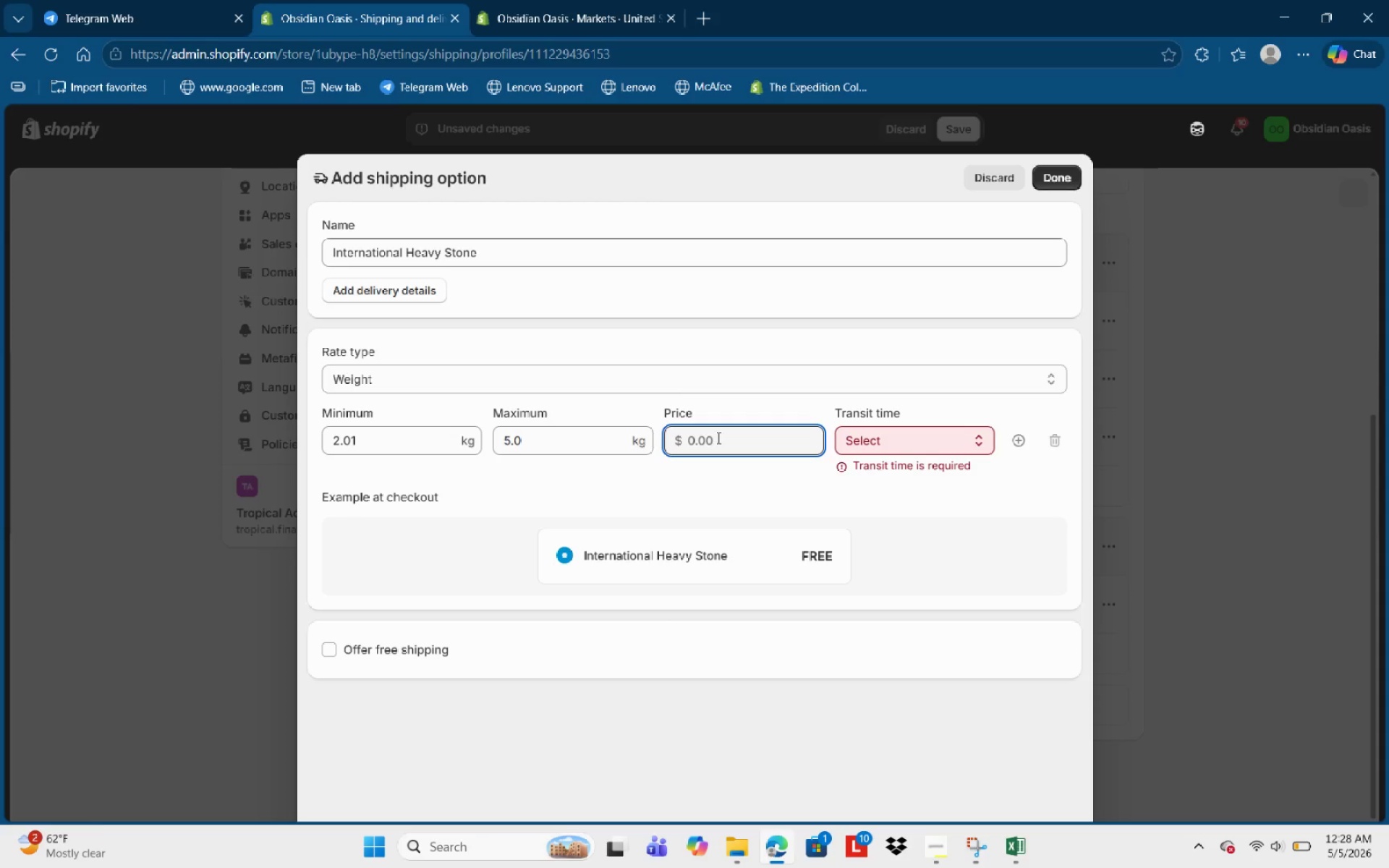 
key(Backspace)
 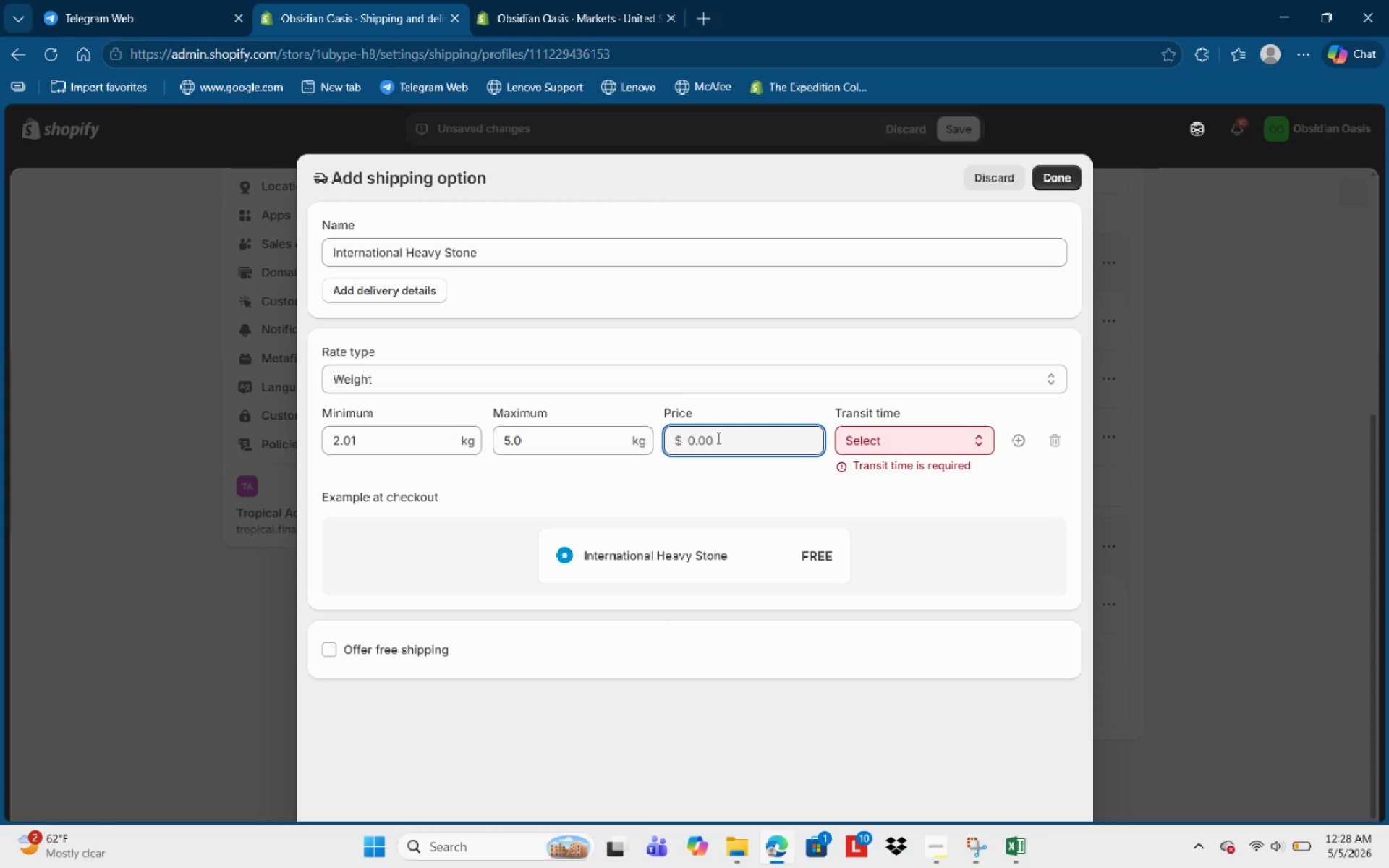 
key(Backspace)
 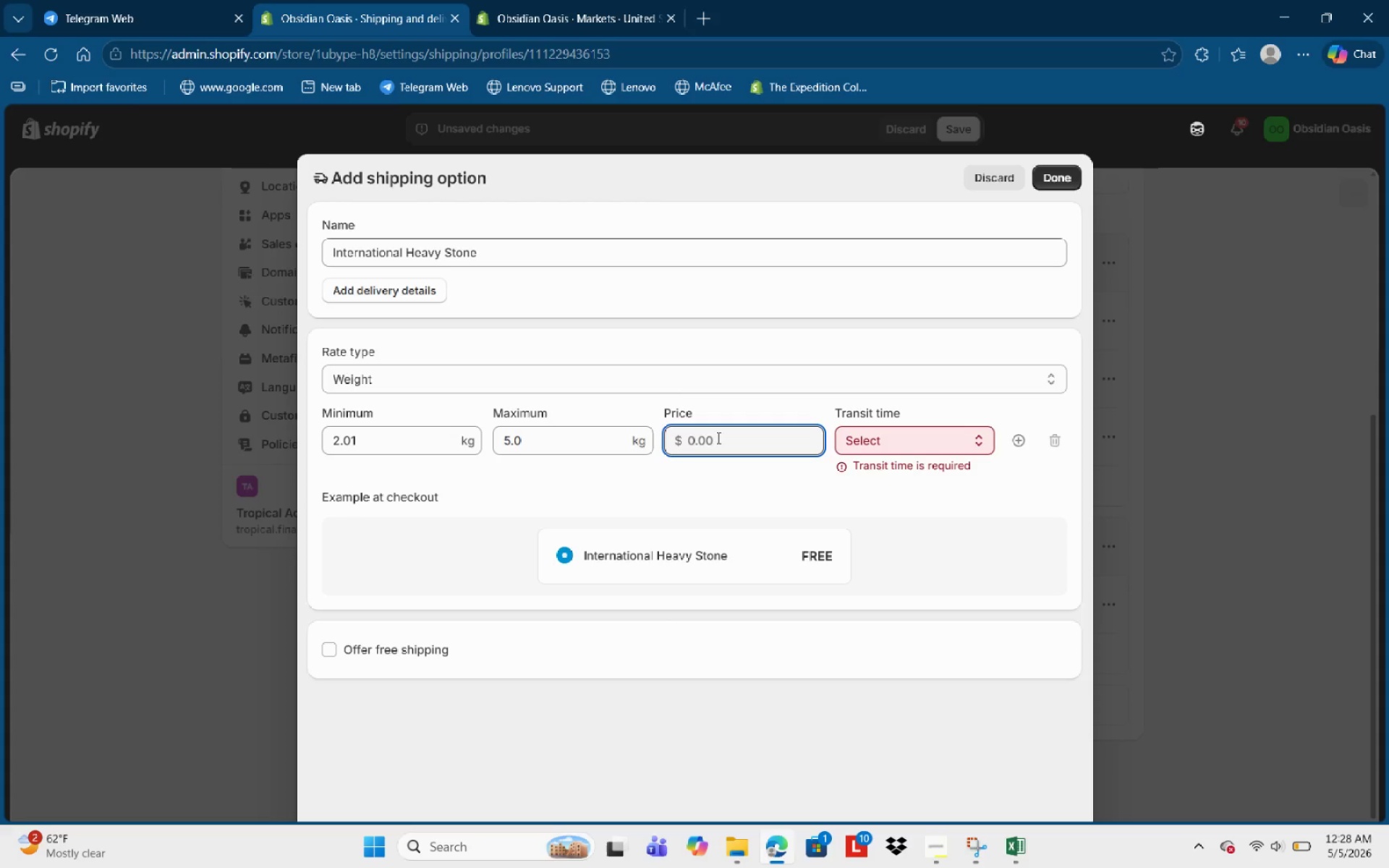 
key(Backspace)
 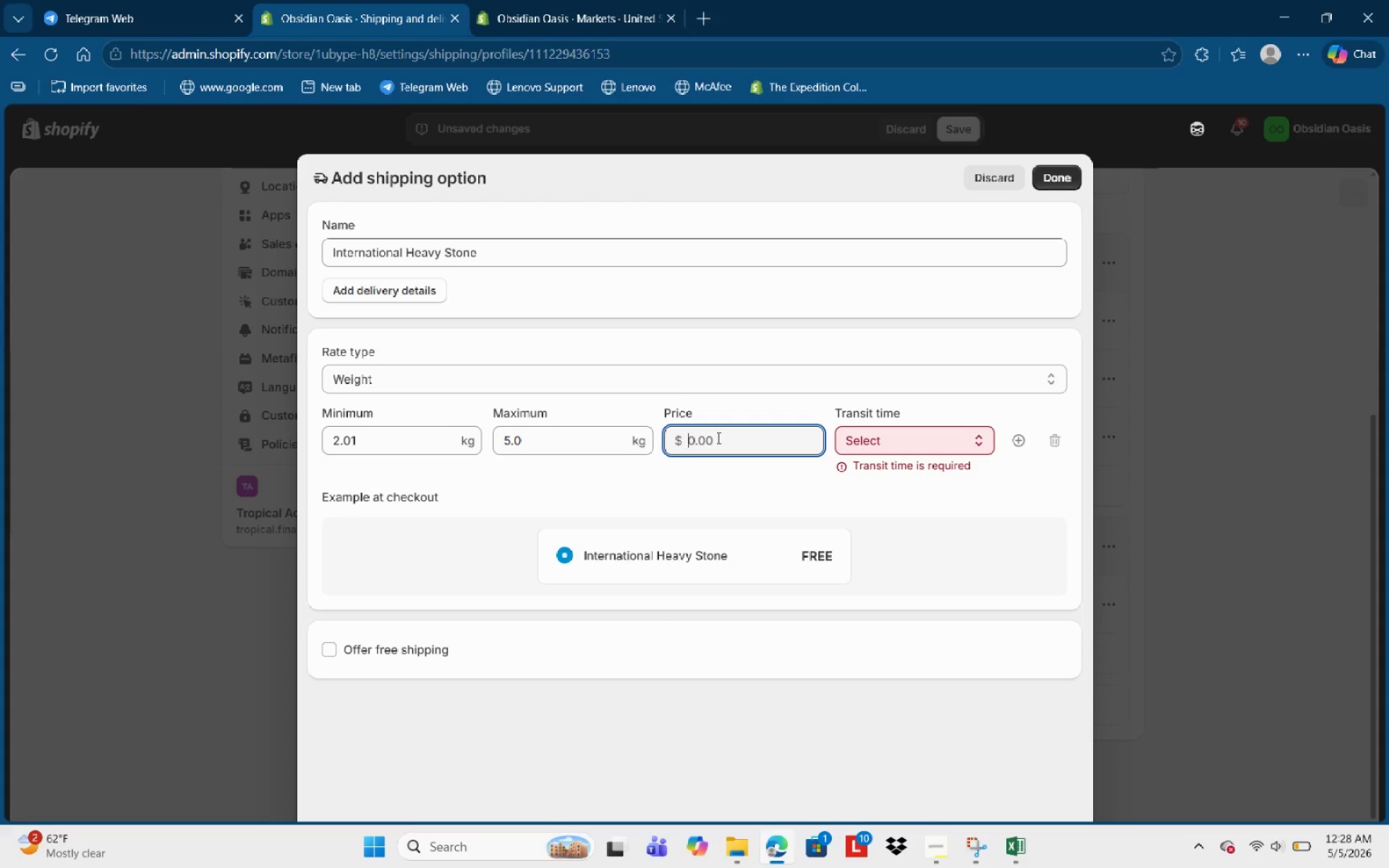 
key(Backspace)
 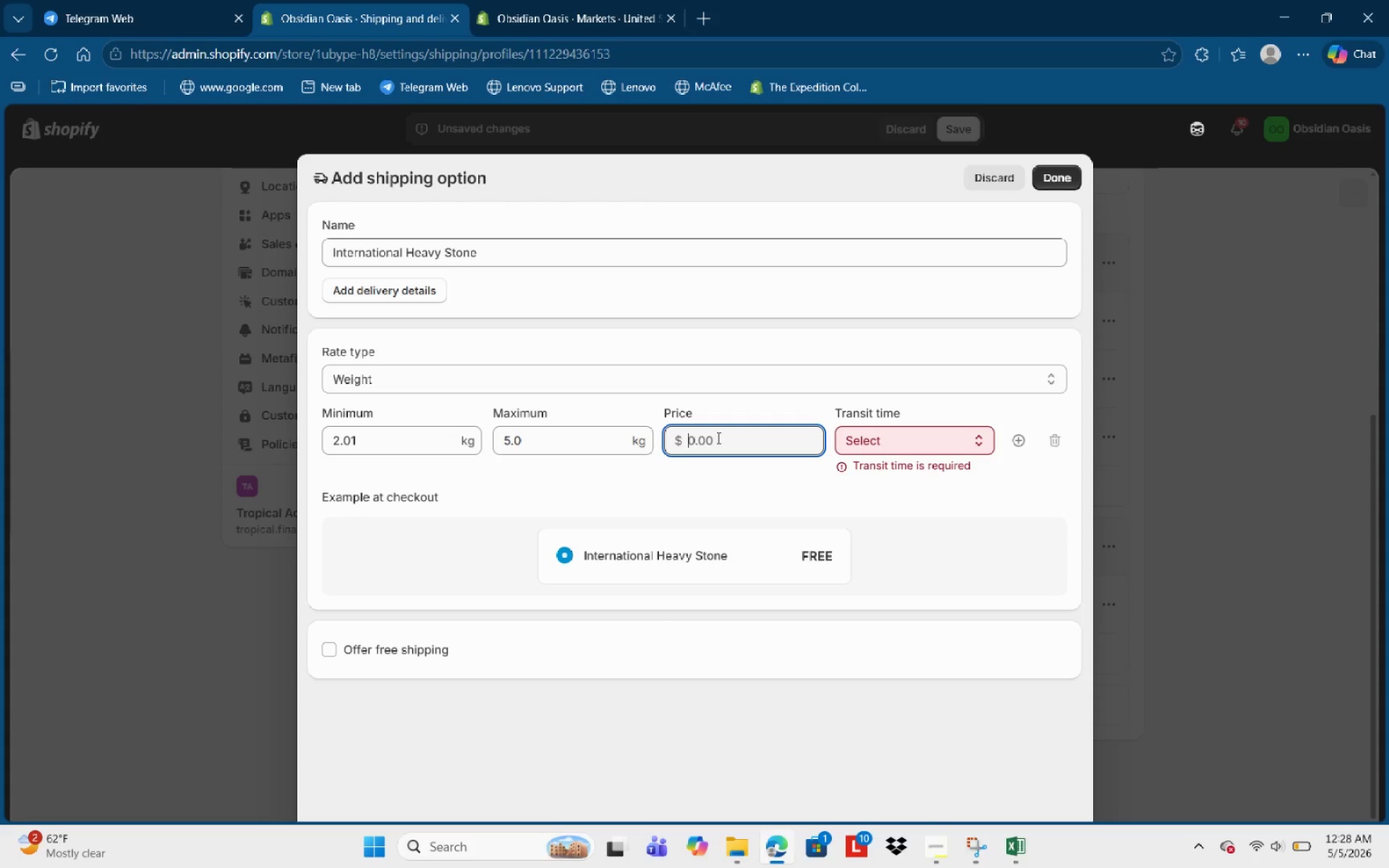 
key(Backspace)
 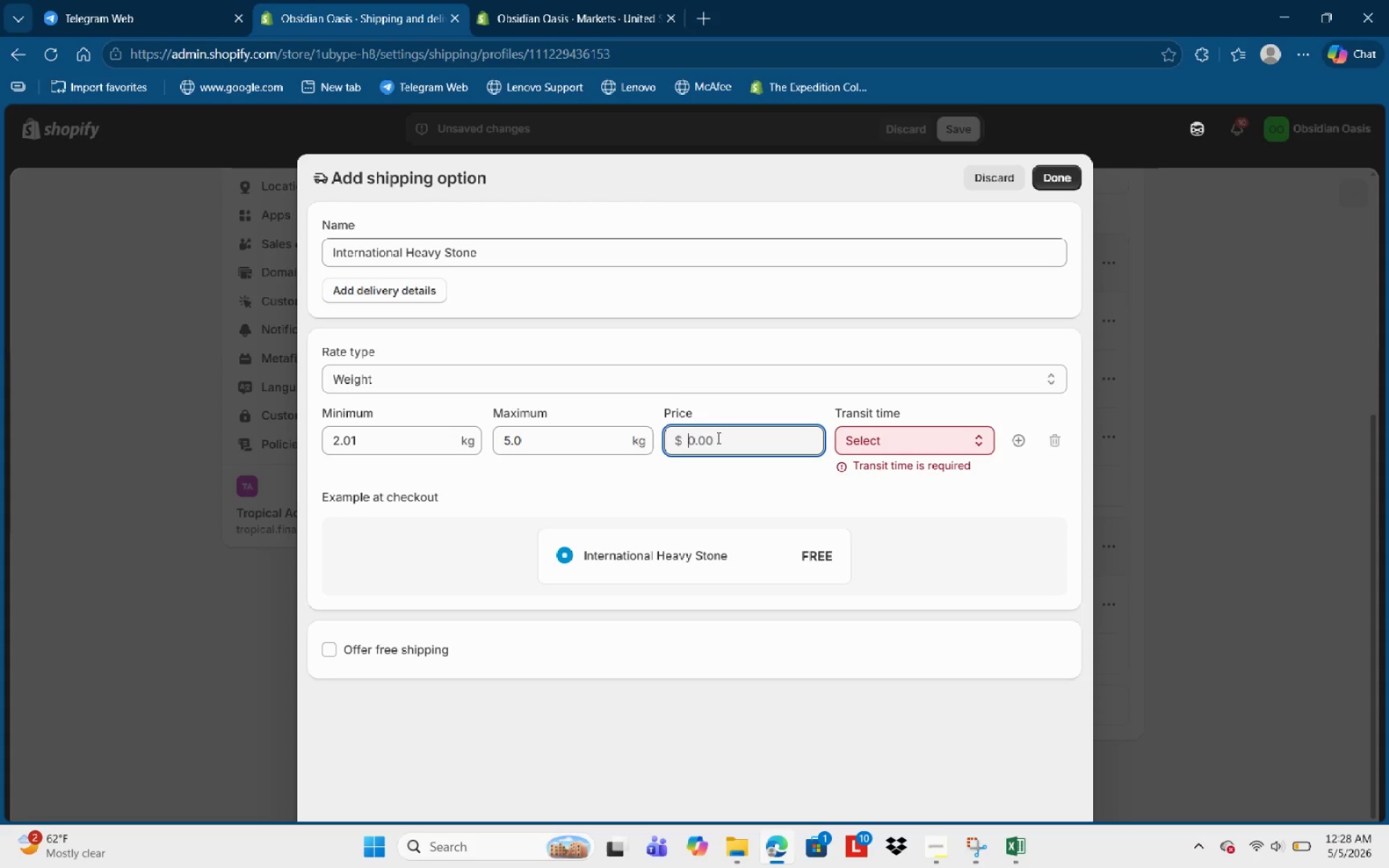 
key(Backspace)
 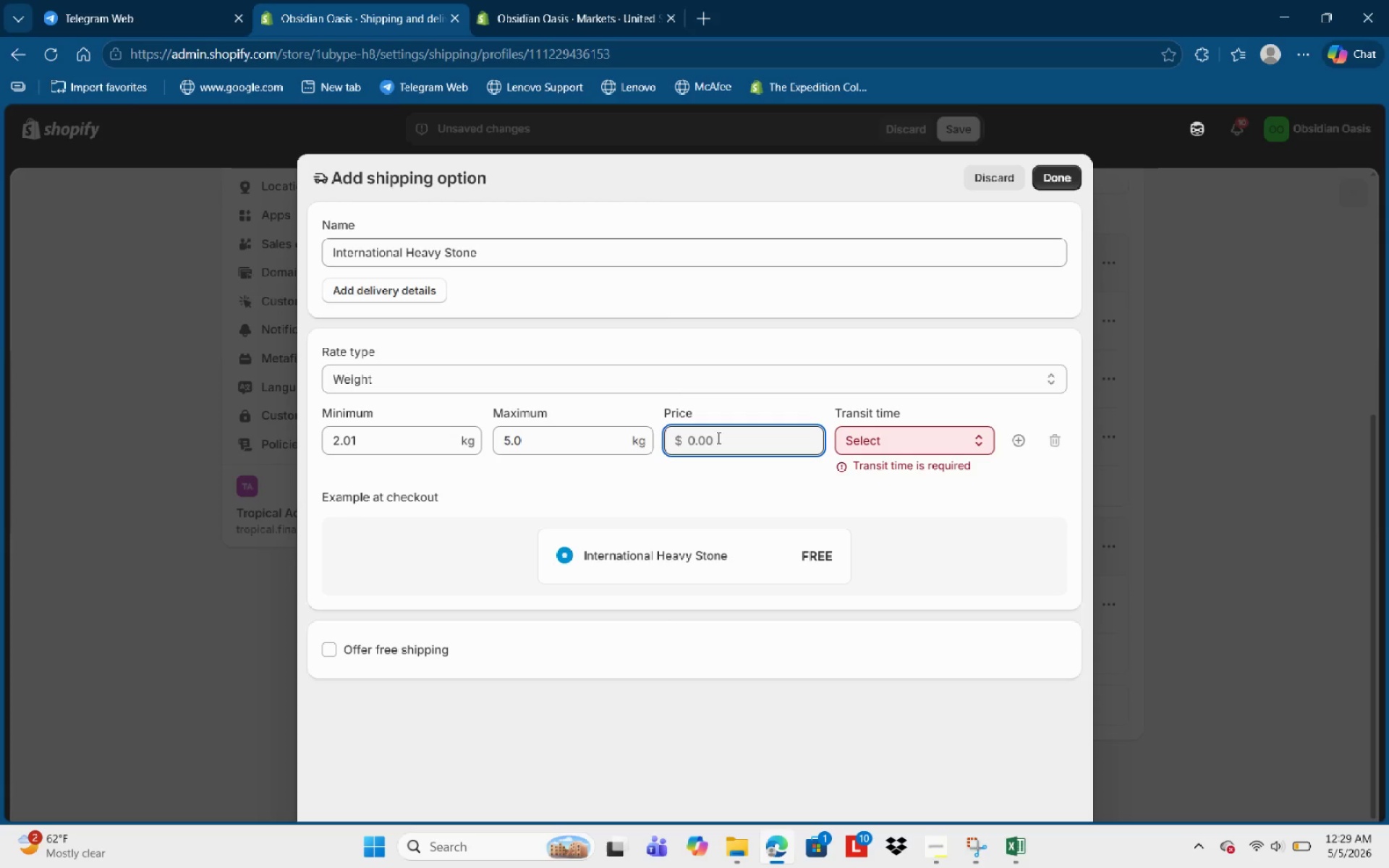 
key(Numpad5)
 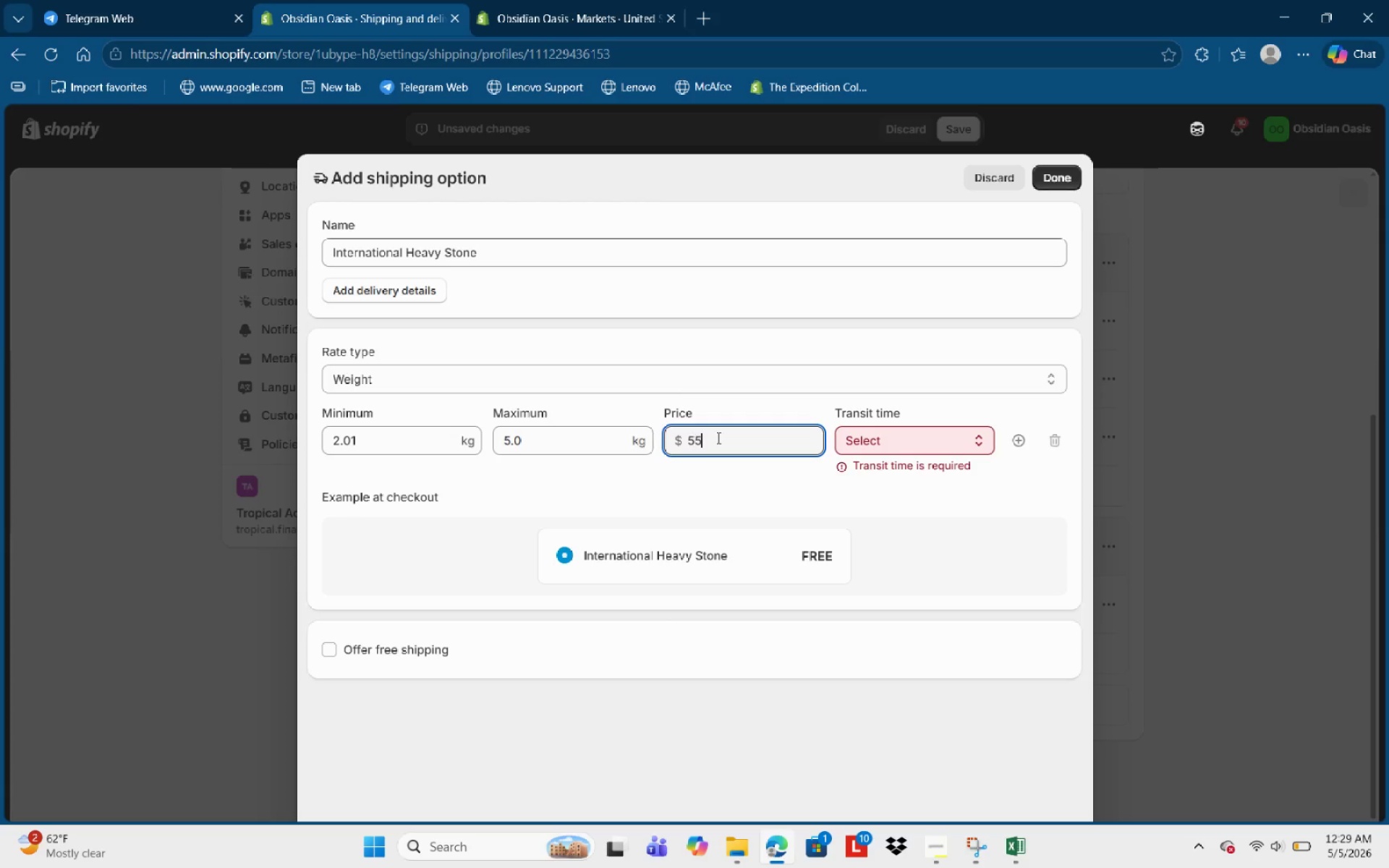 
key(Numpad5)
 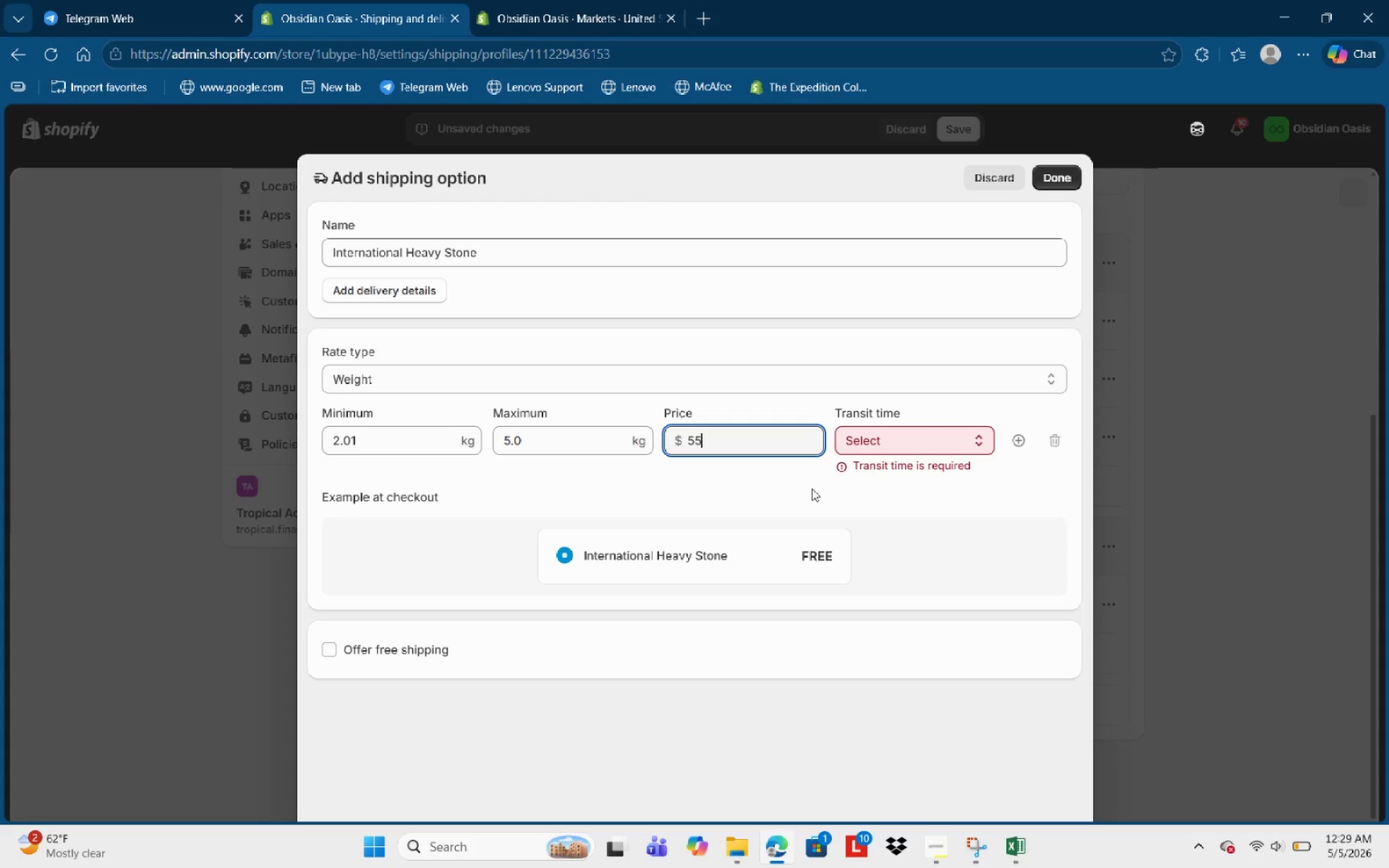 
double_click([893, 445])
 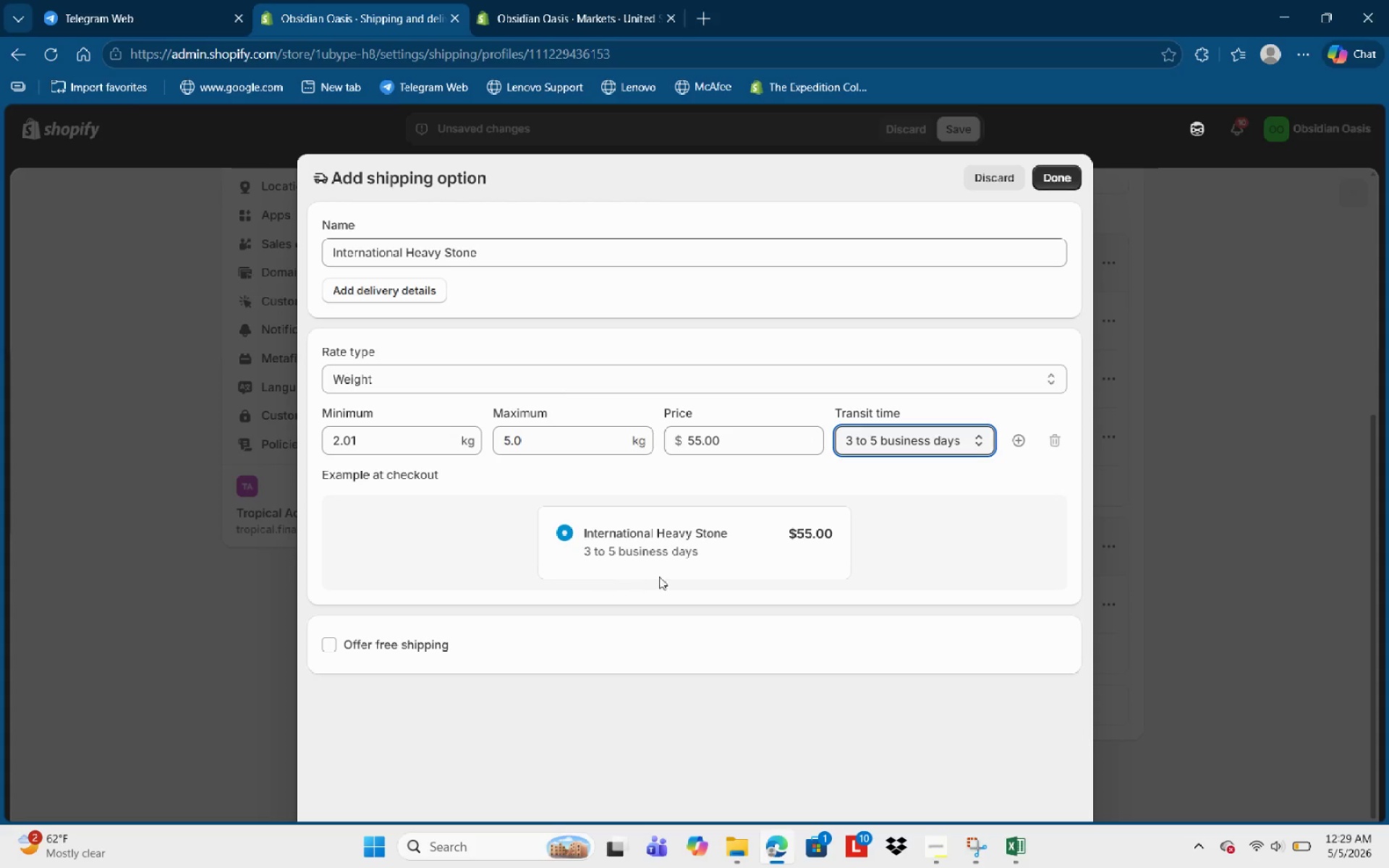 
wait(34.8)
 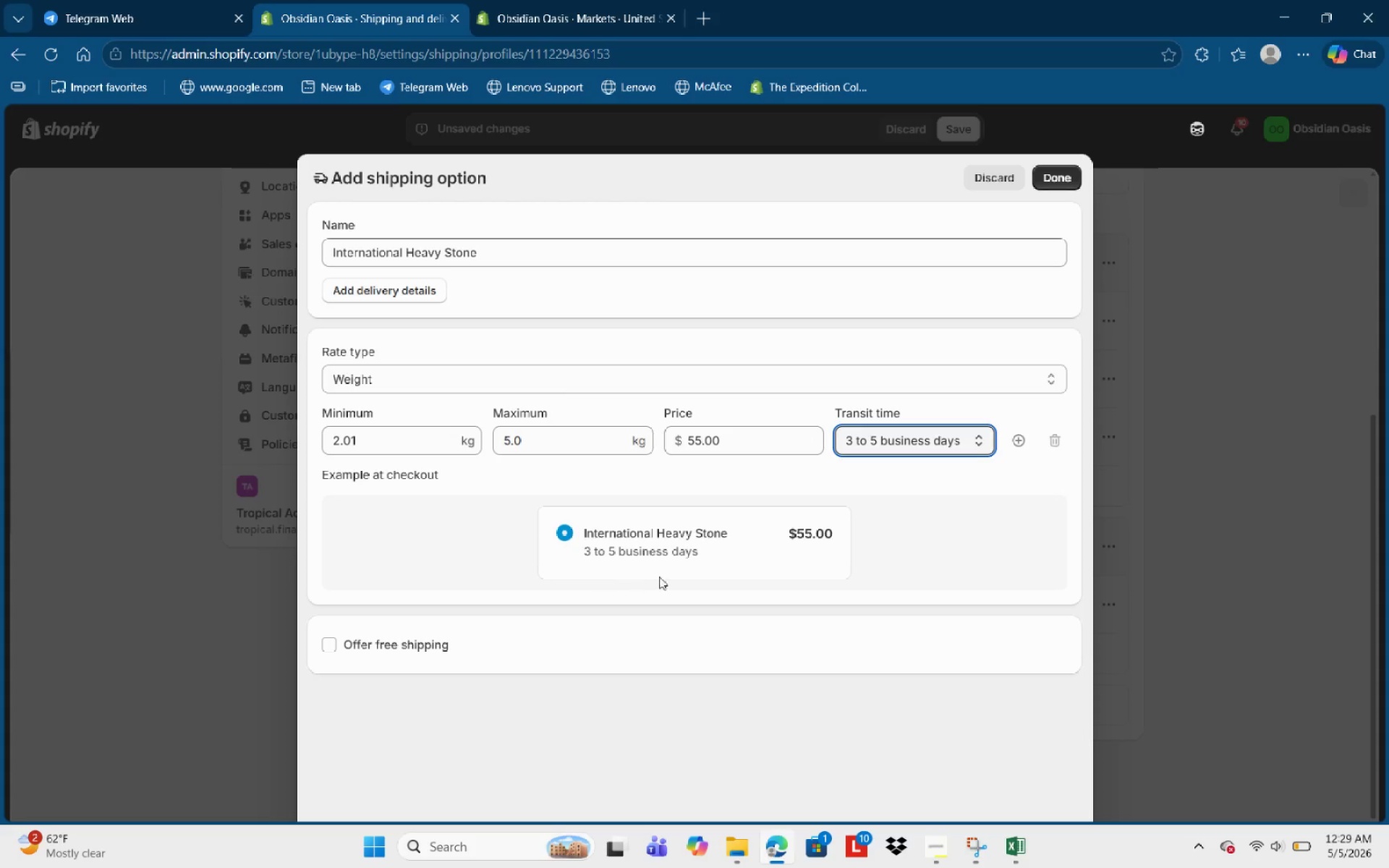 
left_click([642, 479])
 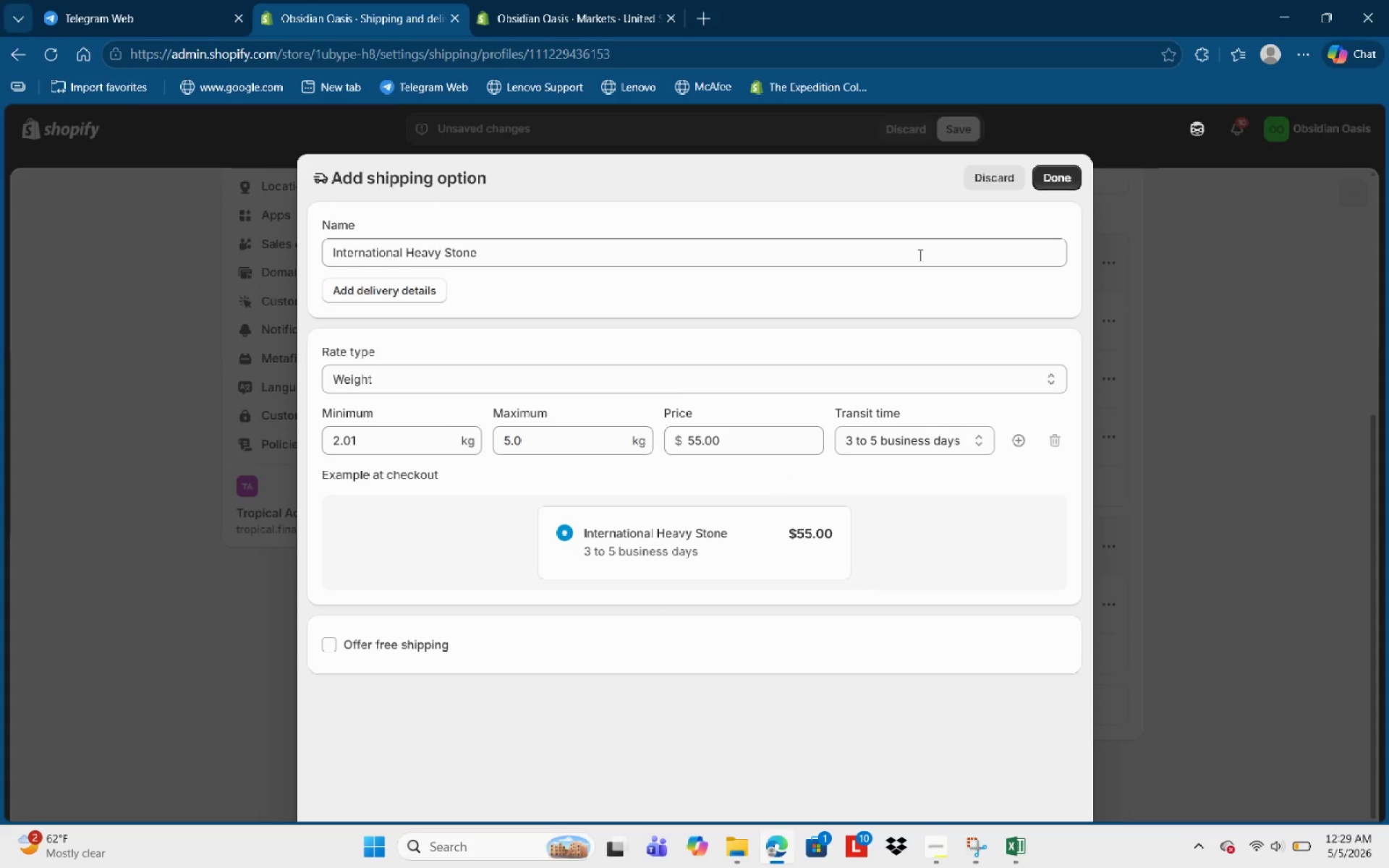 
left_click([1057, 179])
 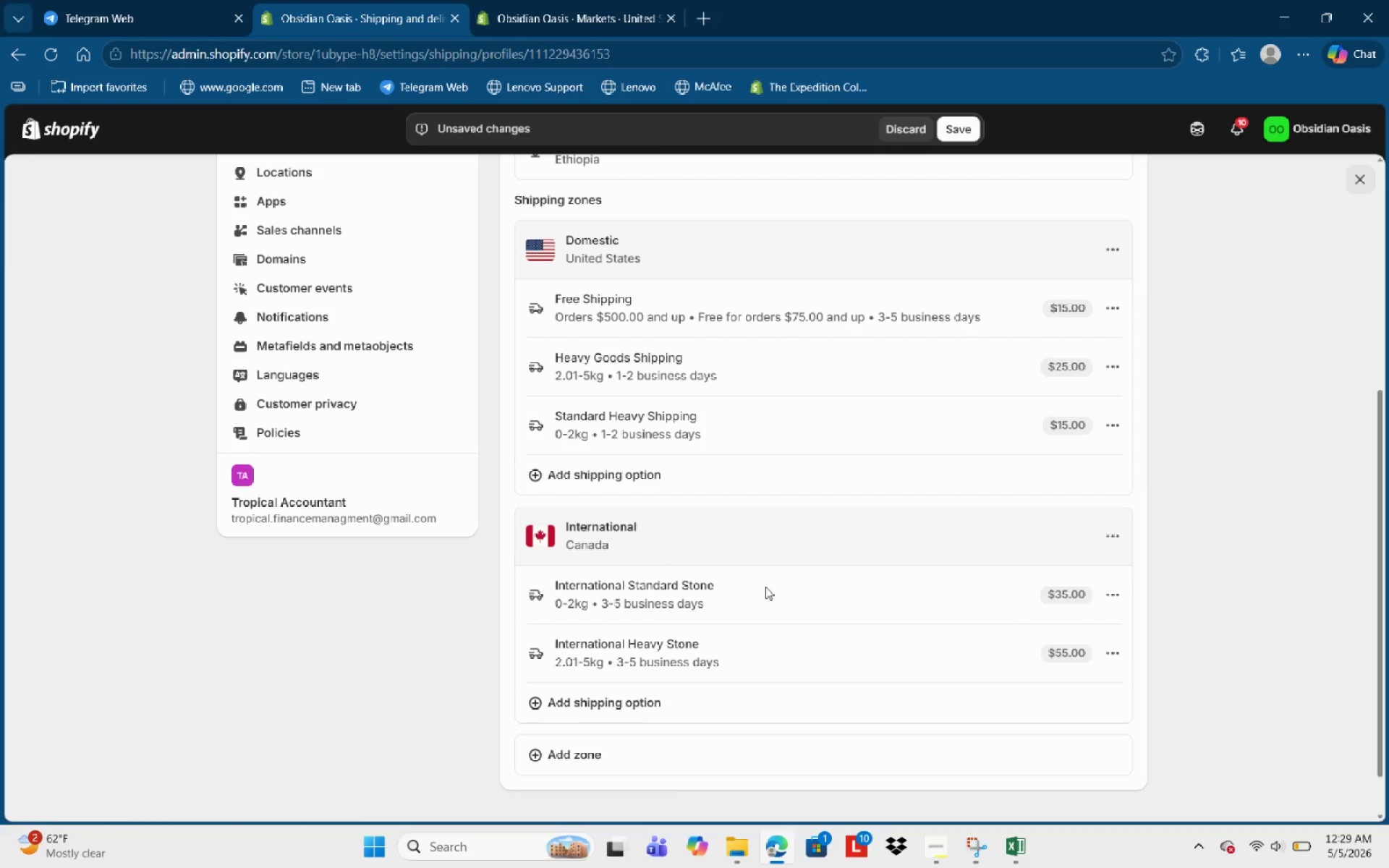 
scroll: coordinate [729, 599], scroll_direction: down, amount: 1.0
 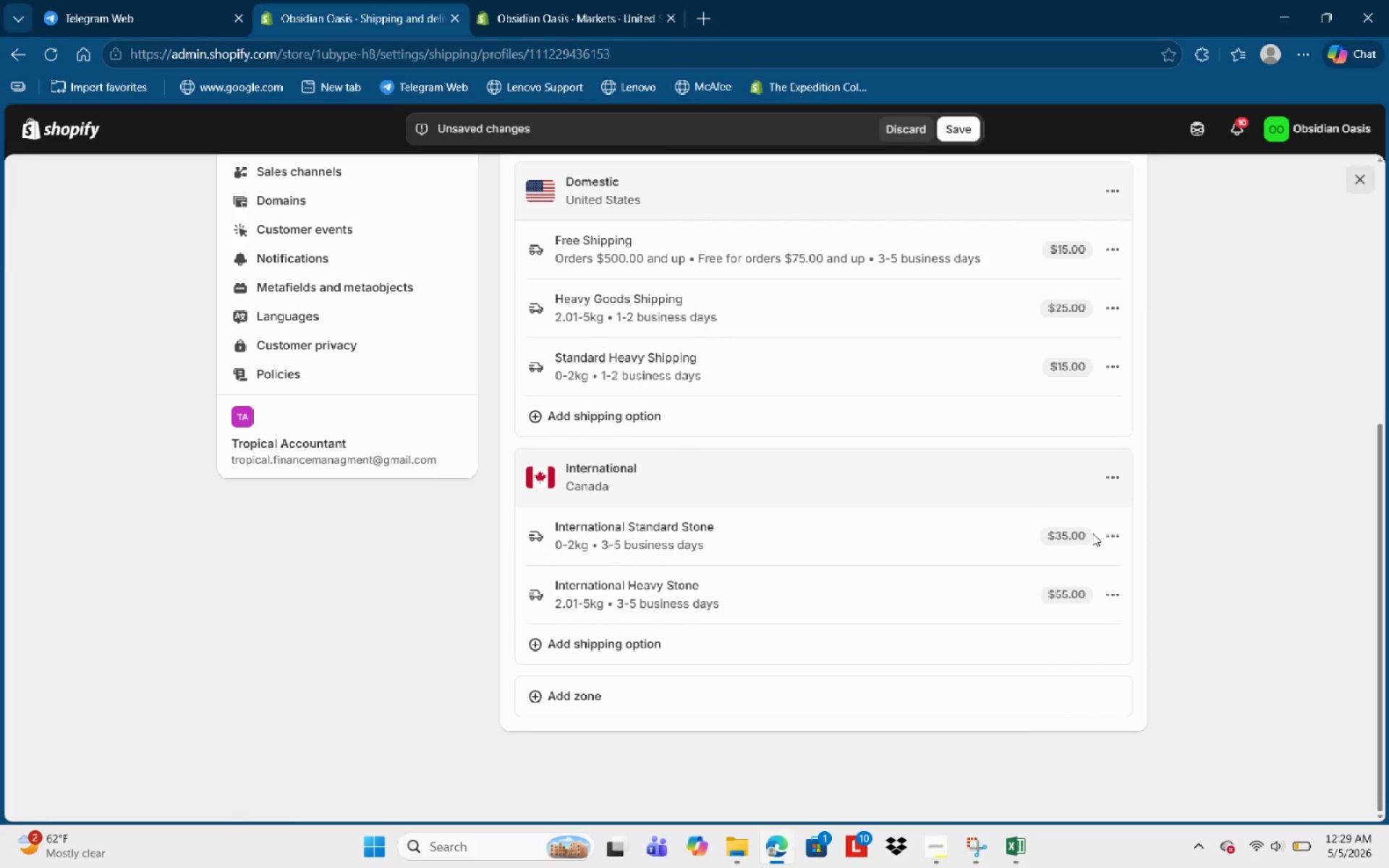 
left_click([1100, 533])
 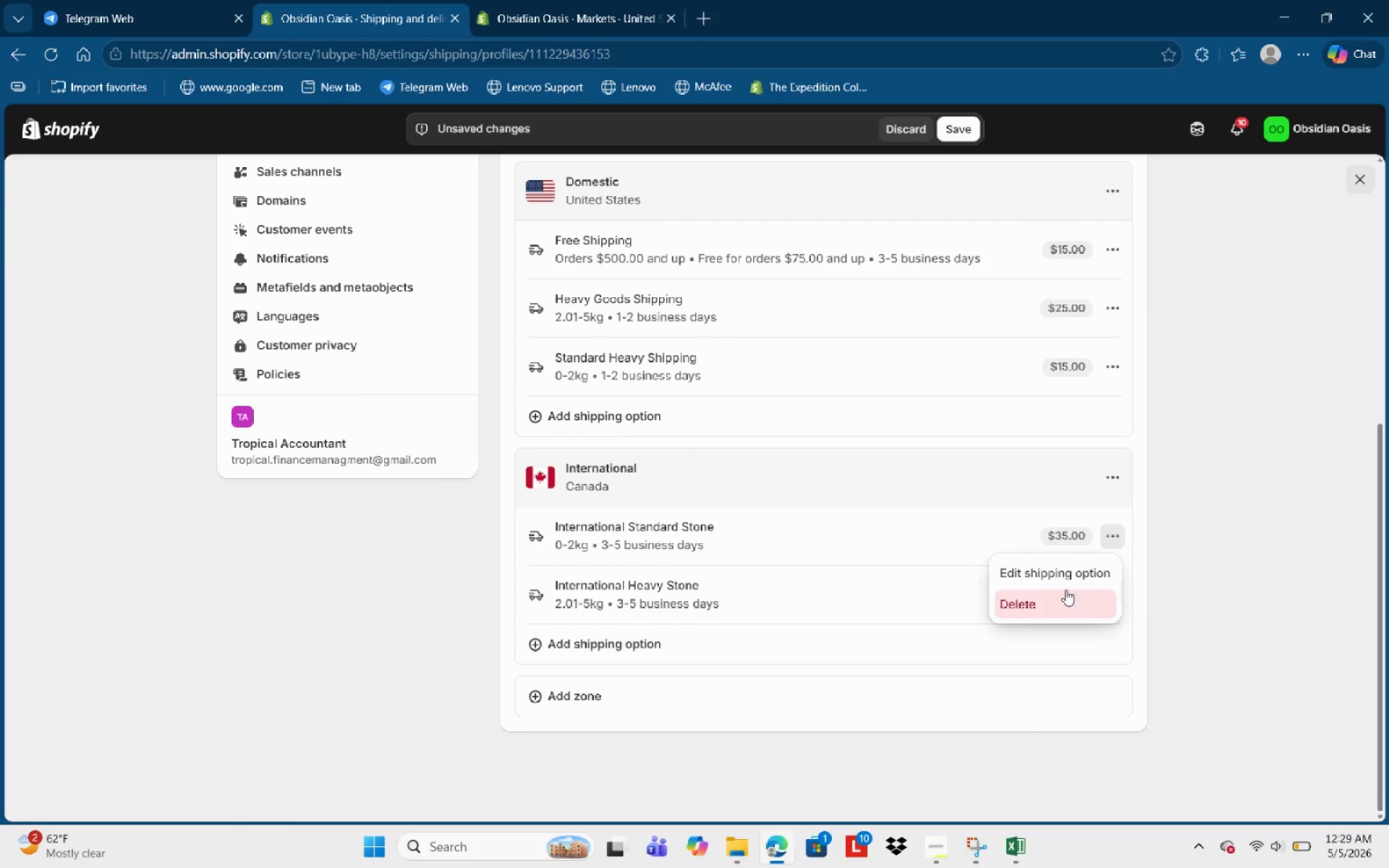 
left_click([1064, 575])
 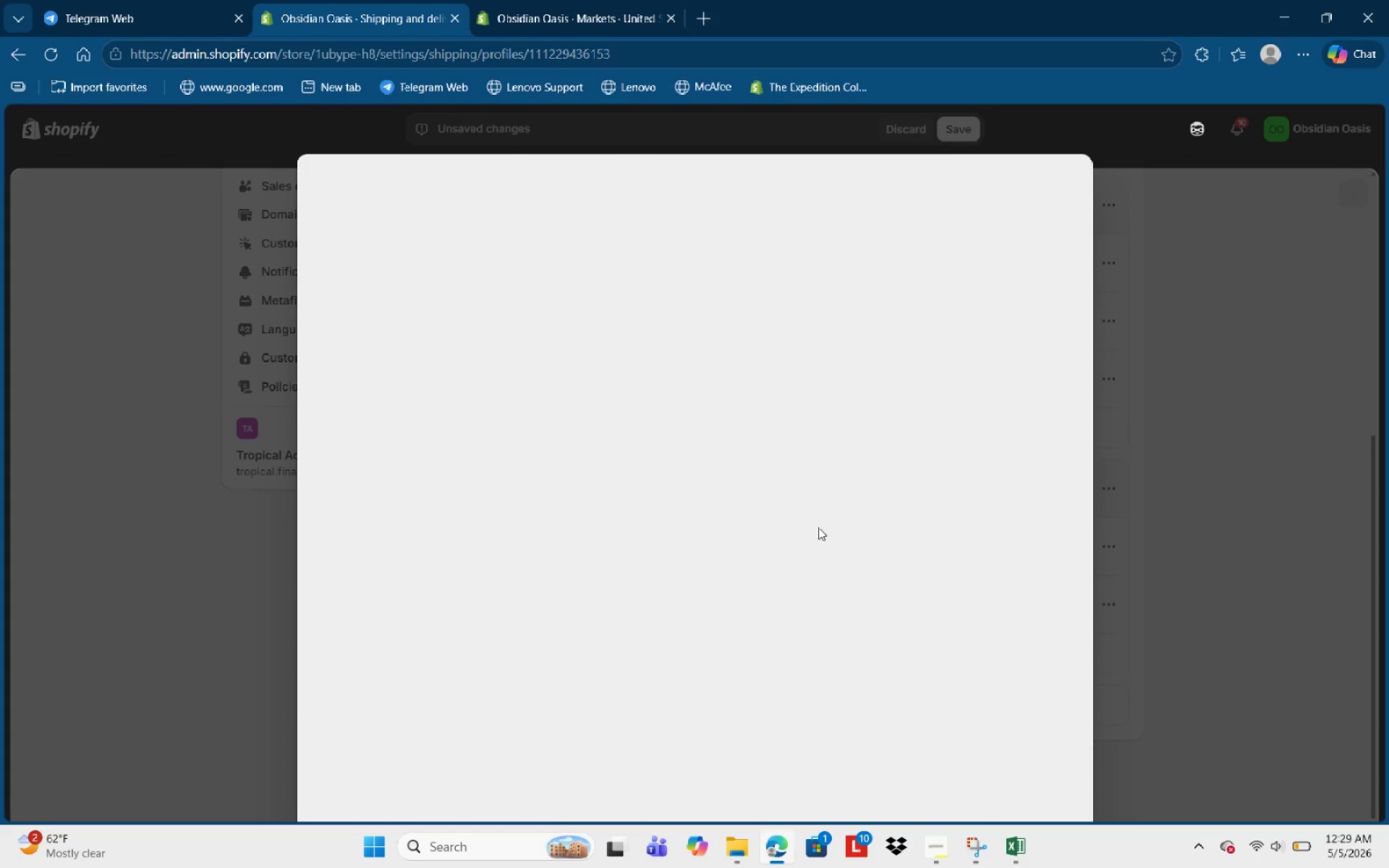 
mouse_move([556, 501])
 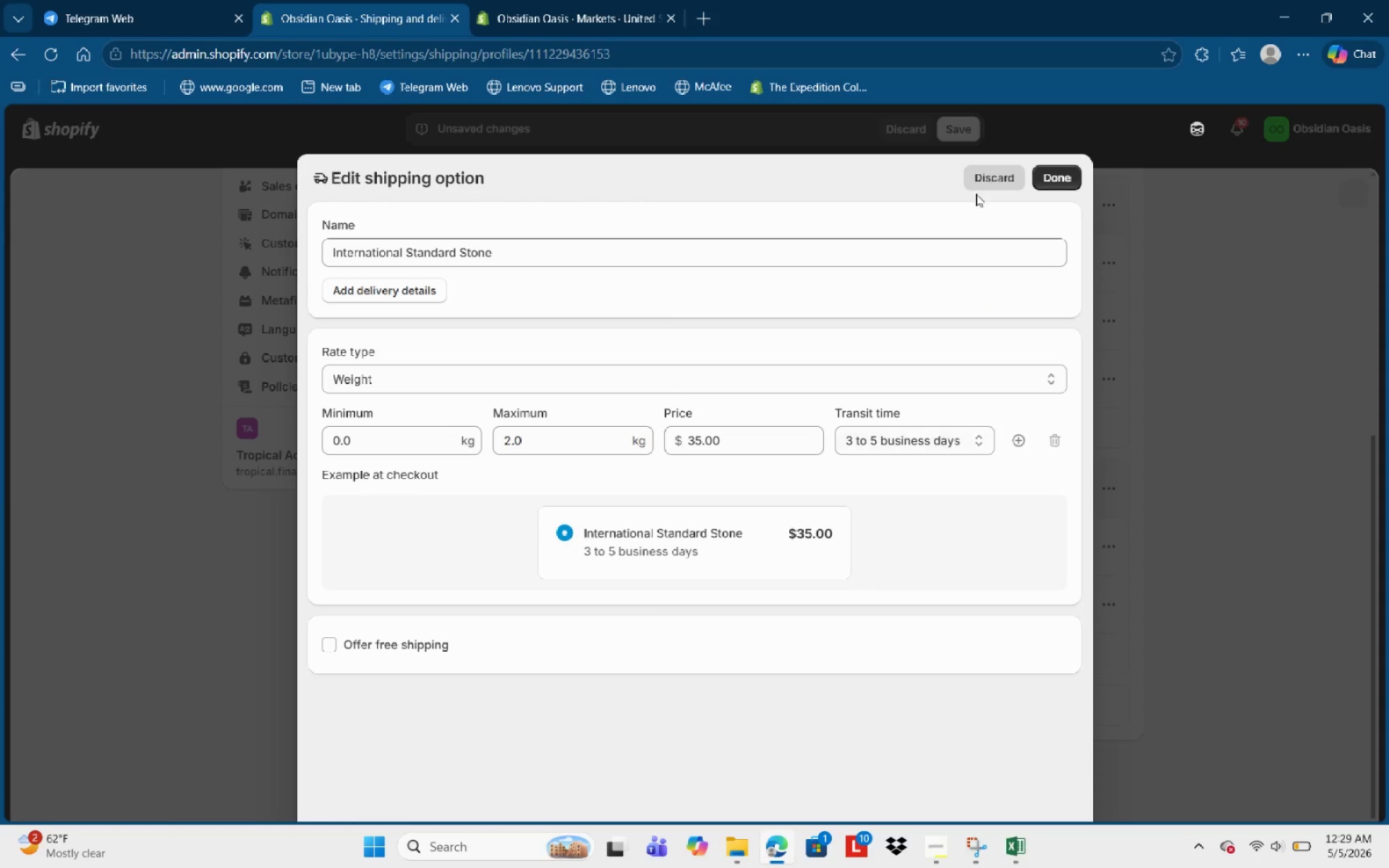 
left_click([1056, 180])
 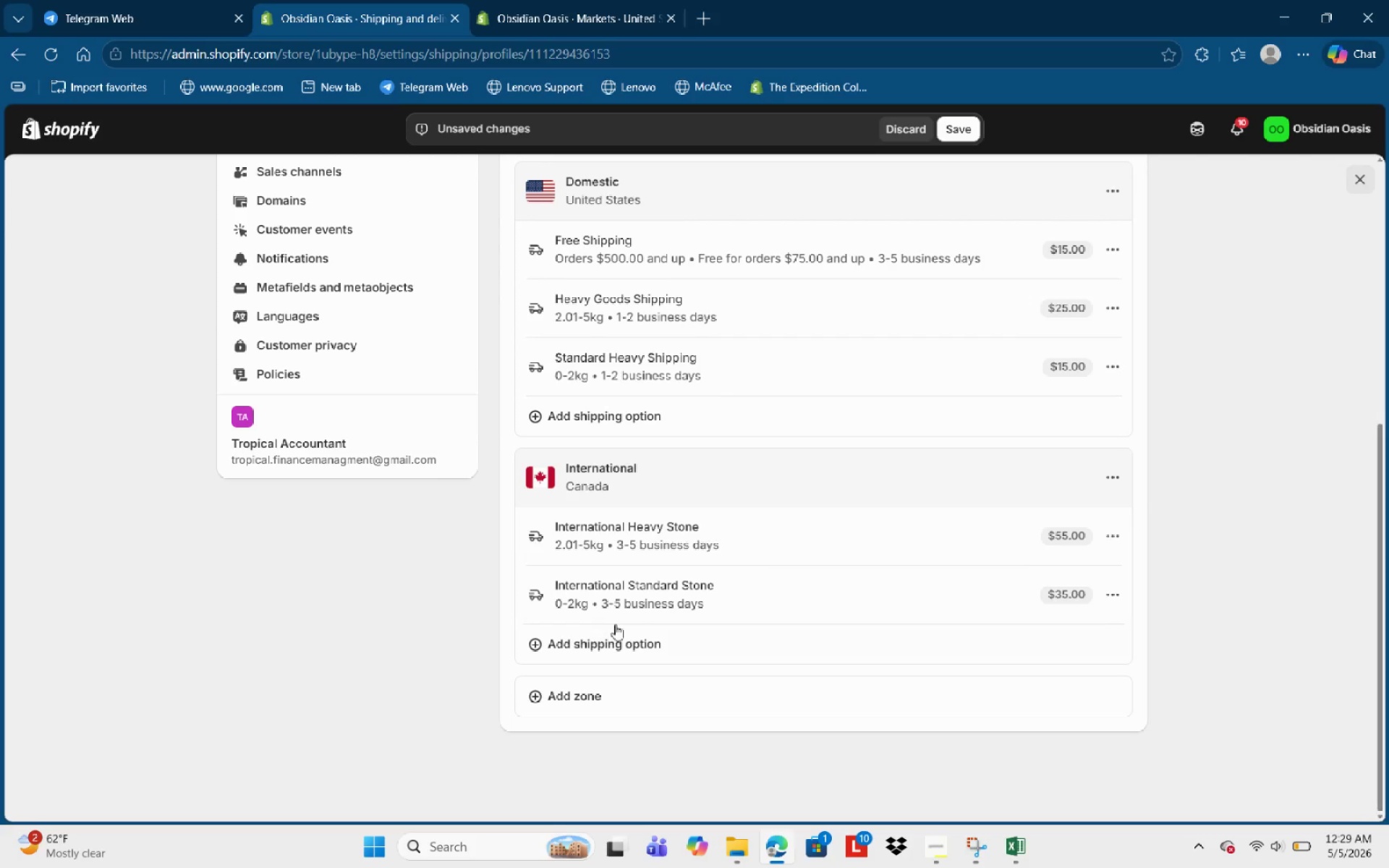 
wait(6.81)
 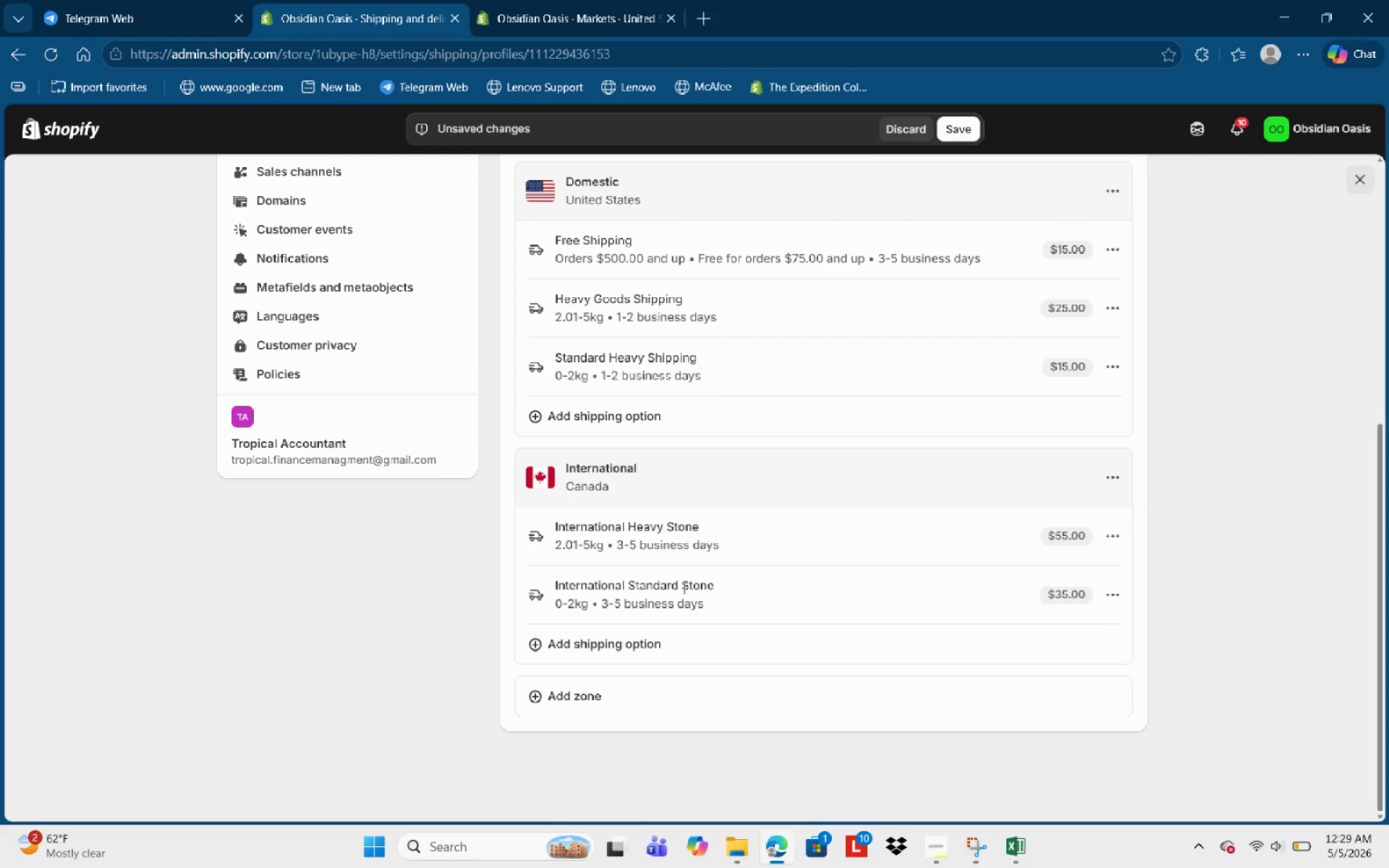 
left_click([647, 639])
 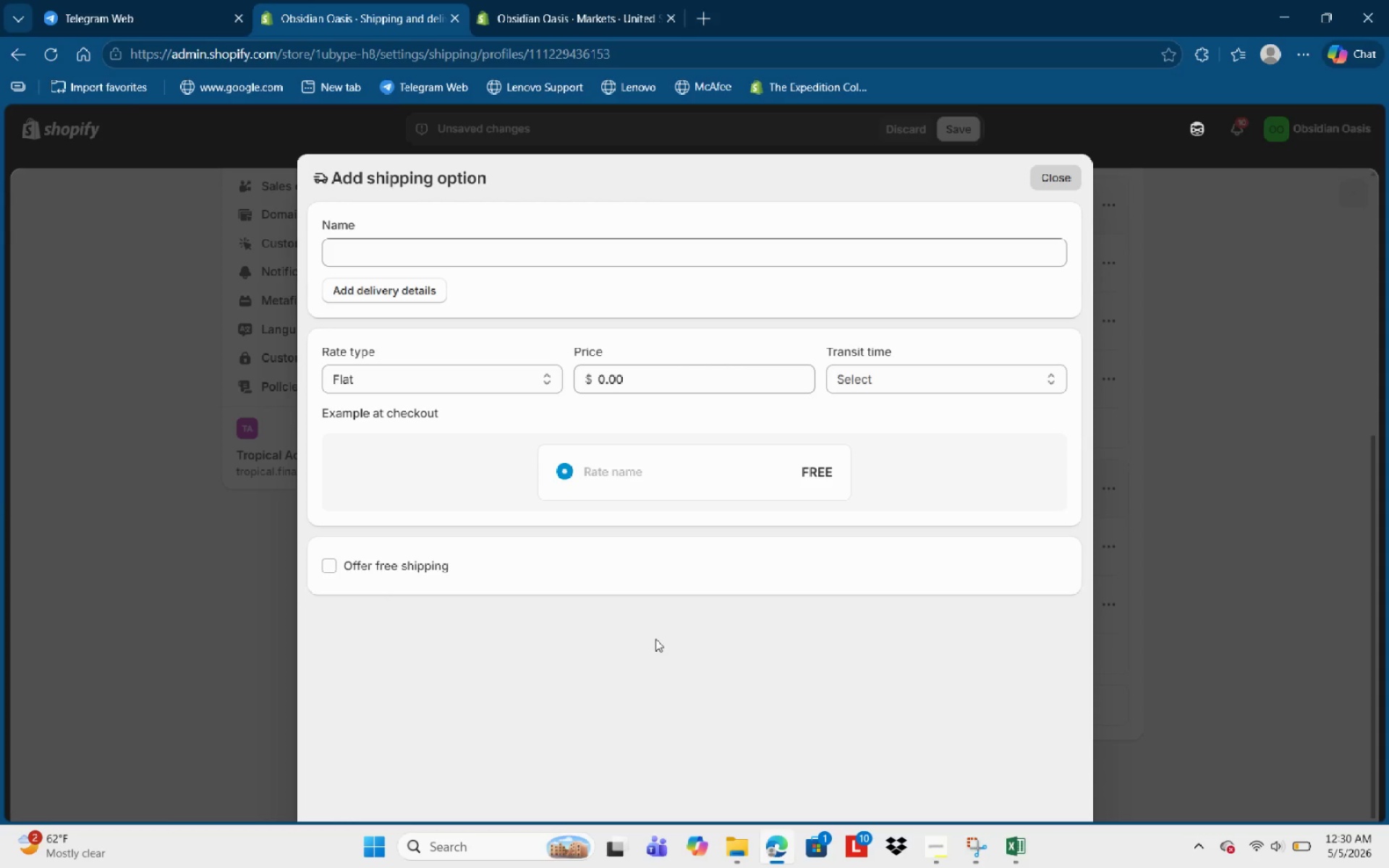 
left_click([396, 253])
 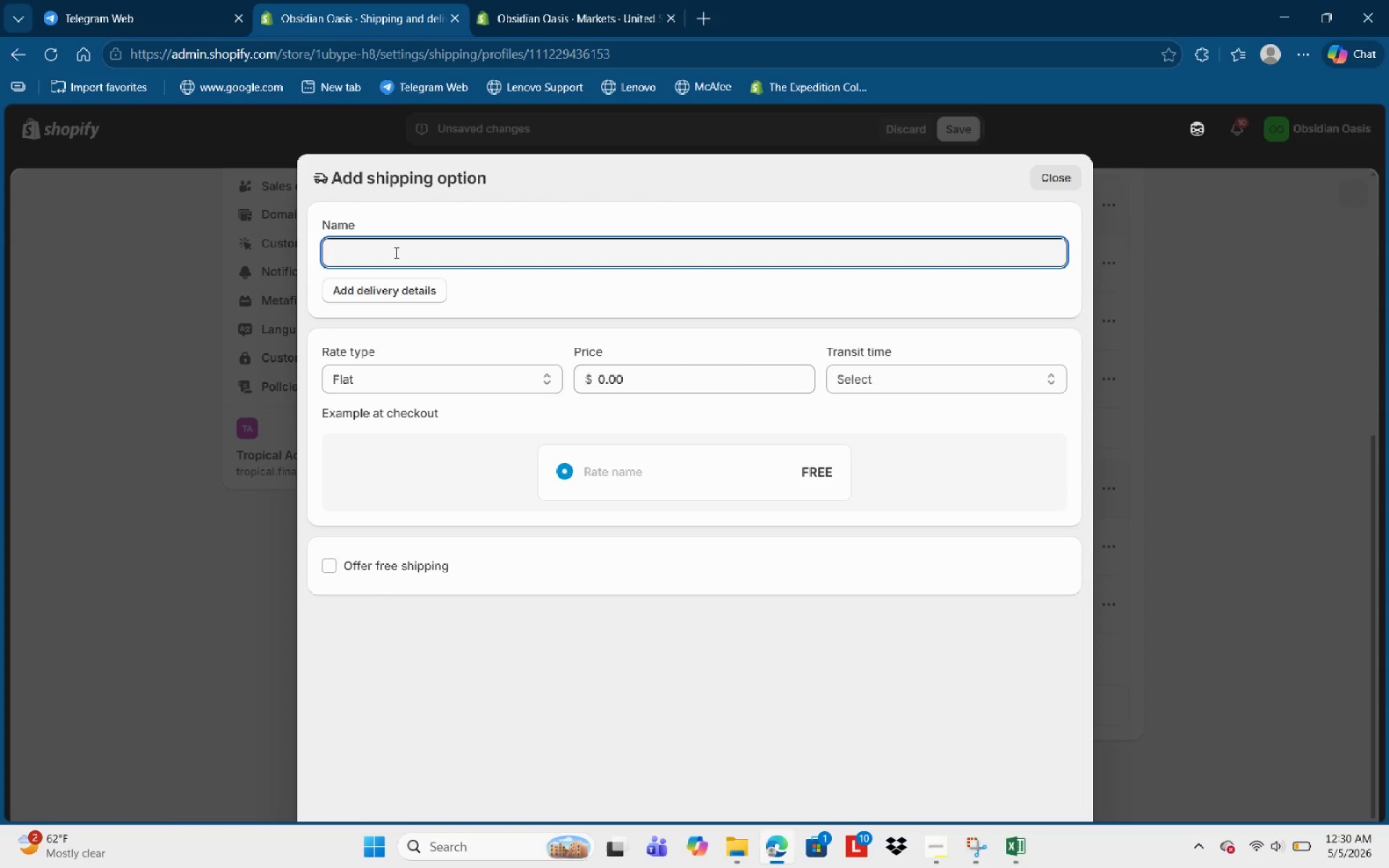 
type(Intwr)
key(Backspace)
key(Backspace)
type(ernational Bulk Stone)
 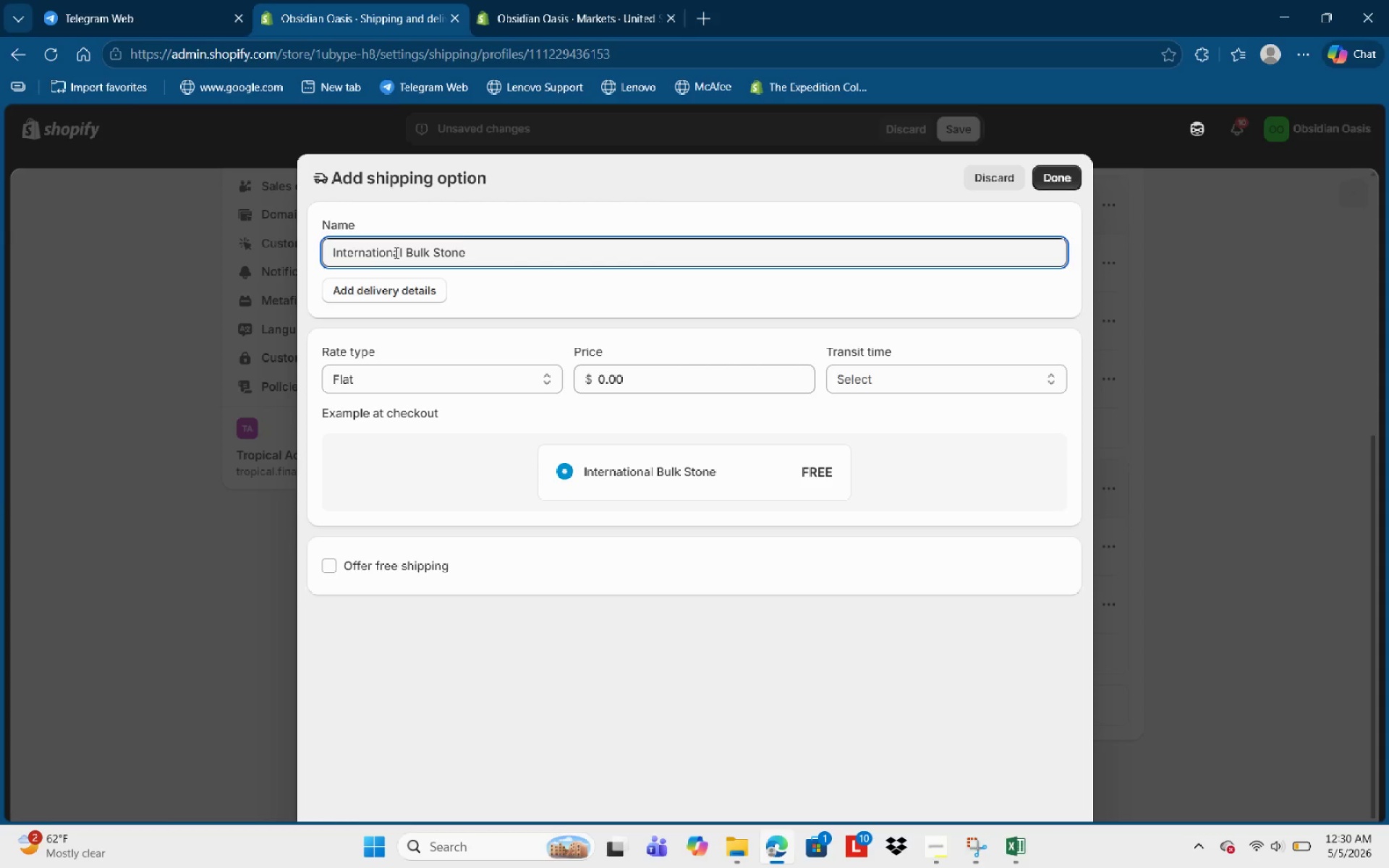 
wait(6.72)
 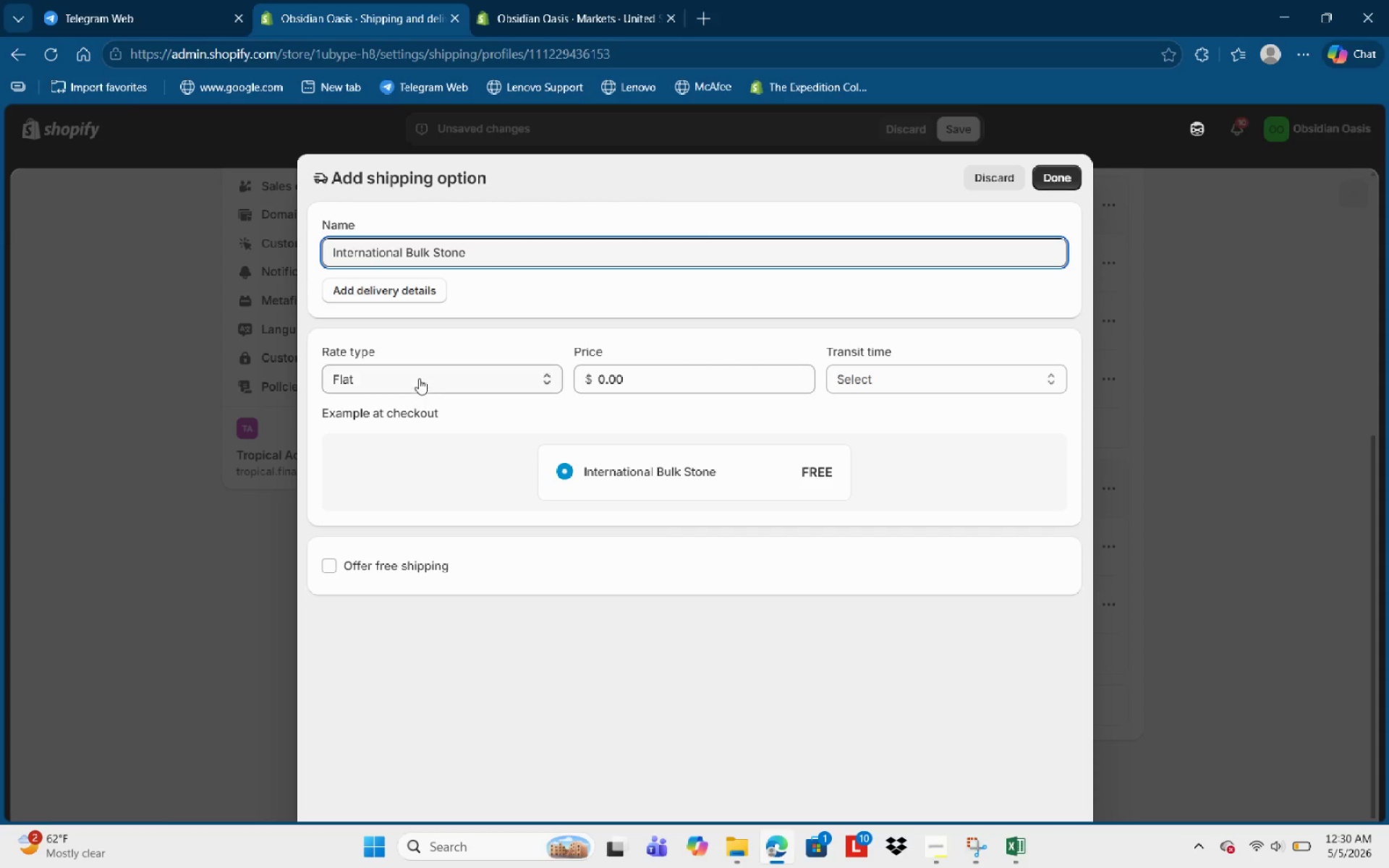 
left_click([412, 438])
 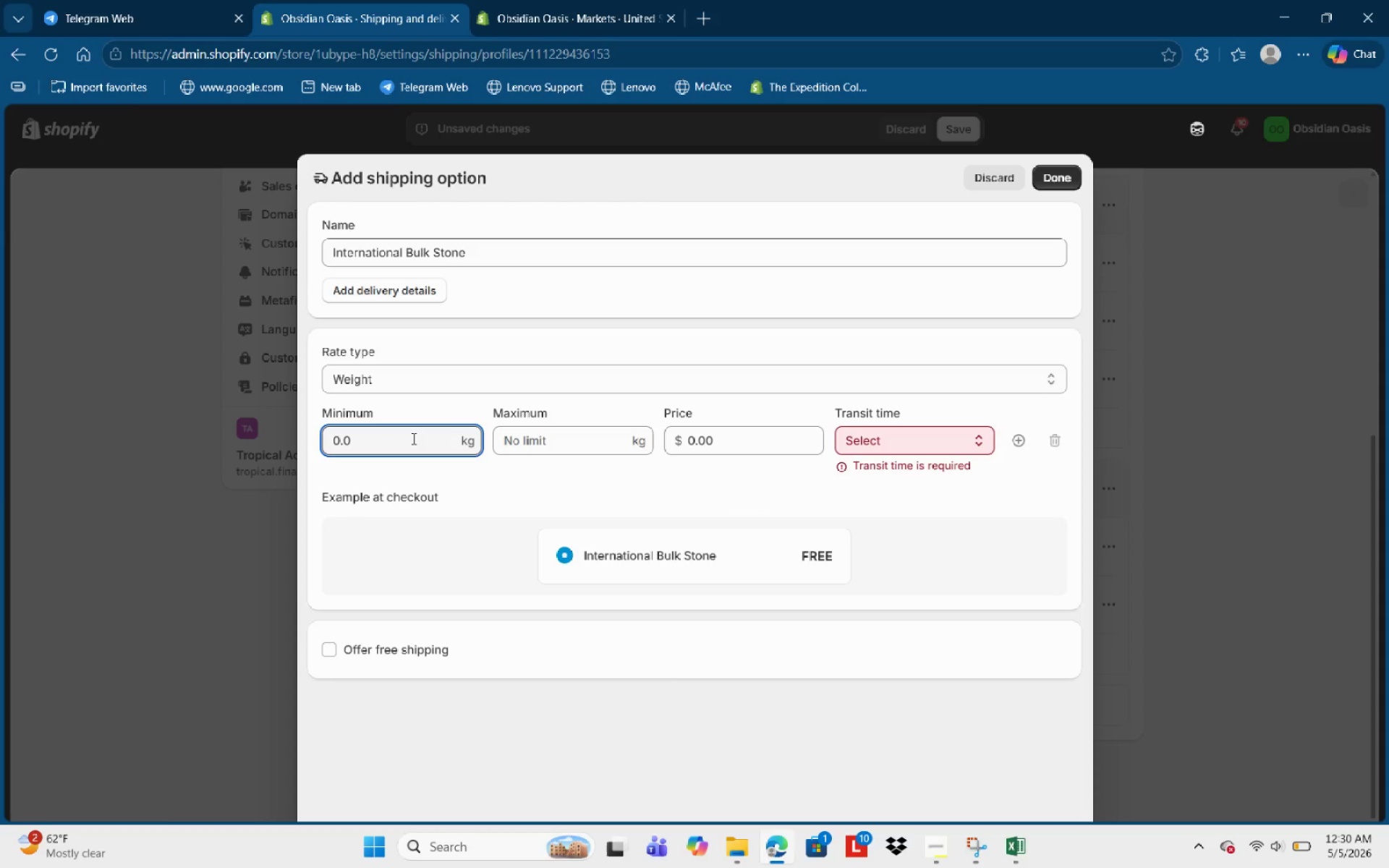 
key(Backspace)
 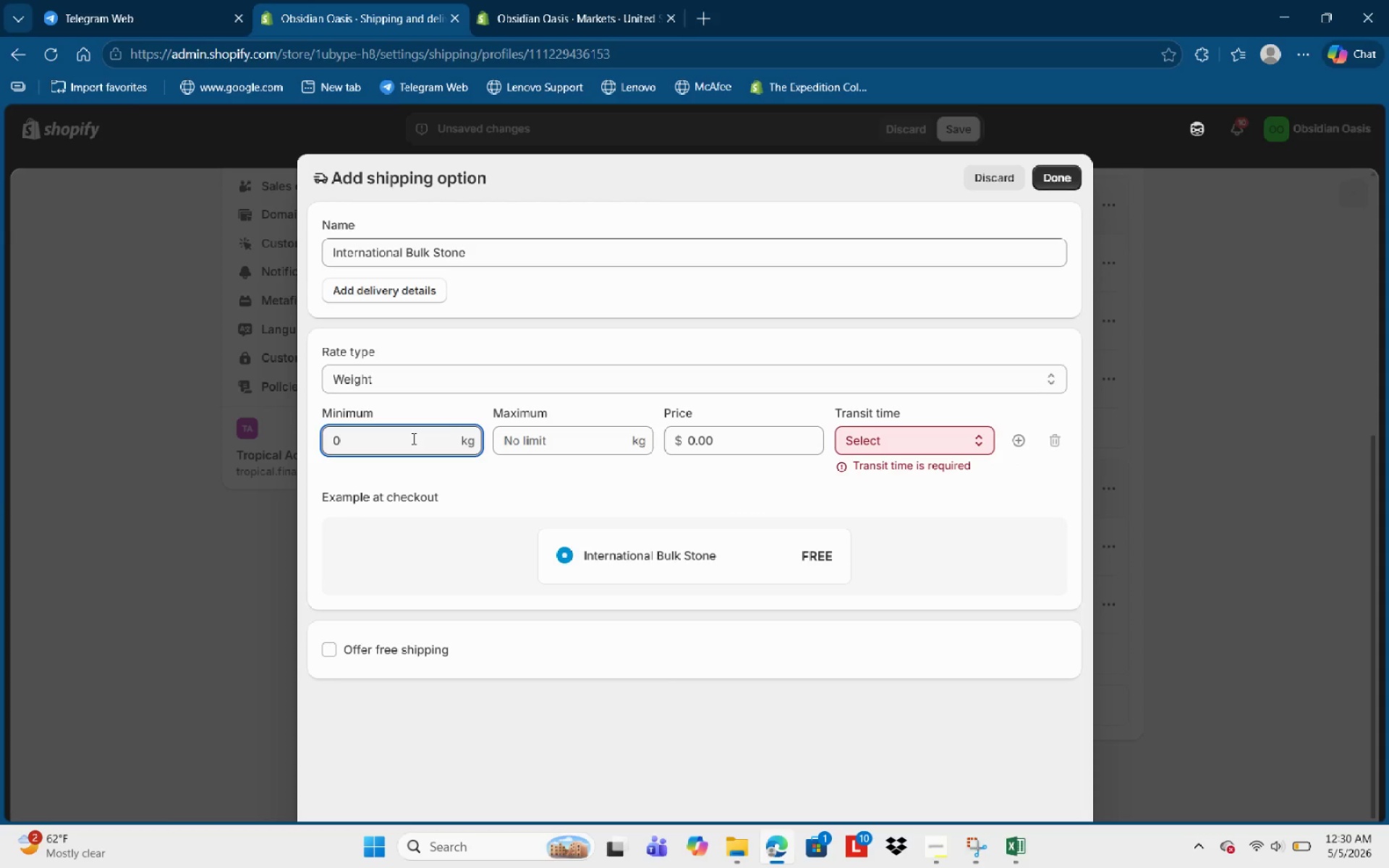 
key(Backspace)
 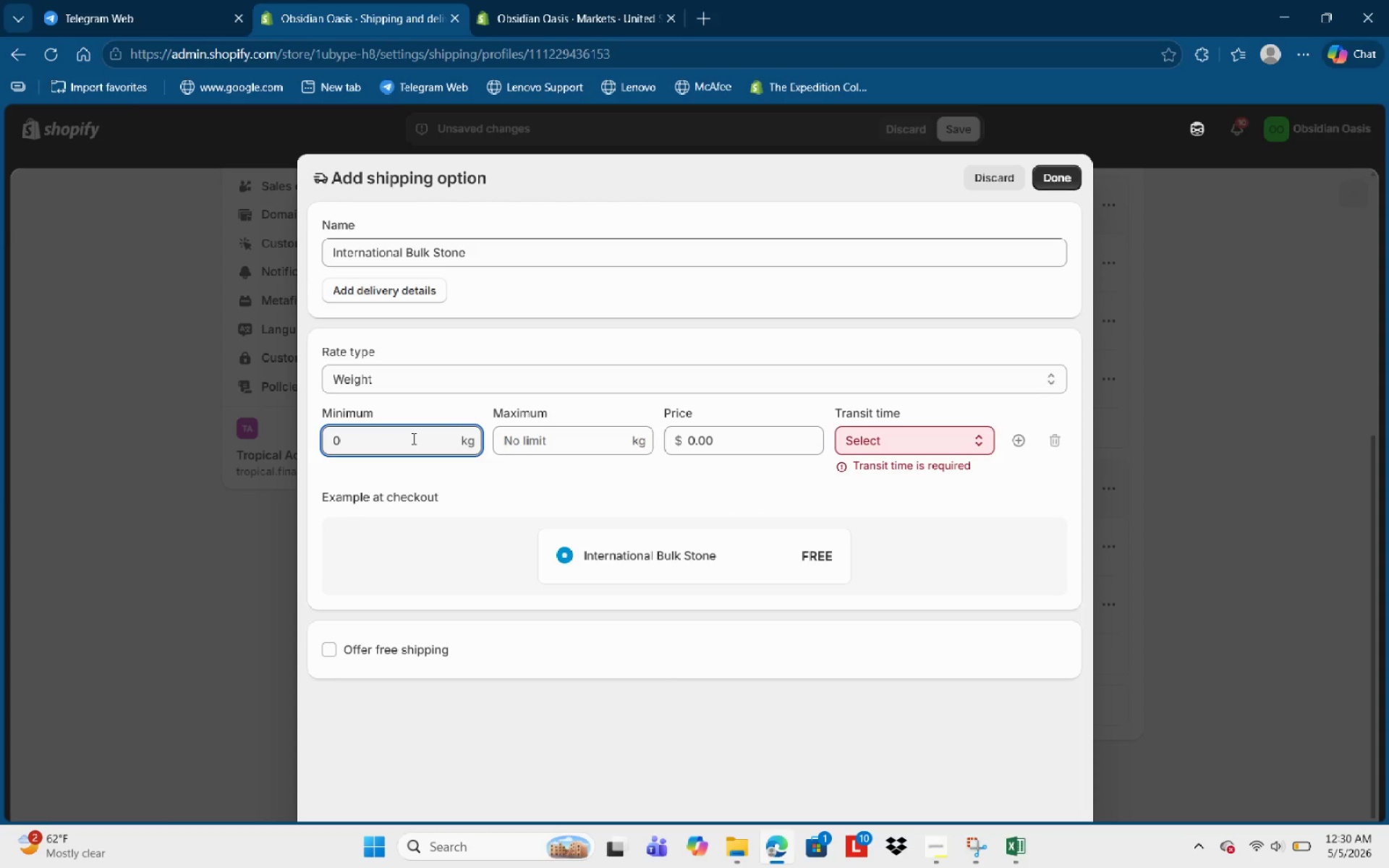 
key(Backspace)
 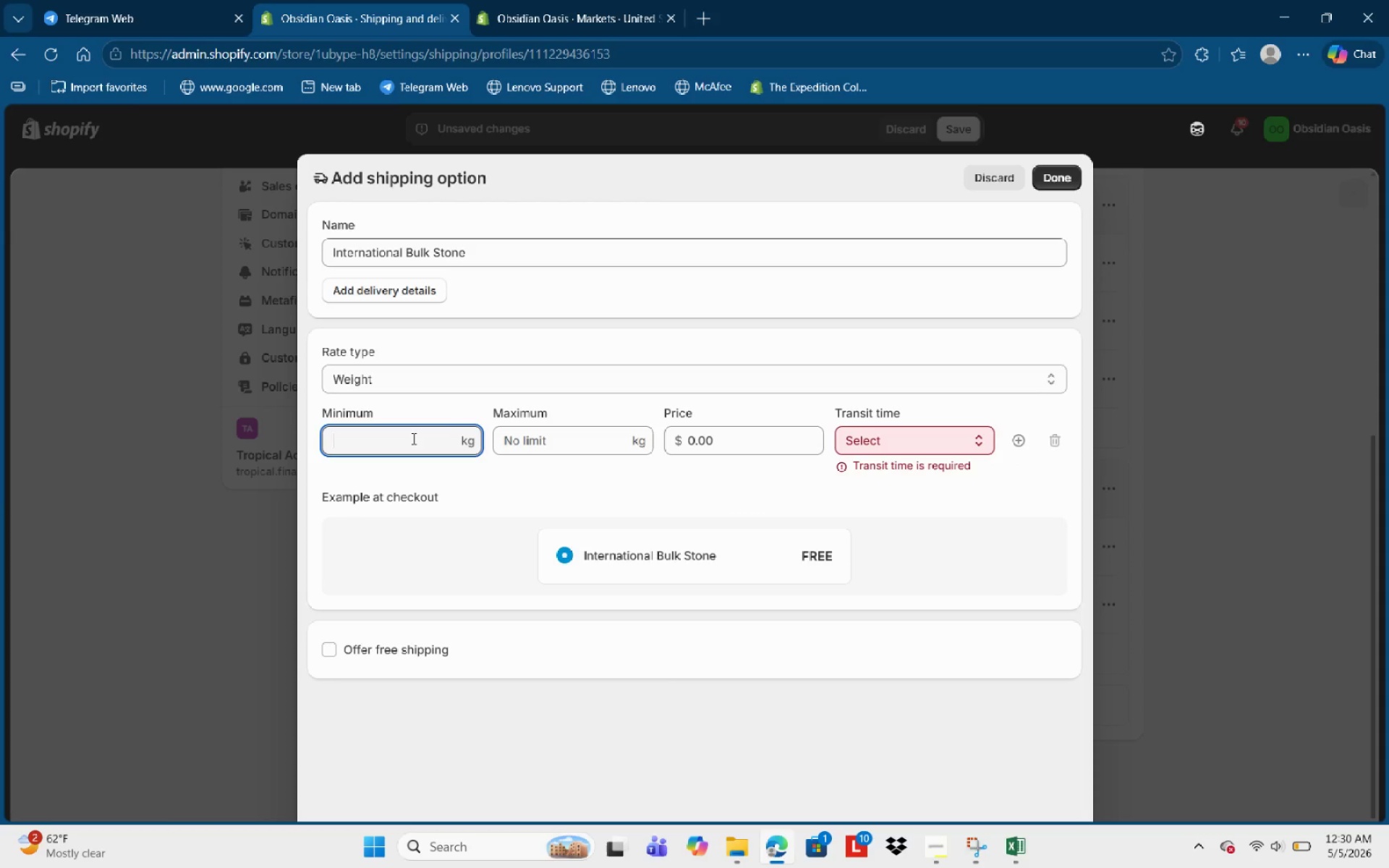 
key(Backspace)
 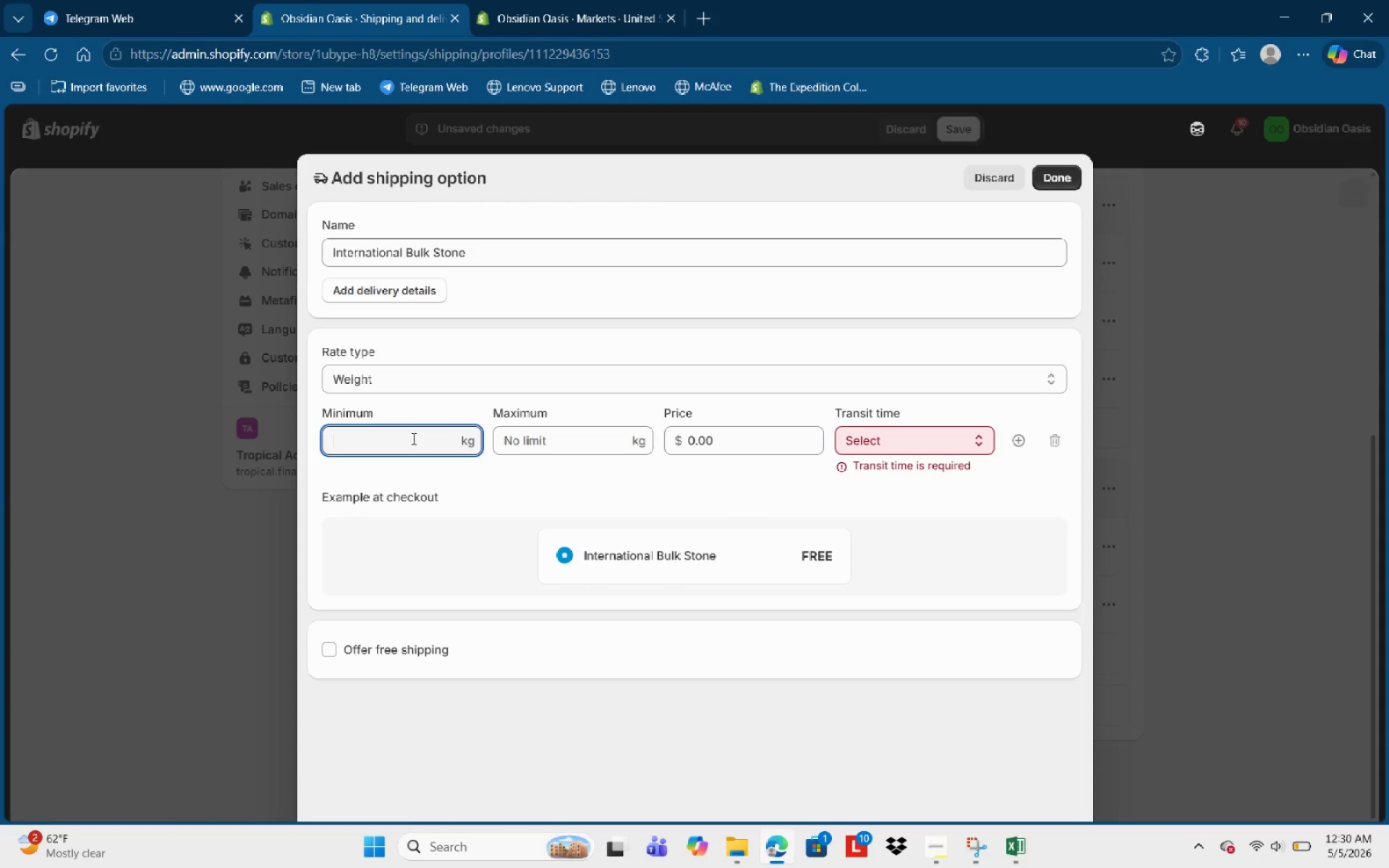 
key(Numpad5)
 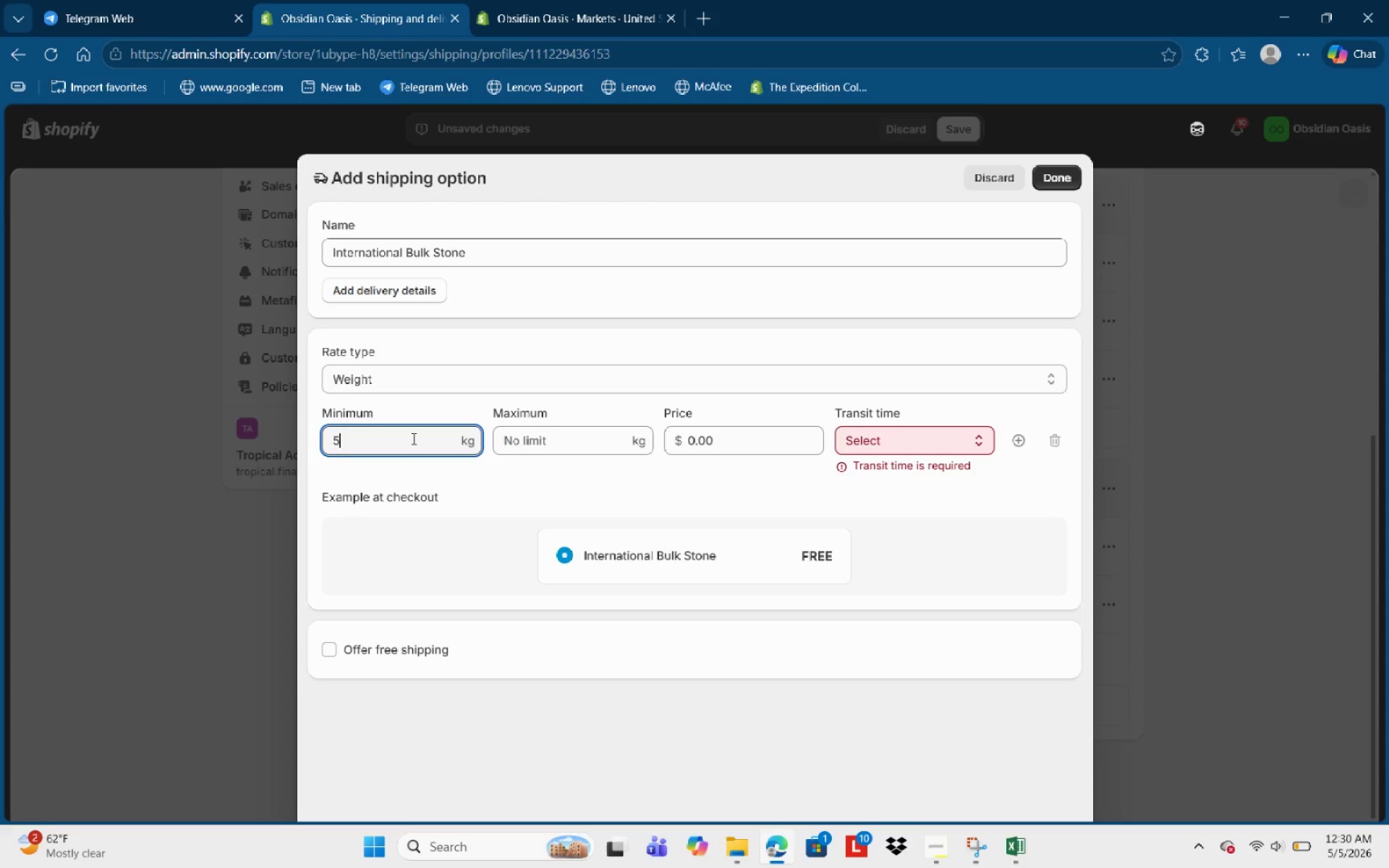 
key(NumpadDecimal)
 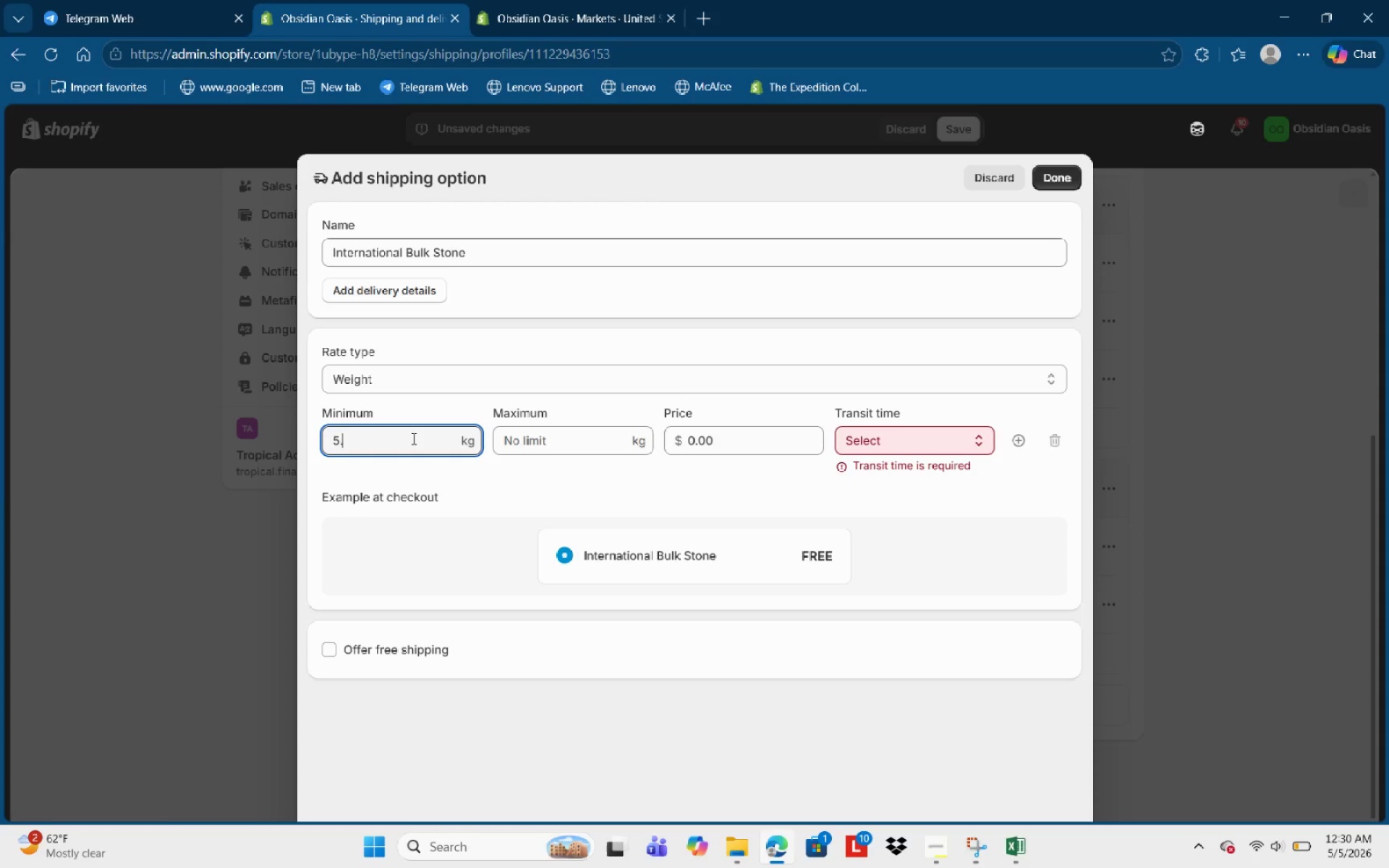 
key(Numpad0)
 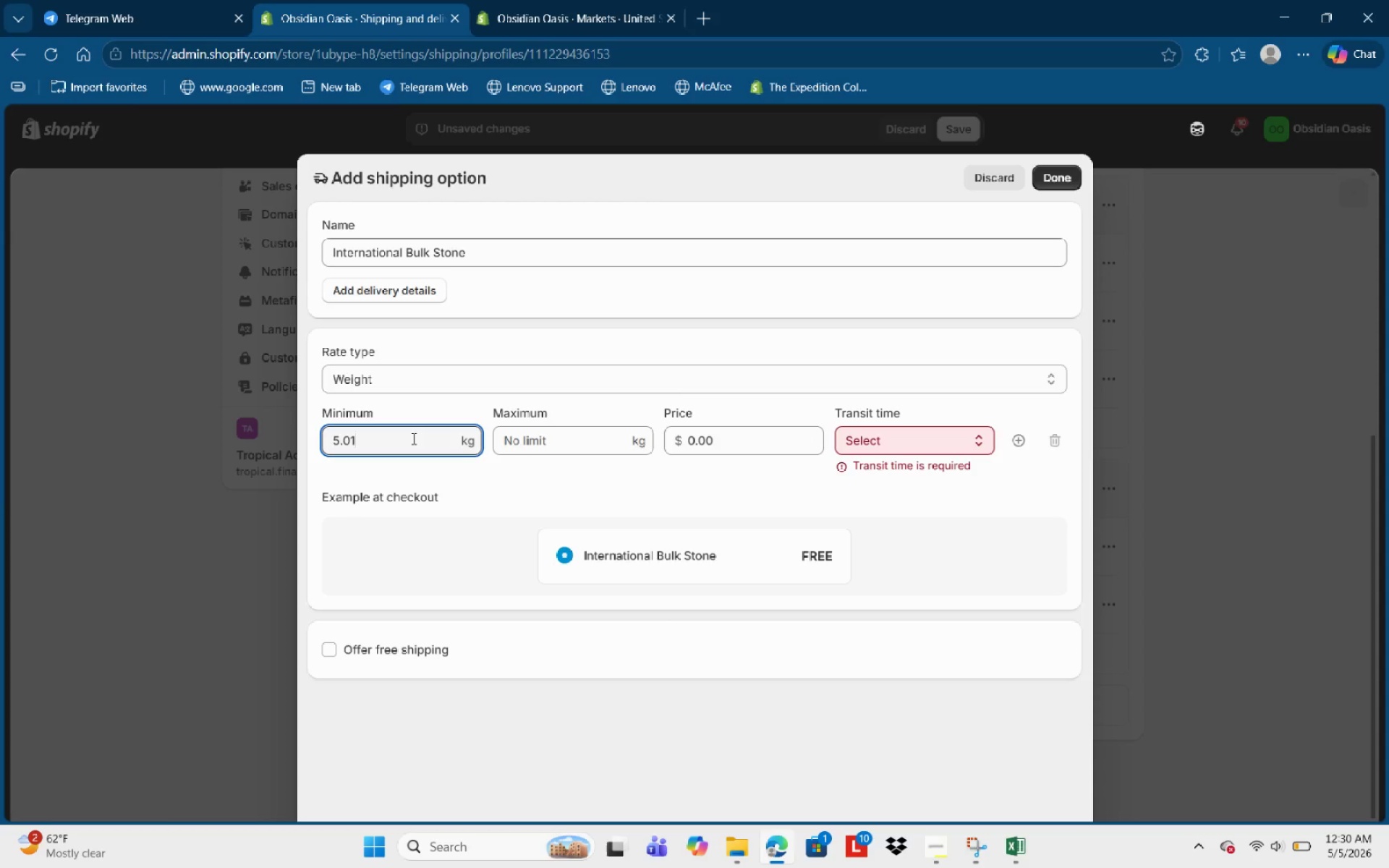 
key(Numpad1)
 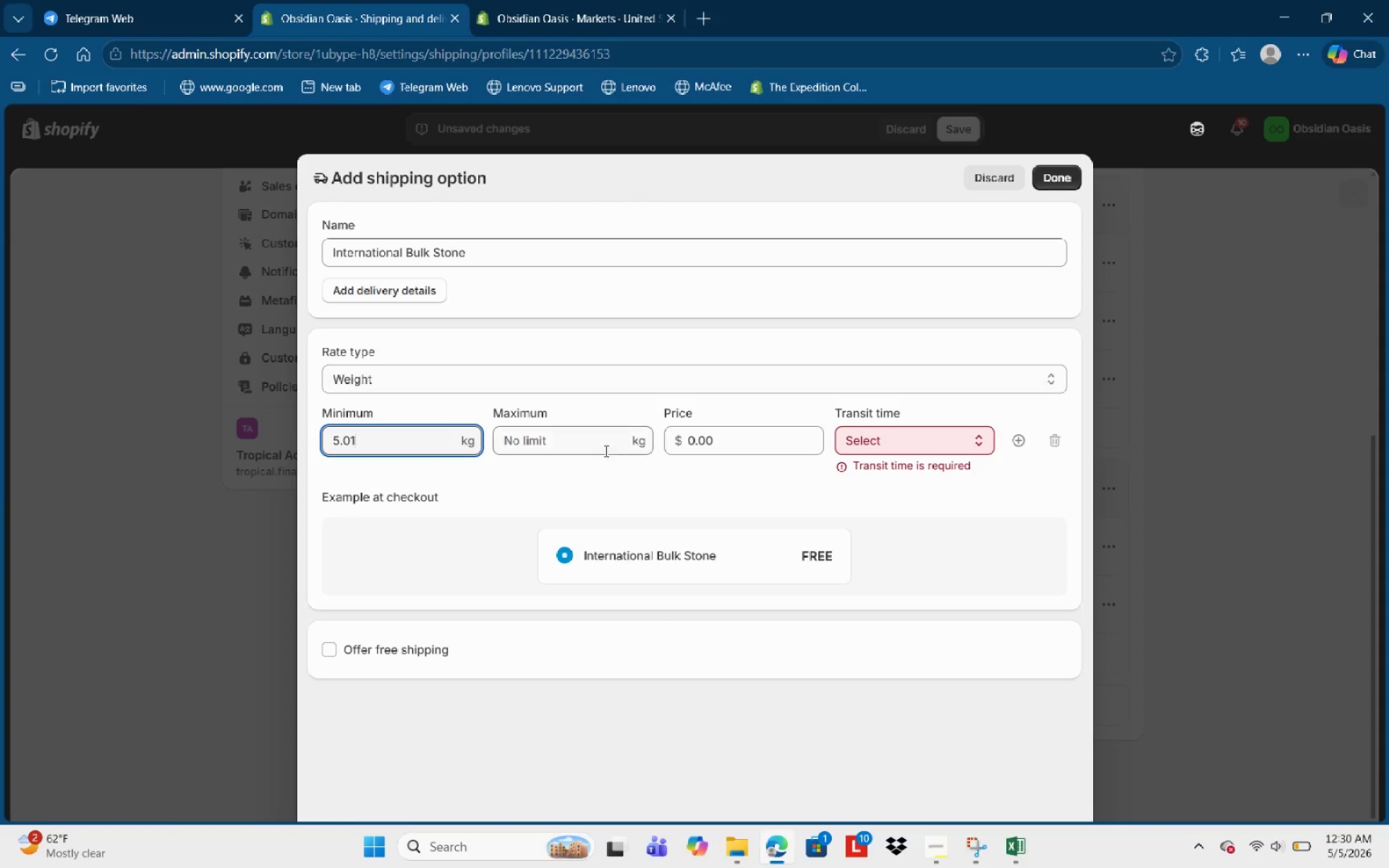 
left_click([601, 453])
 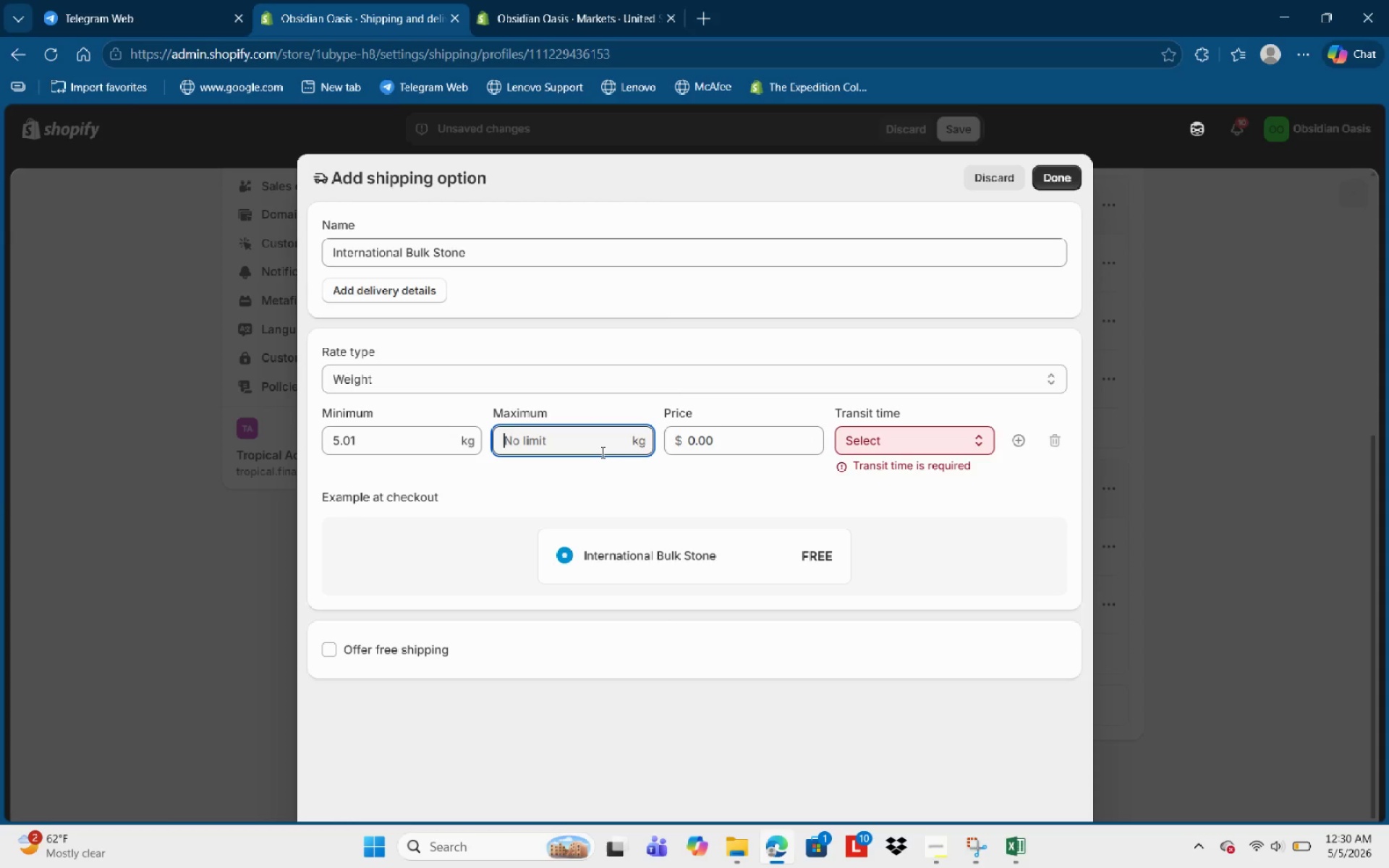 
key(Numpad1)
 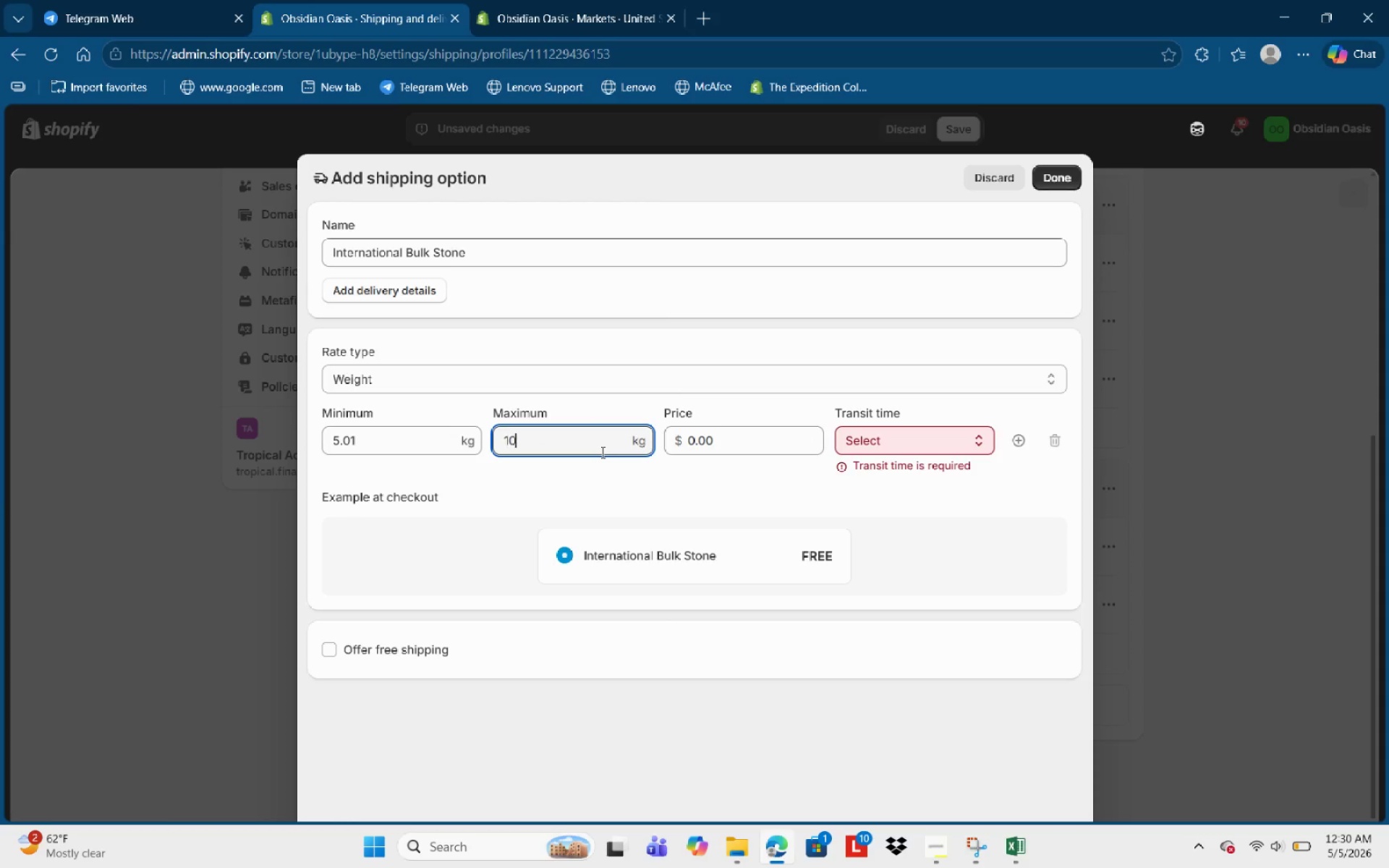 
key(Numpad0)
 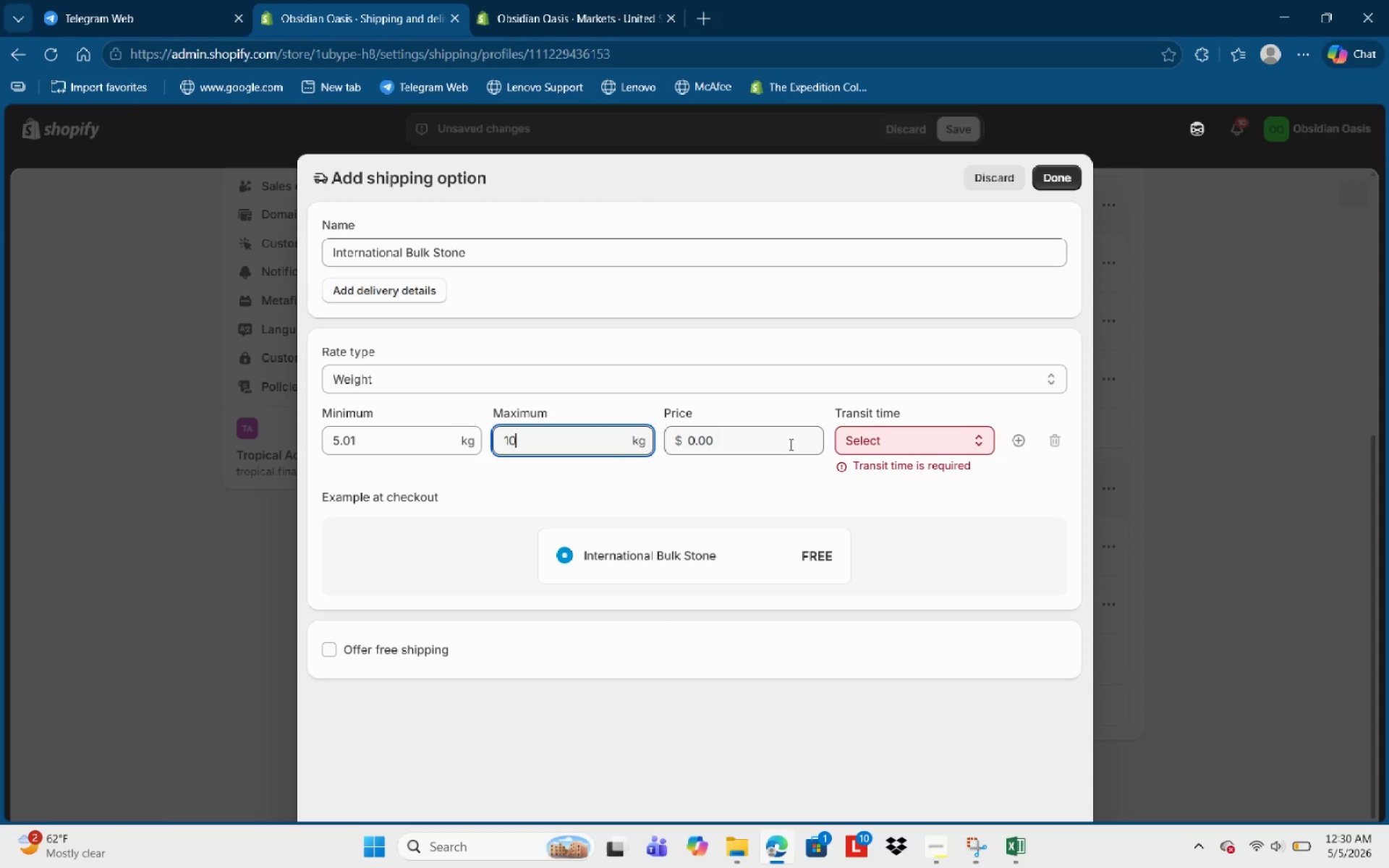 
left_click([733, 454])
 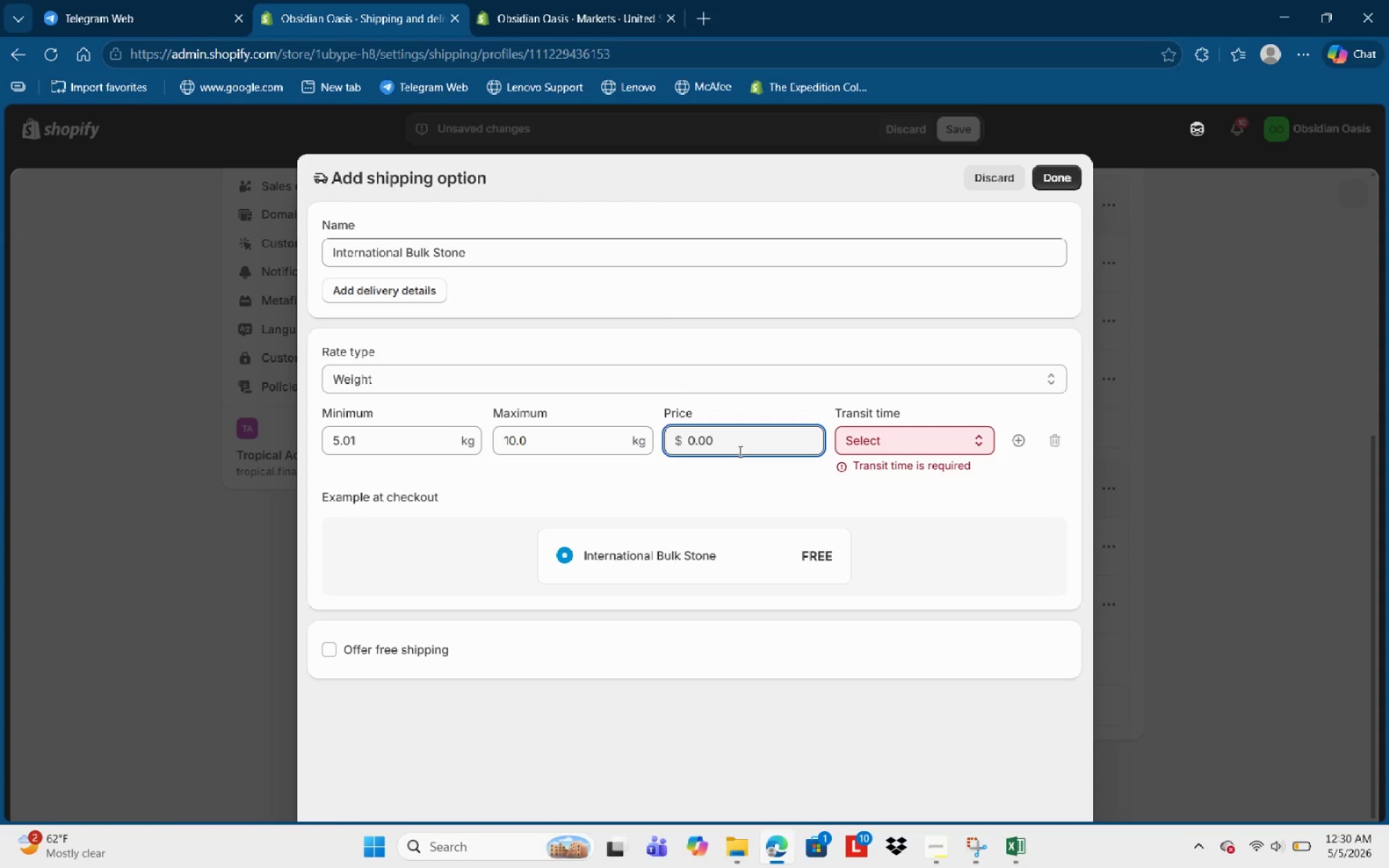 
key(Backspace)
 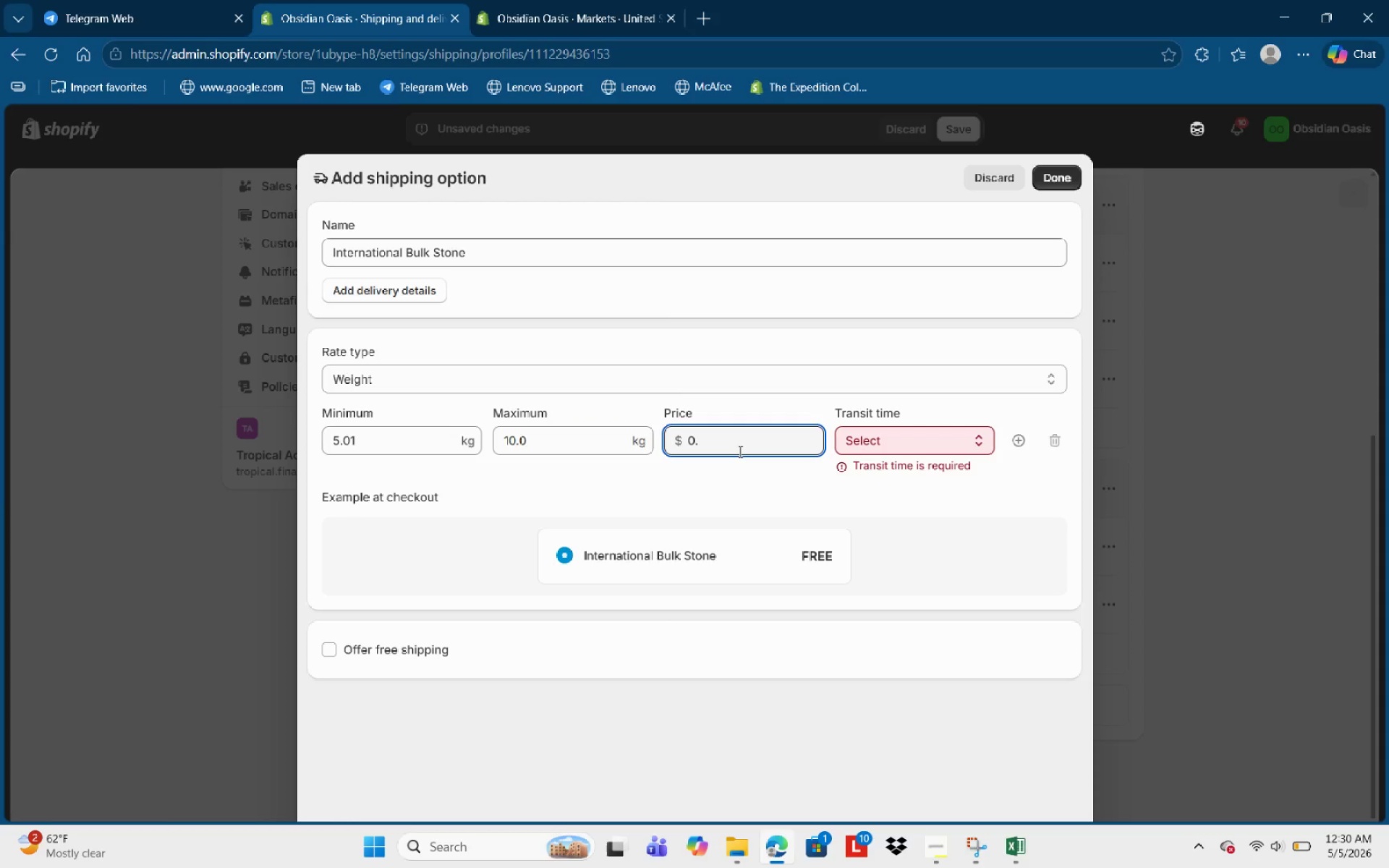 
key(Backspace)
 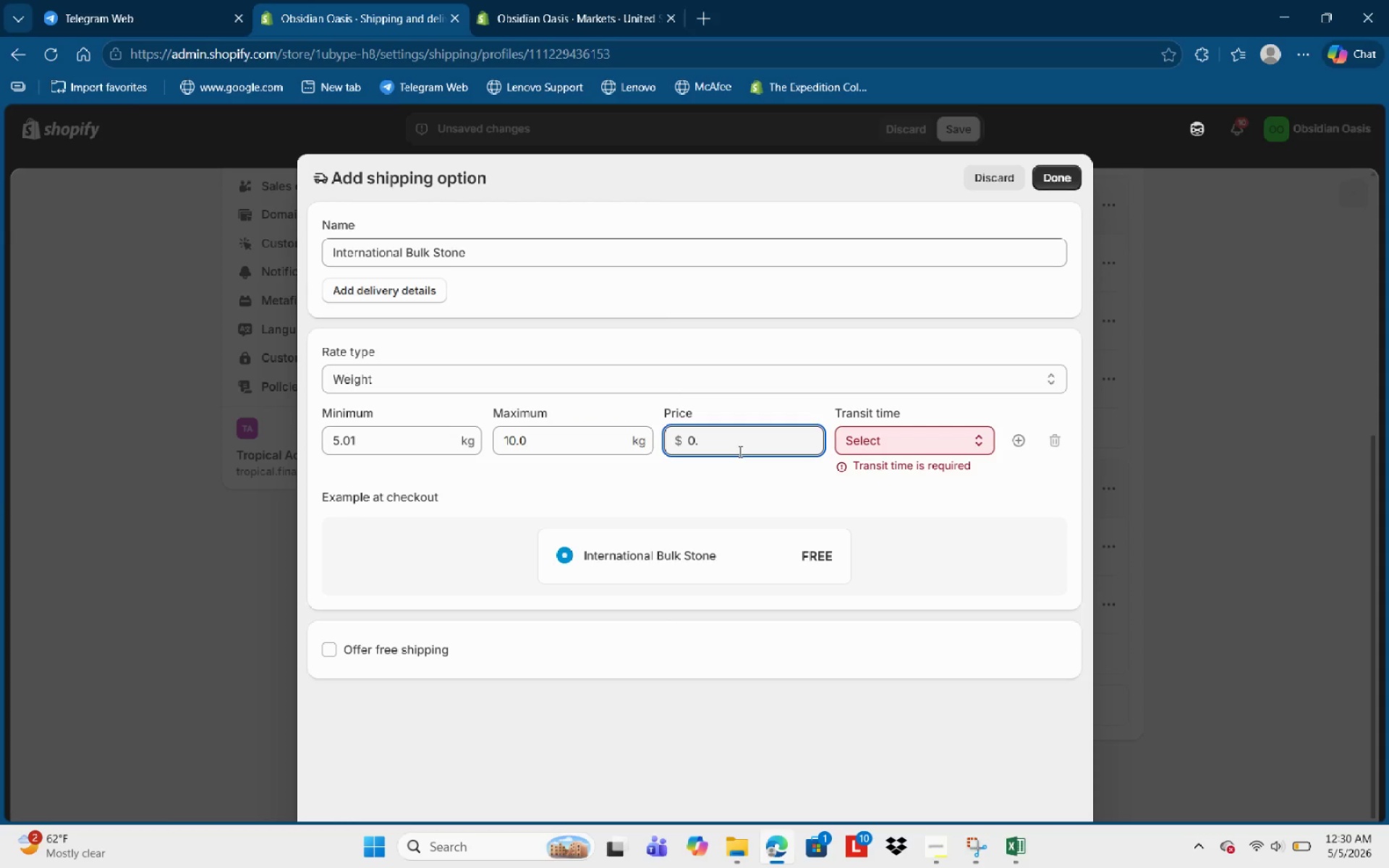 
key(Backspace)
 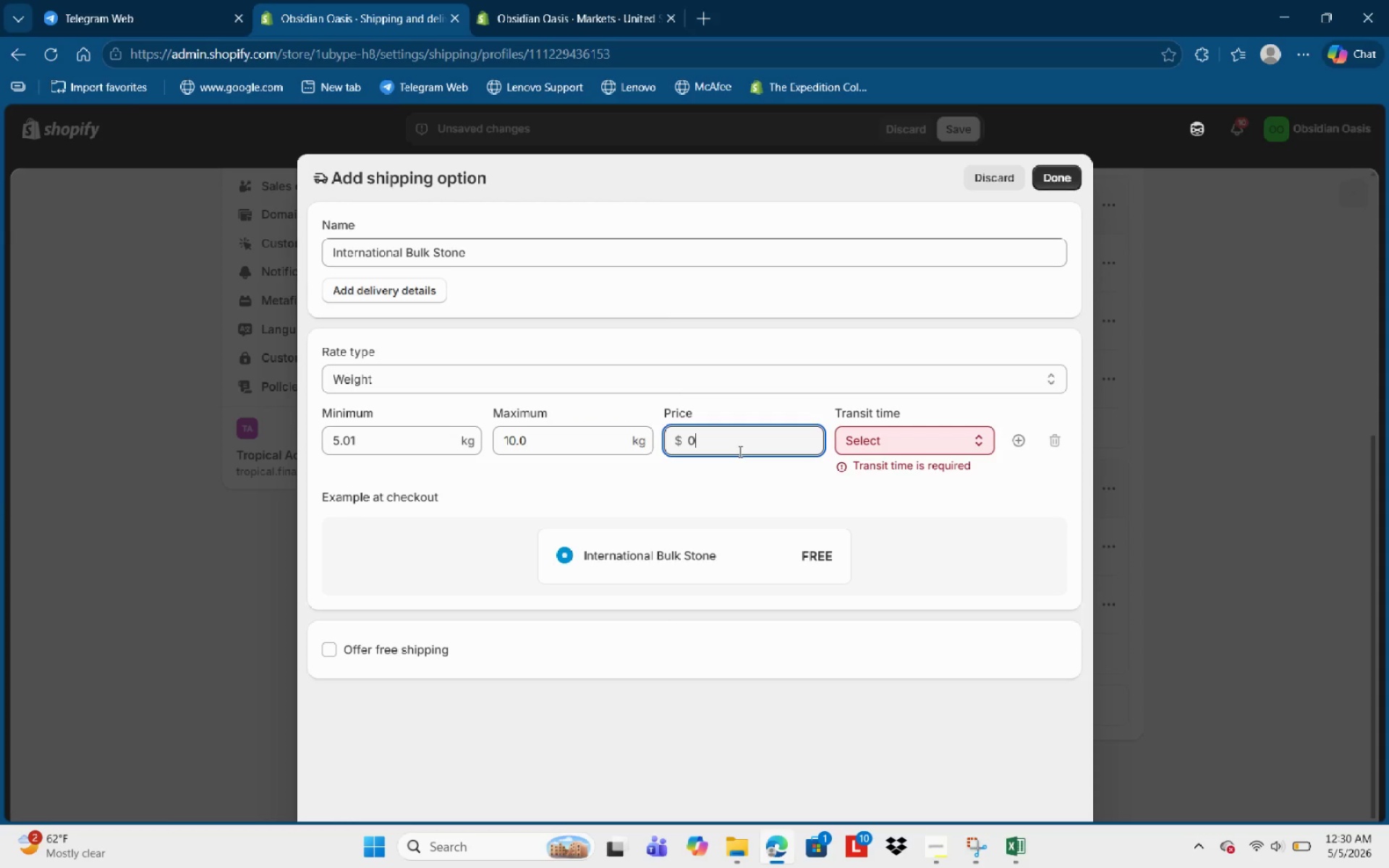 
key(Backspace)
 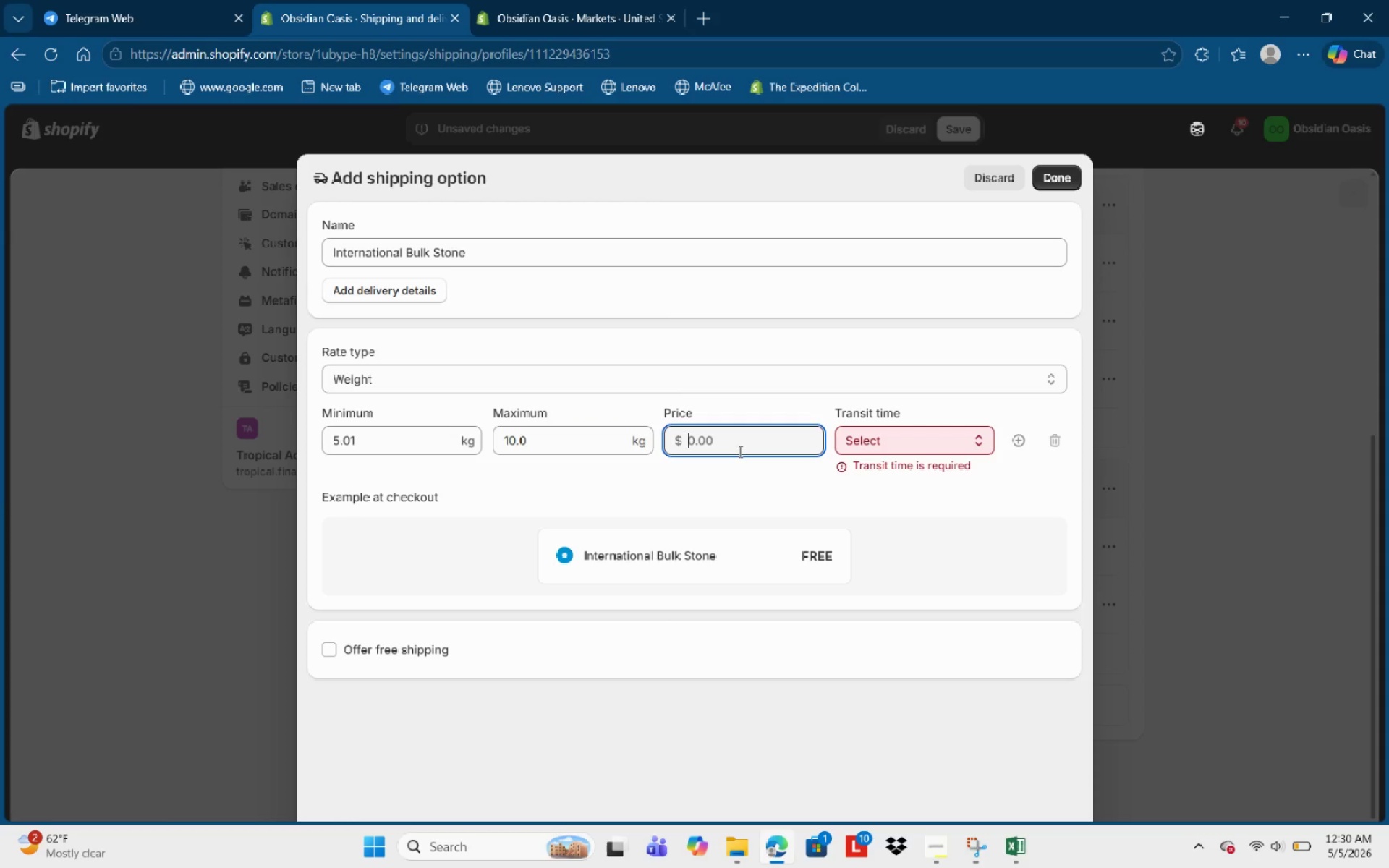 
key(Backspace)
 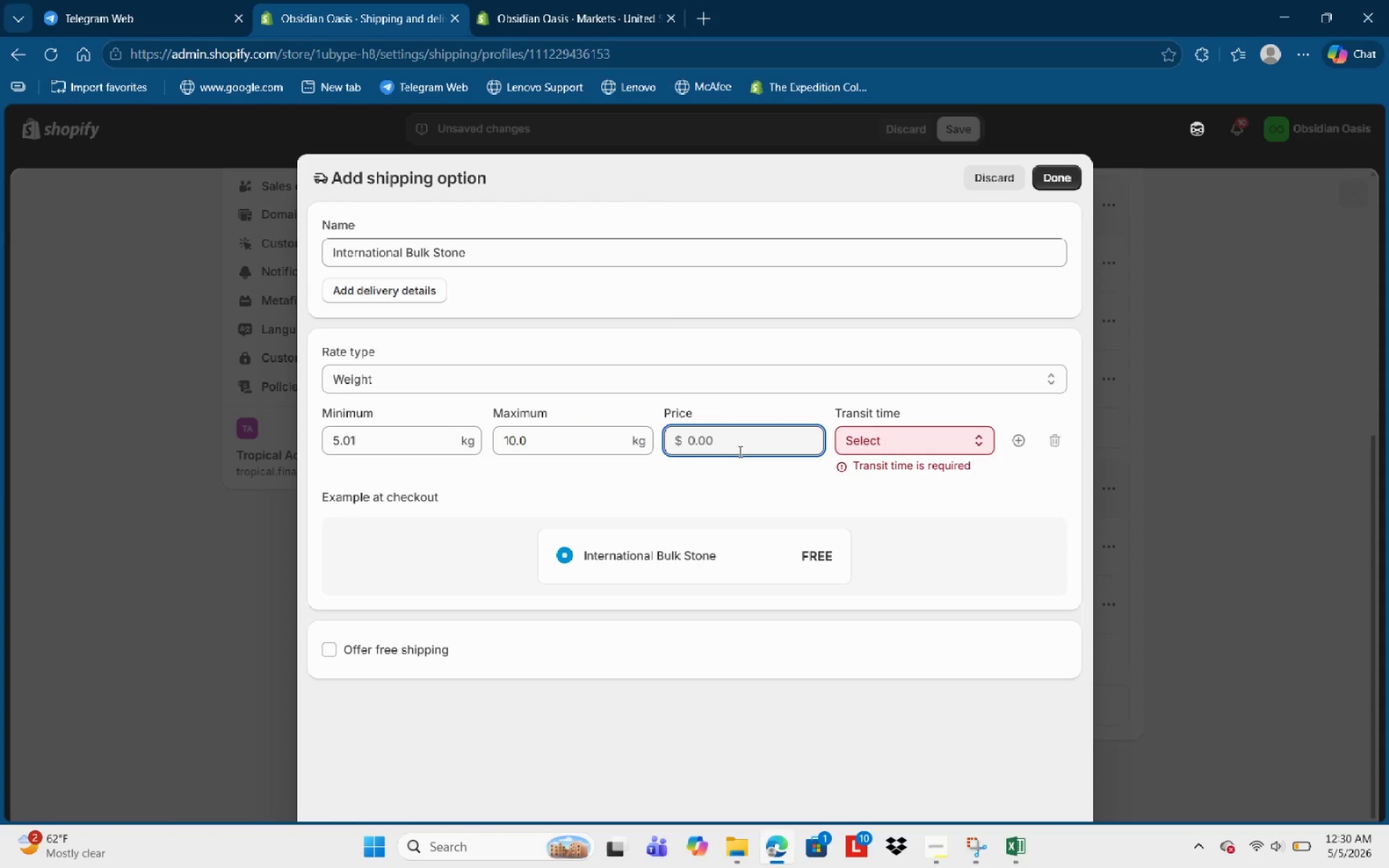 
key(Numpad8)
 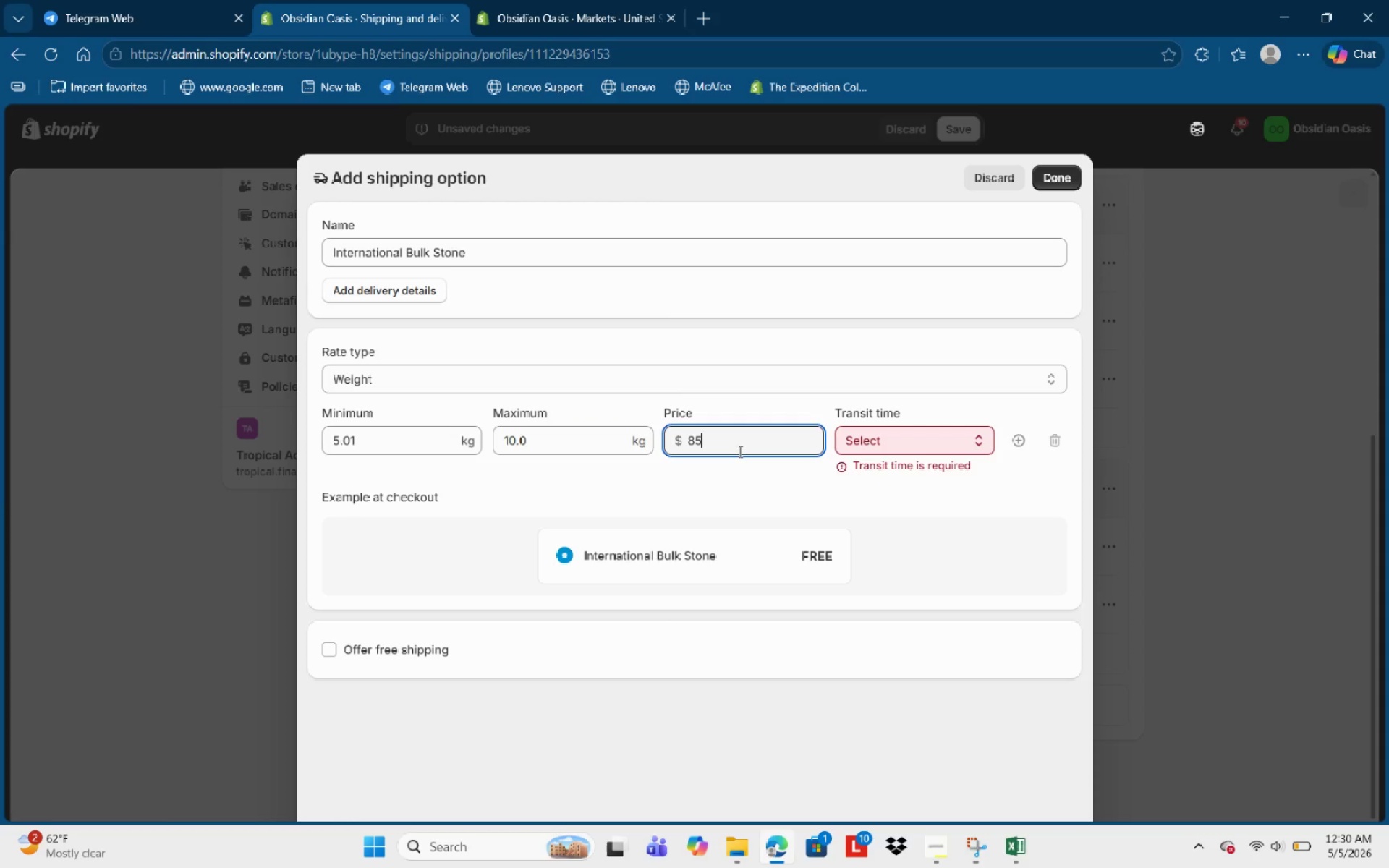 
key(Numpad5)
 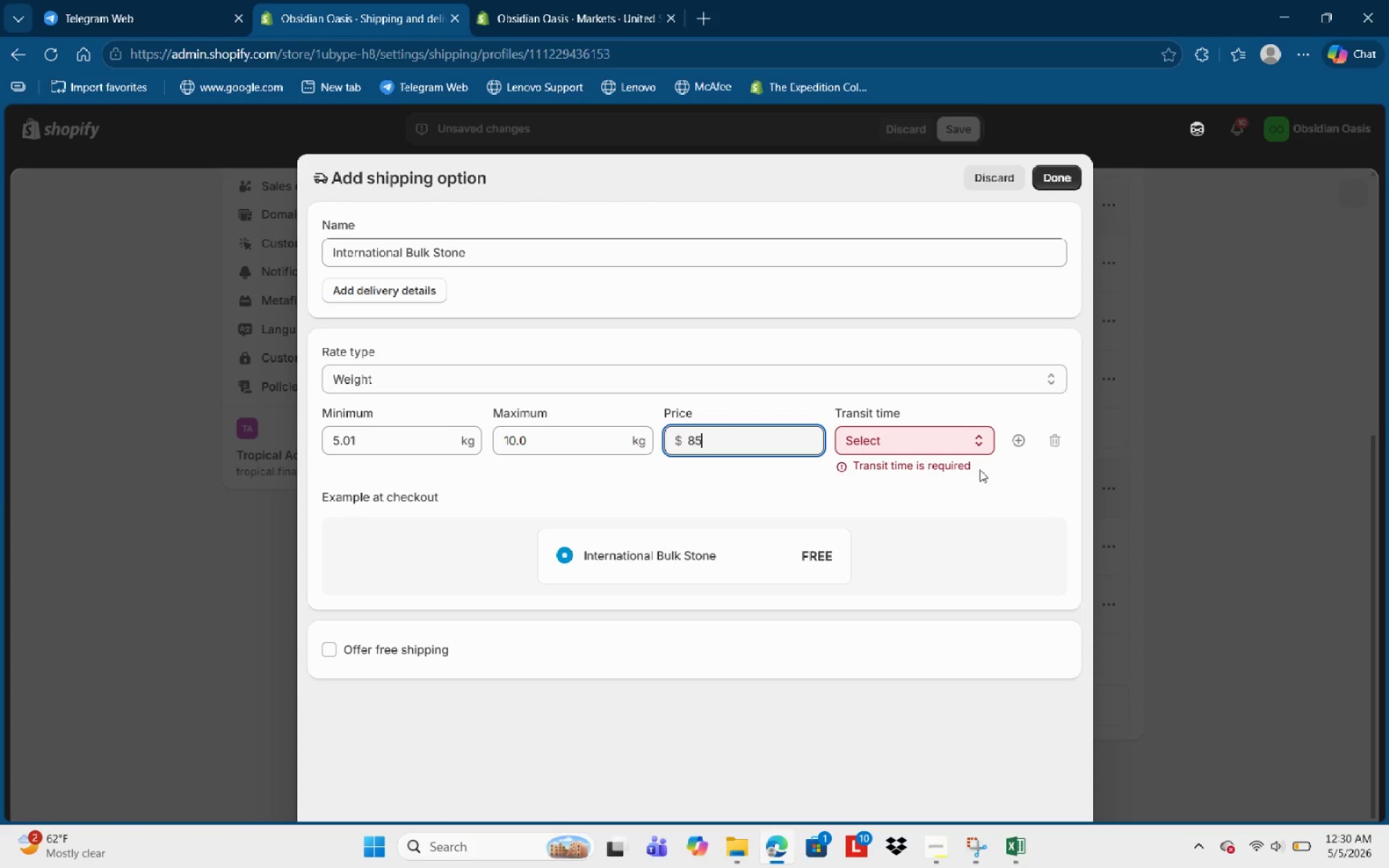 
left_click([927, 438])
 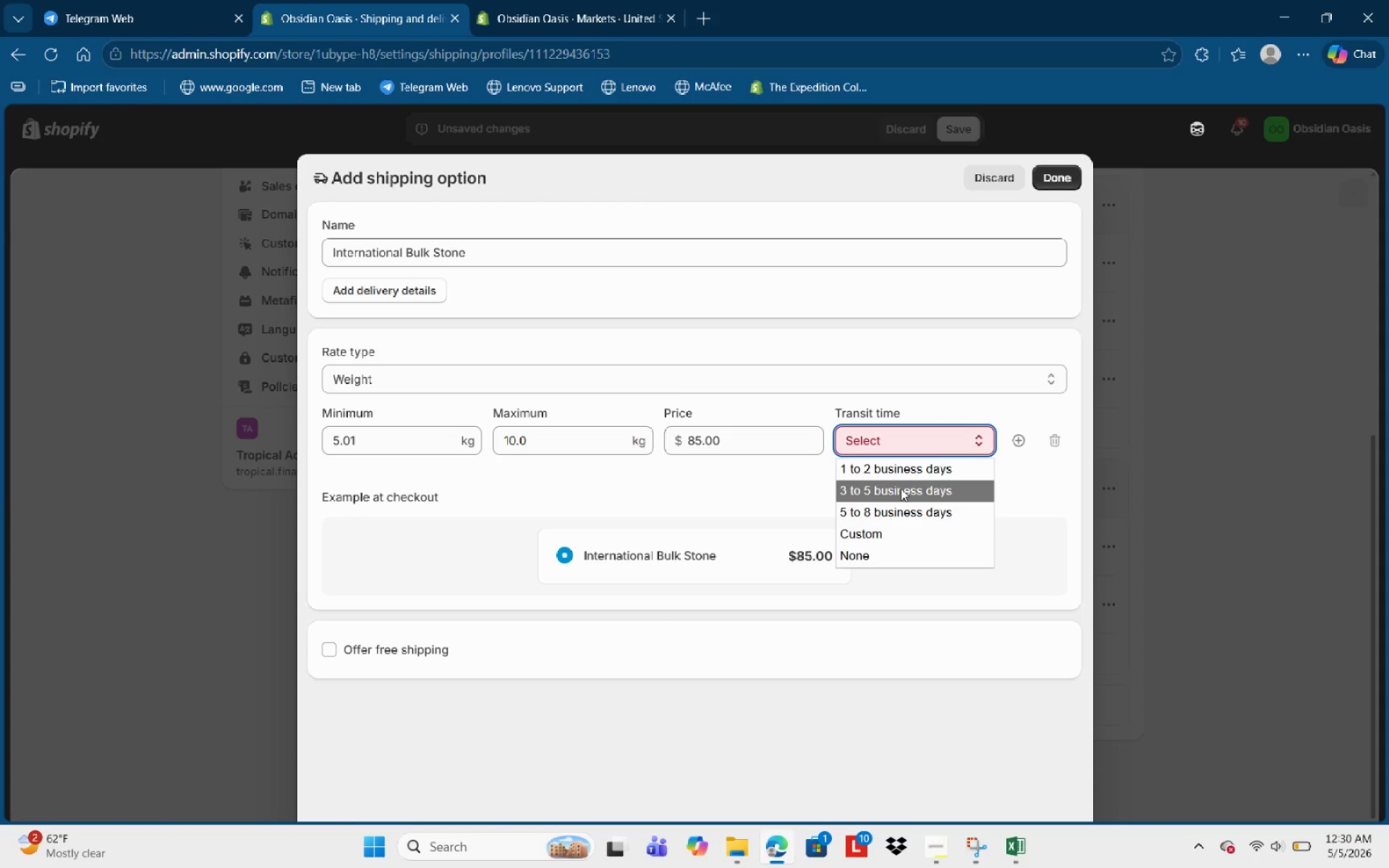 
left_click([901, 488])
 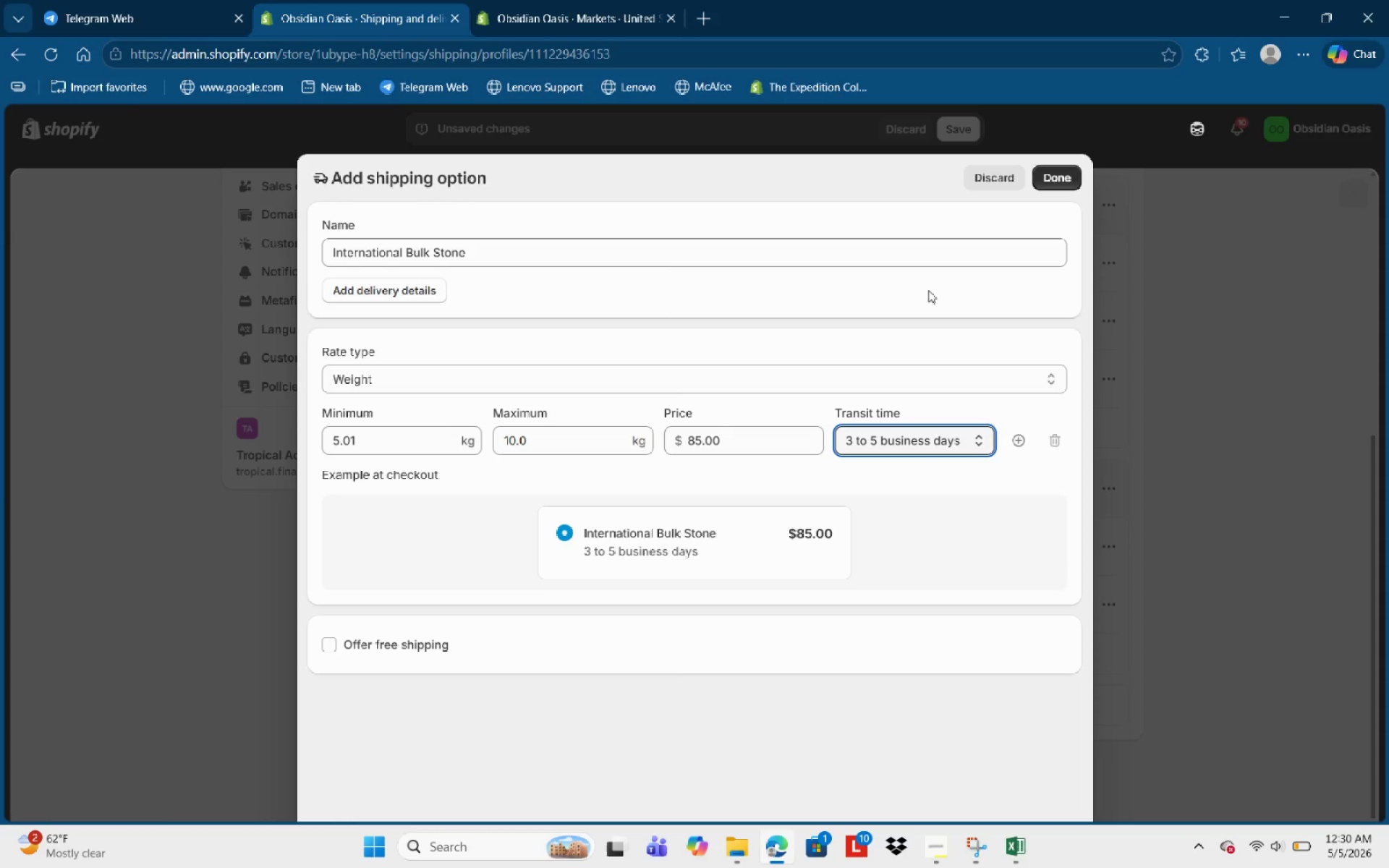 
left_click([1076, 176])
 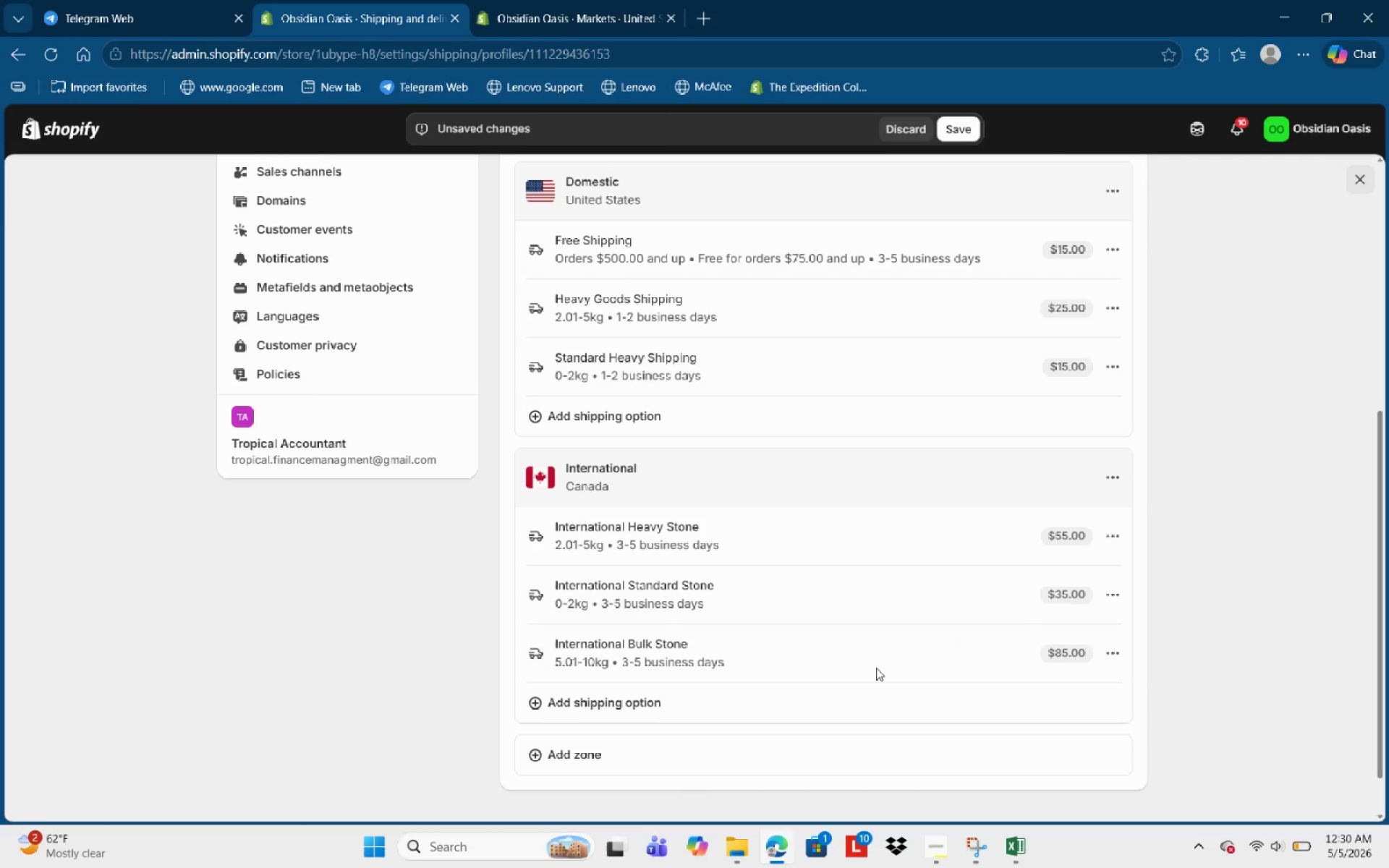 
wait(26.59)
 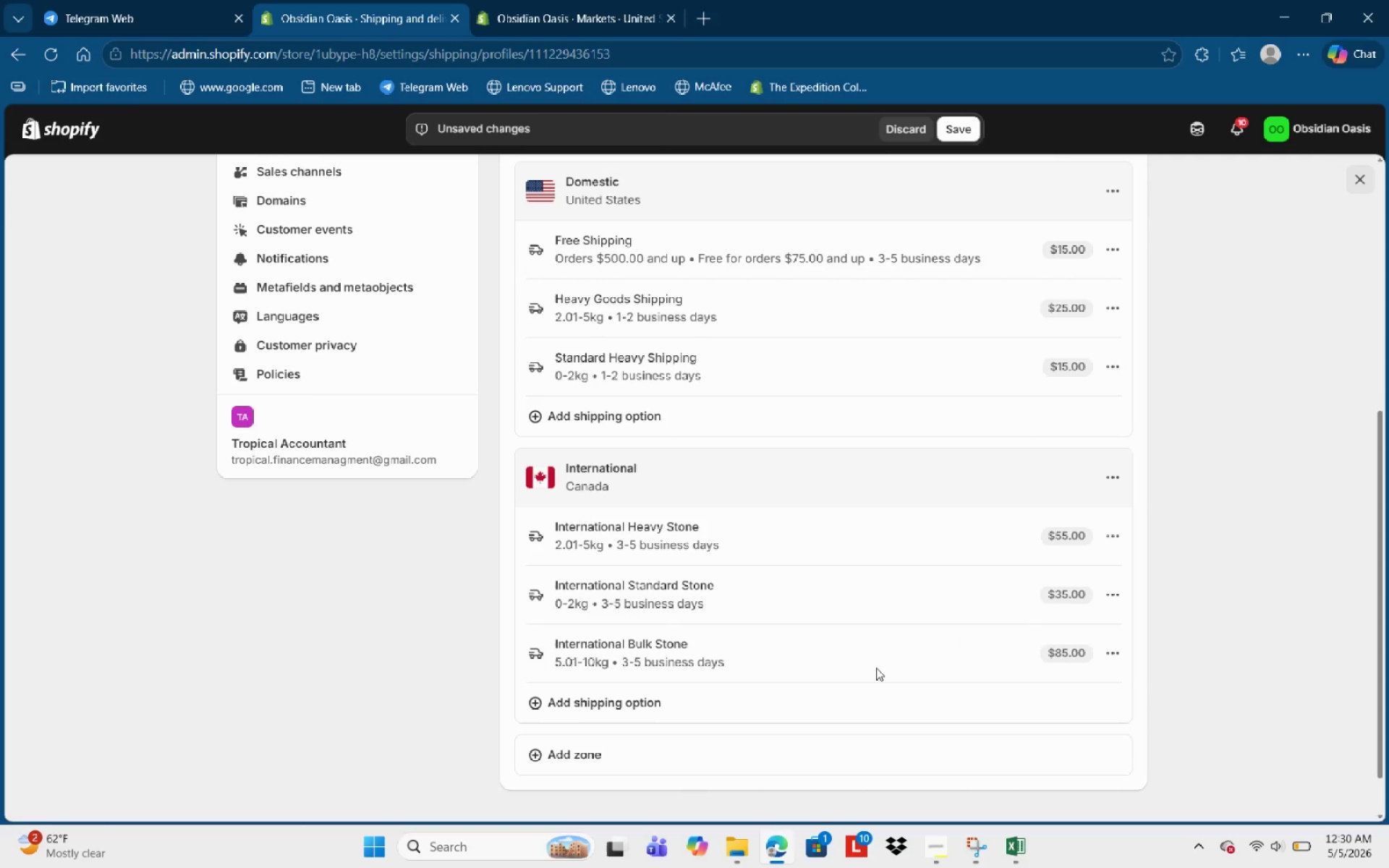 
left_click([767, 697])
 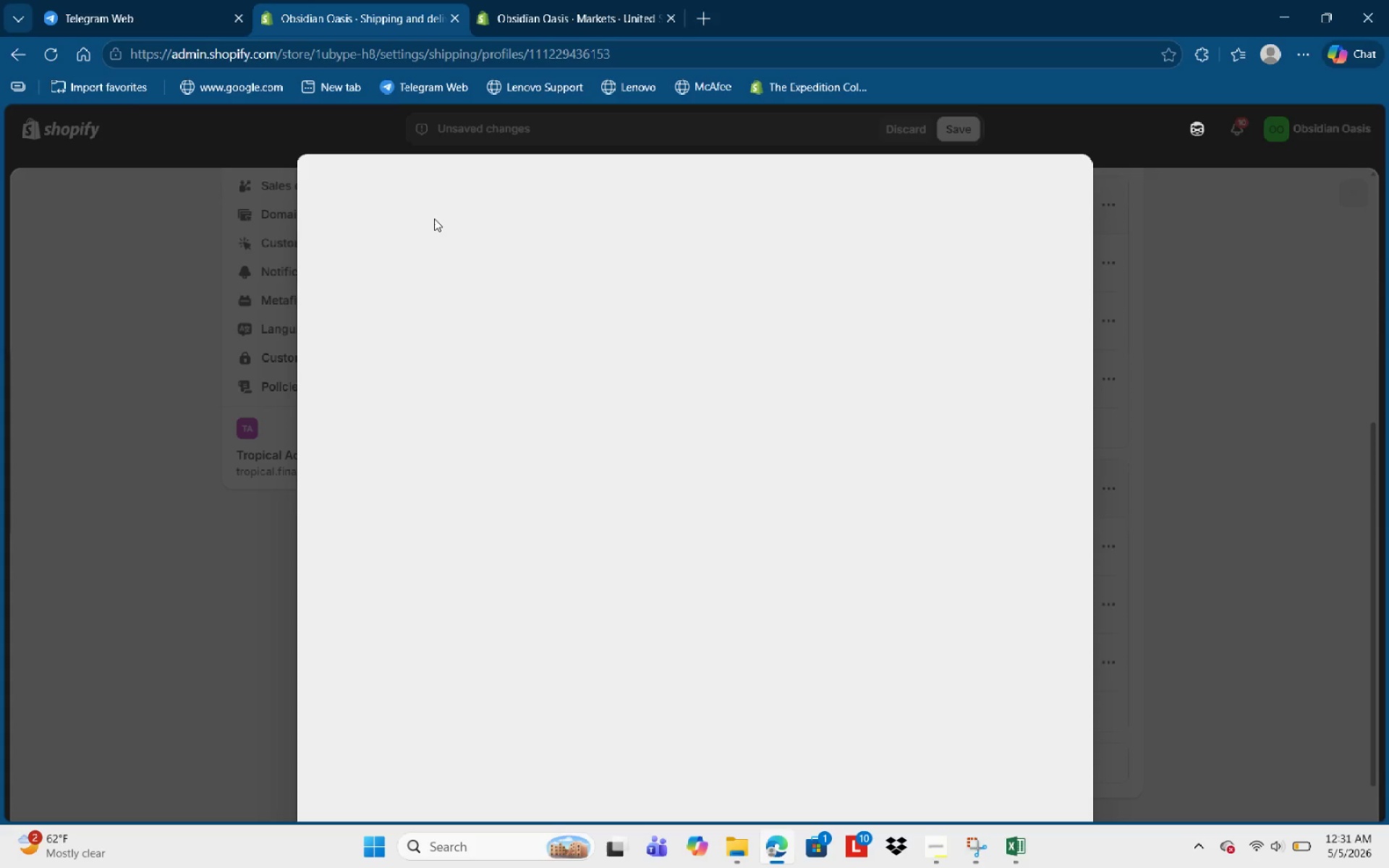 
left_click([424, 258])
 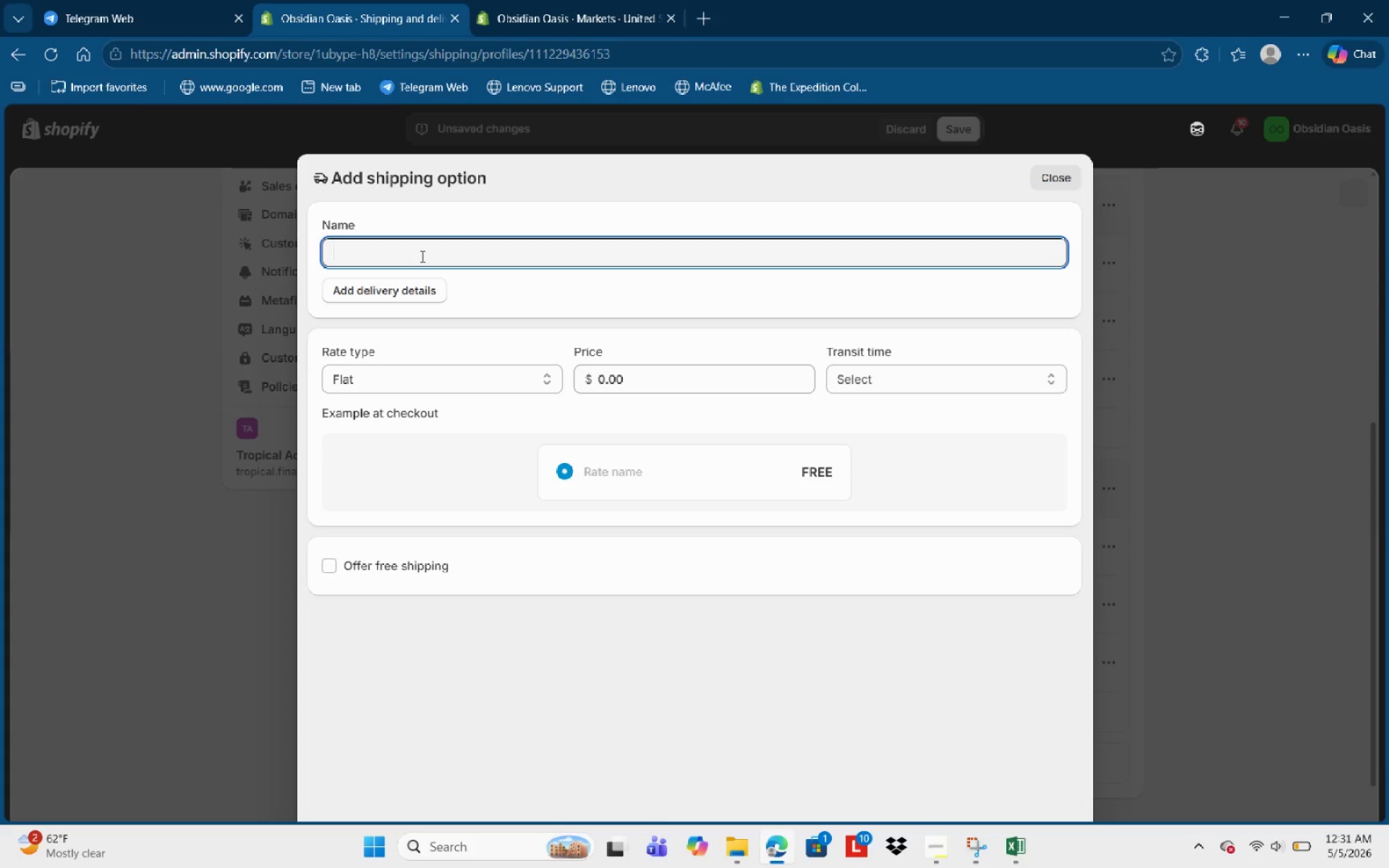 
type(Free Shipping )
 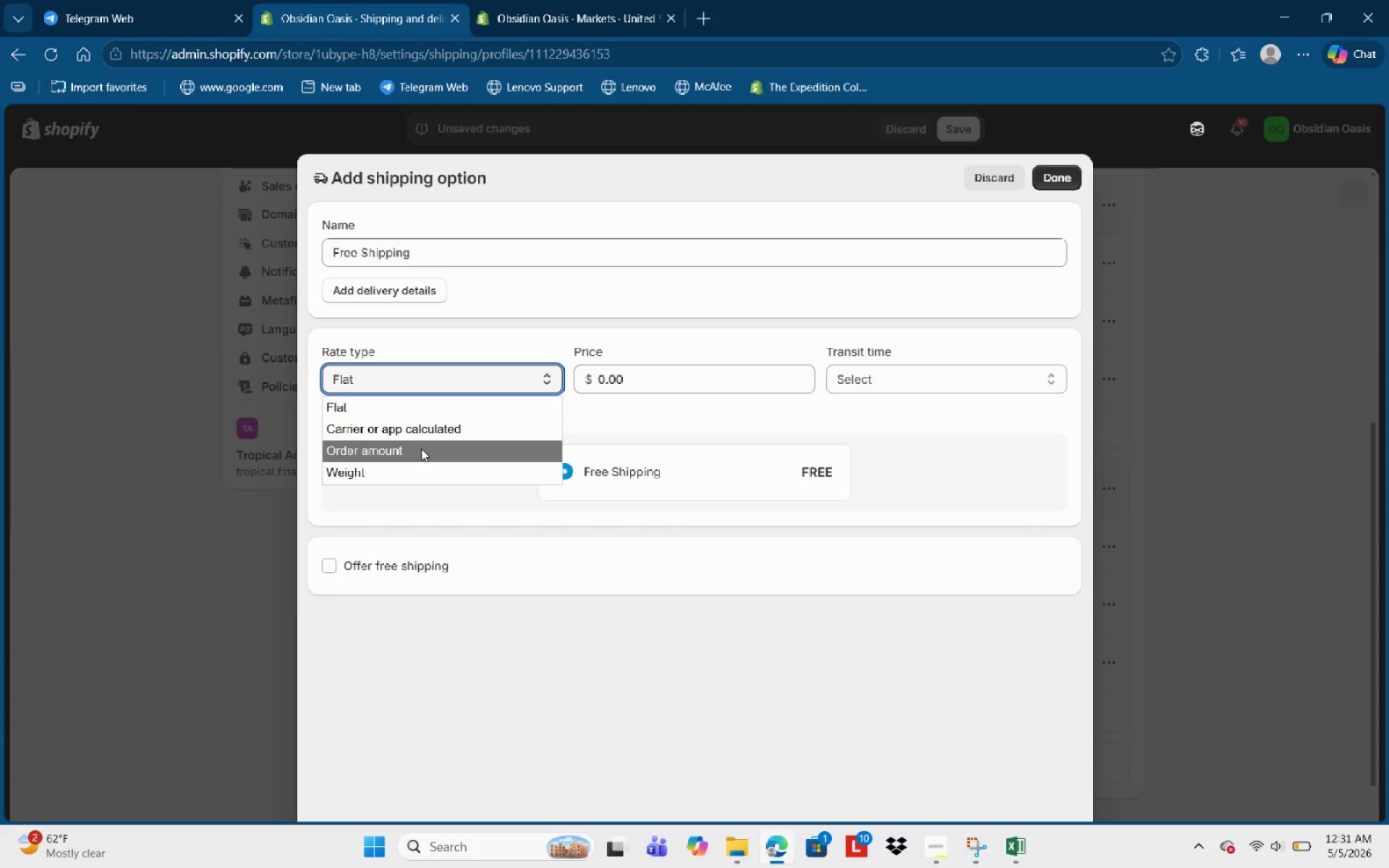 
wait(8.3)
 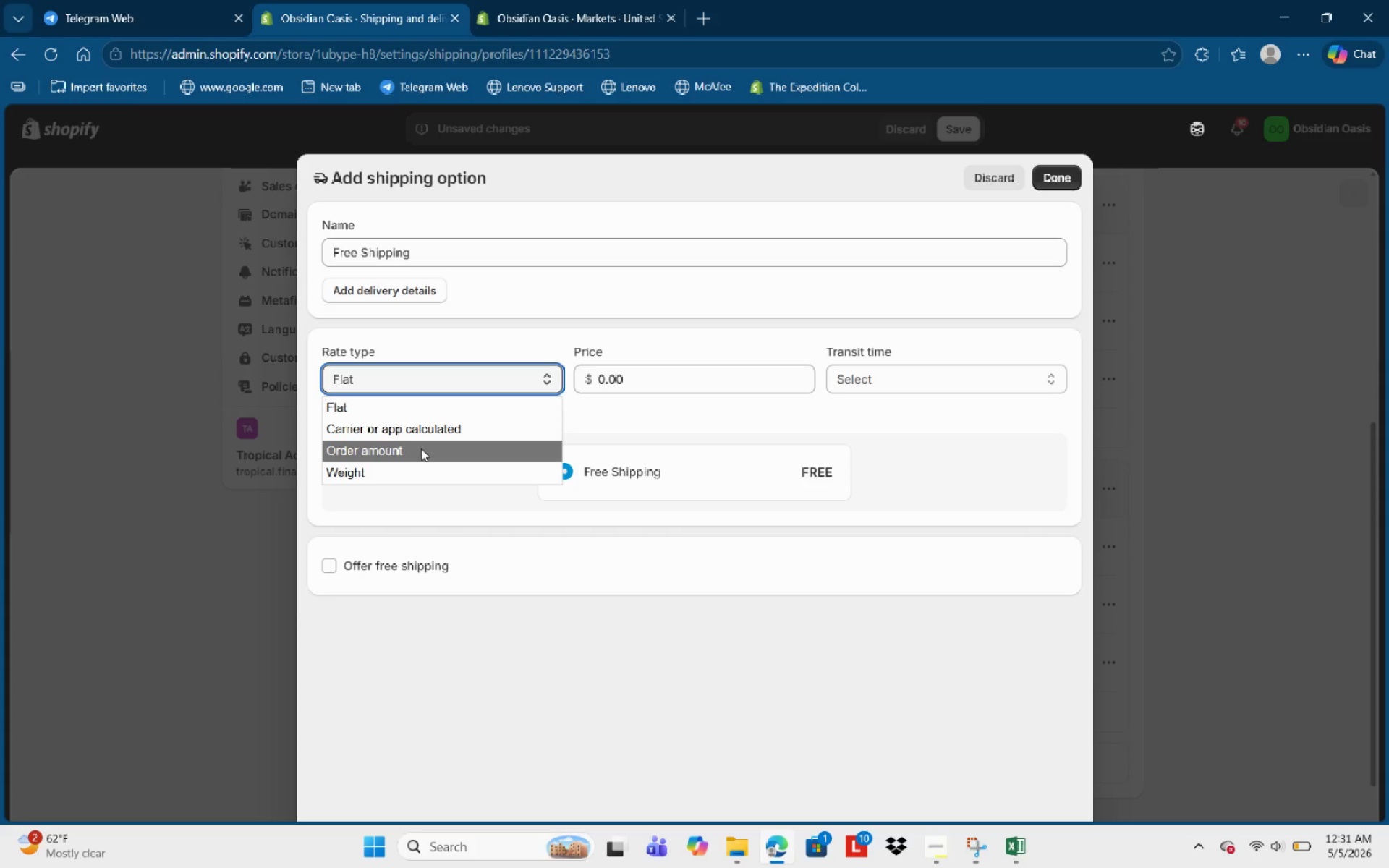 
left_click([674, 418])
 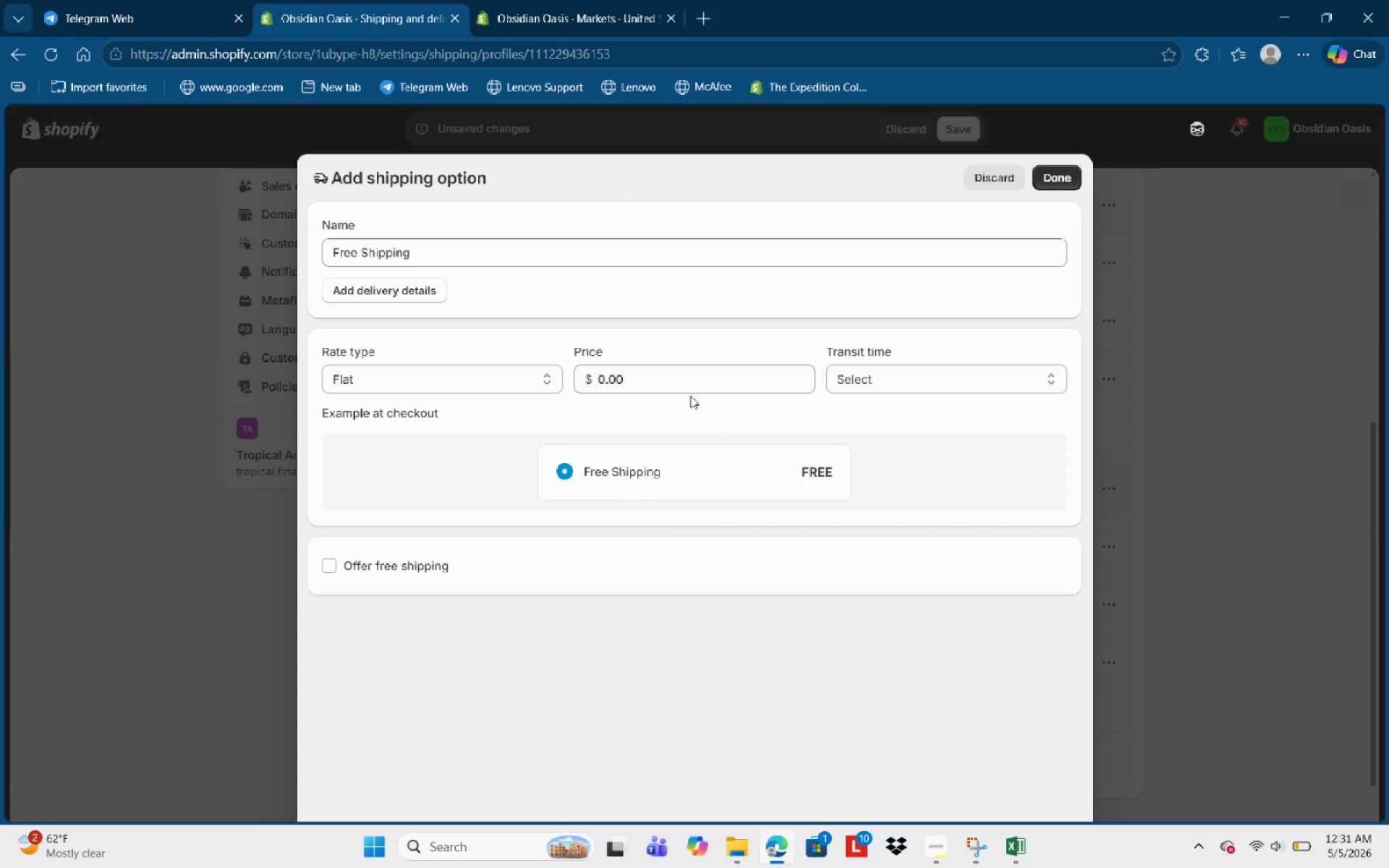 
left_click([689, 377])
 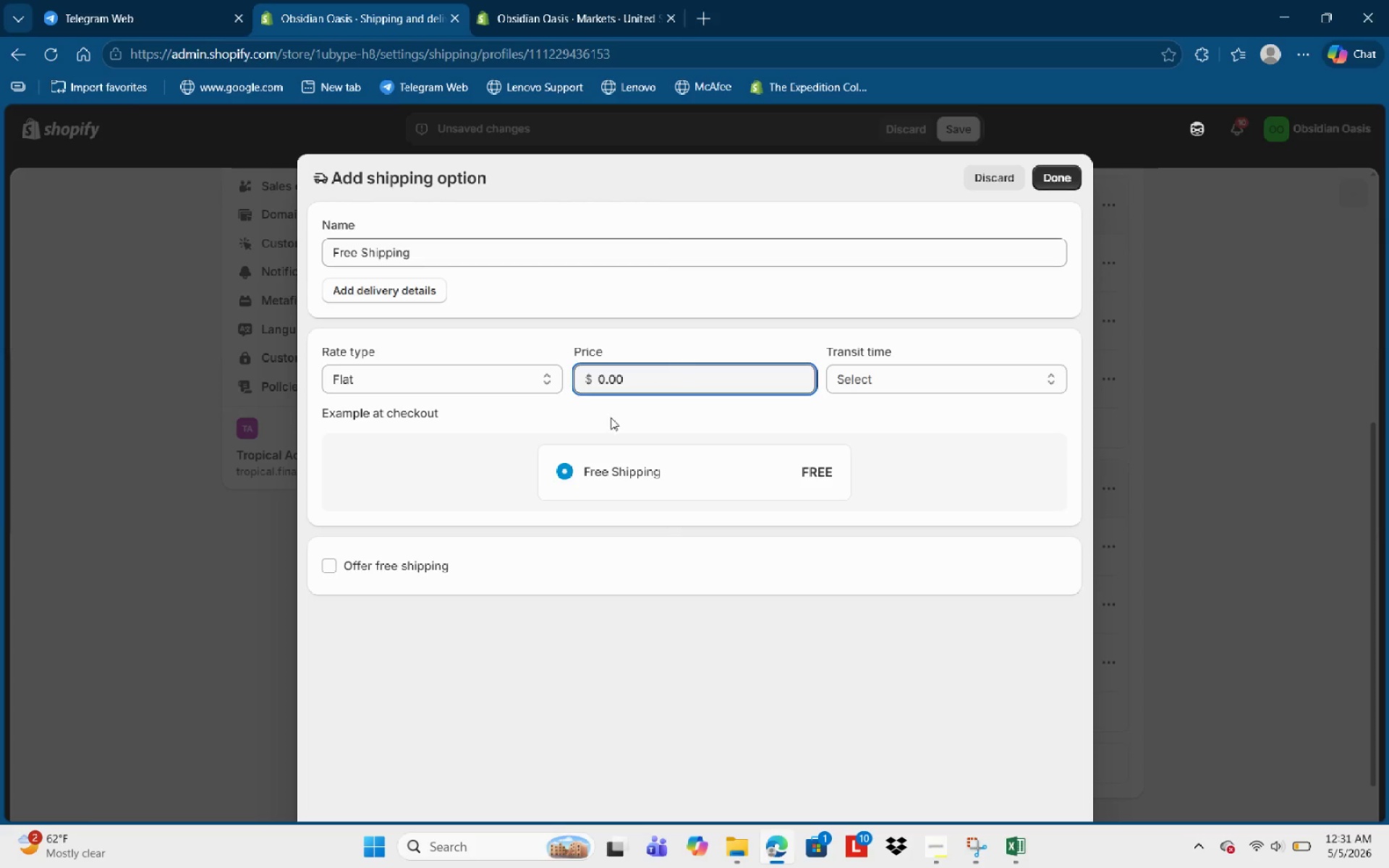 
wait(6.47)
 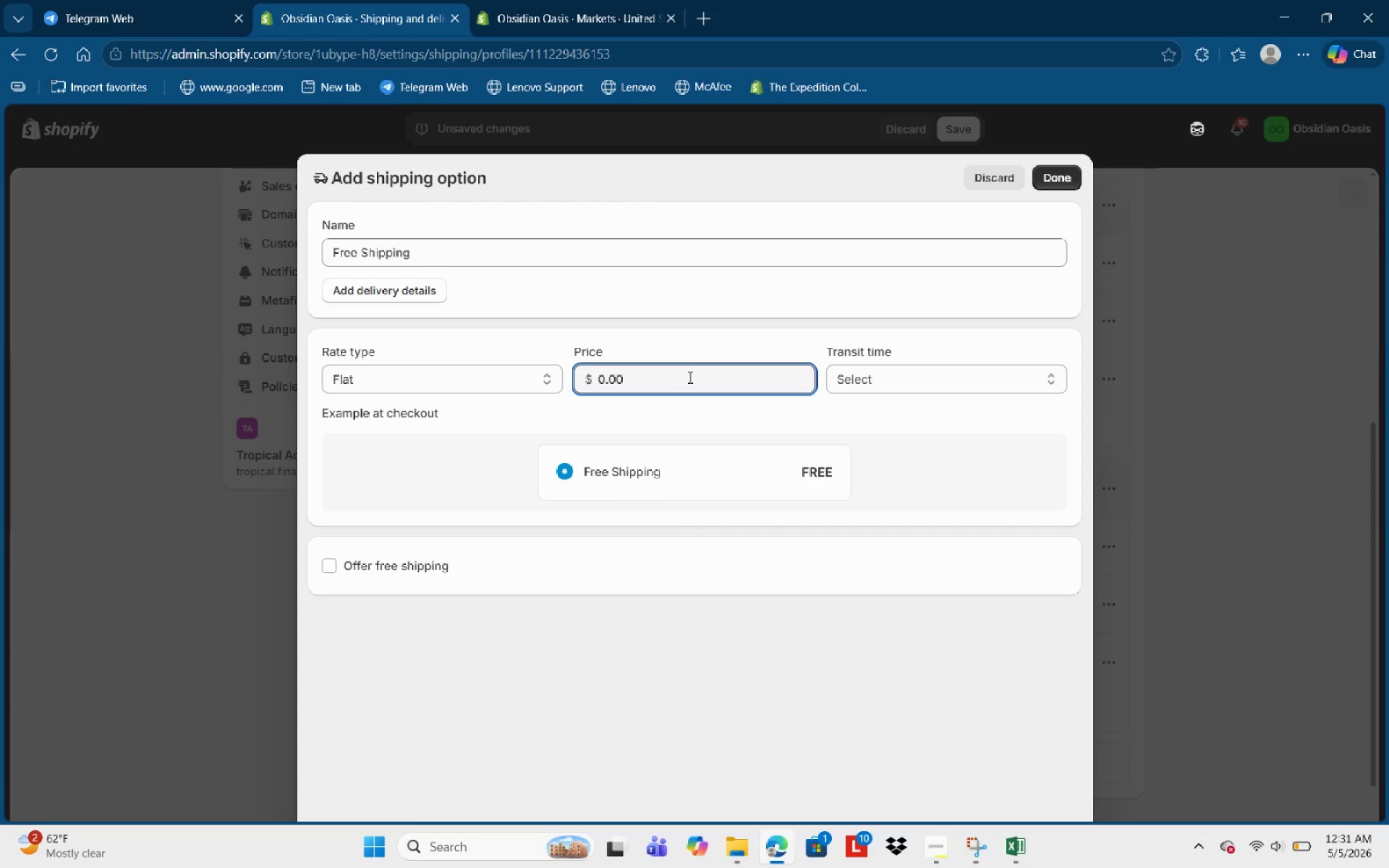 
left_click([421, 560])
 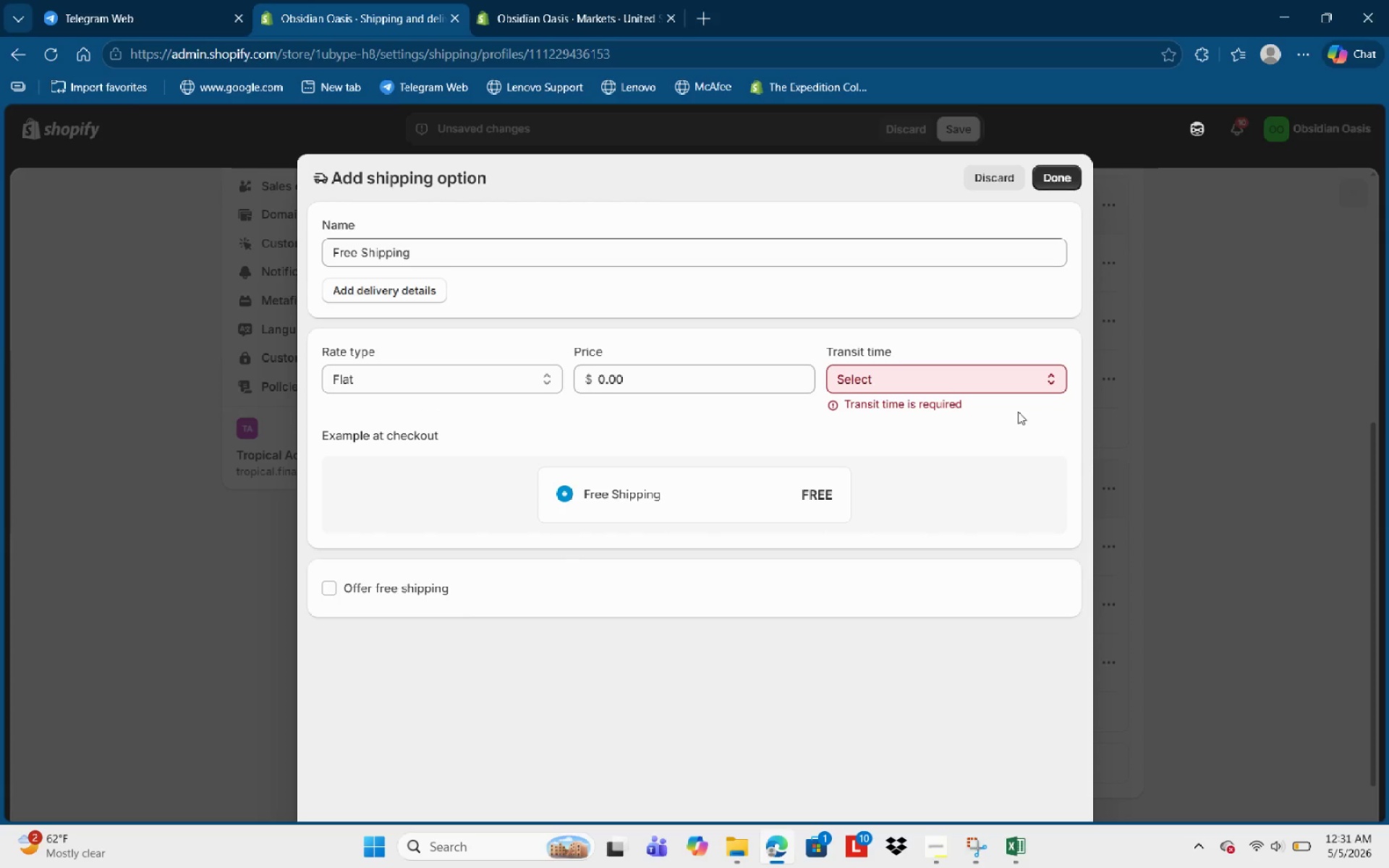 
left_click([396, 594])
 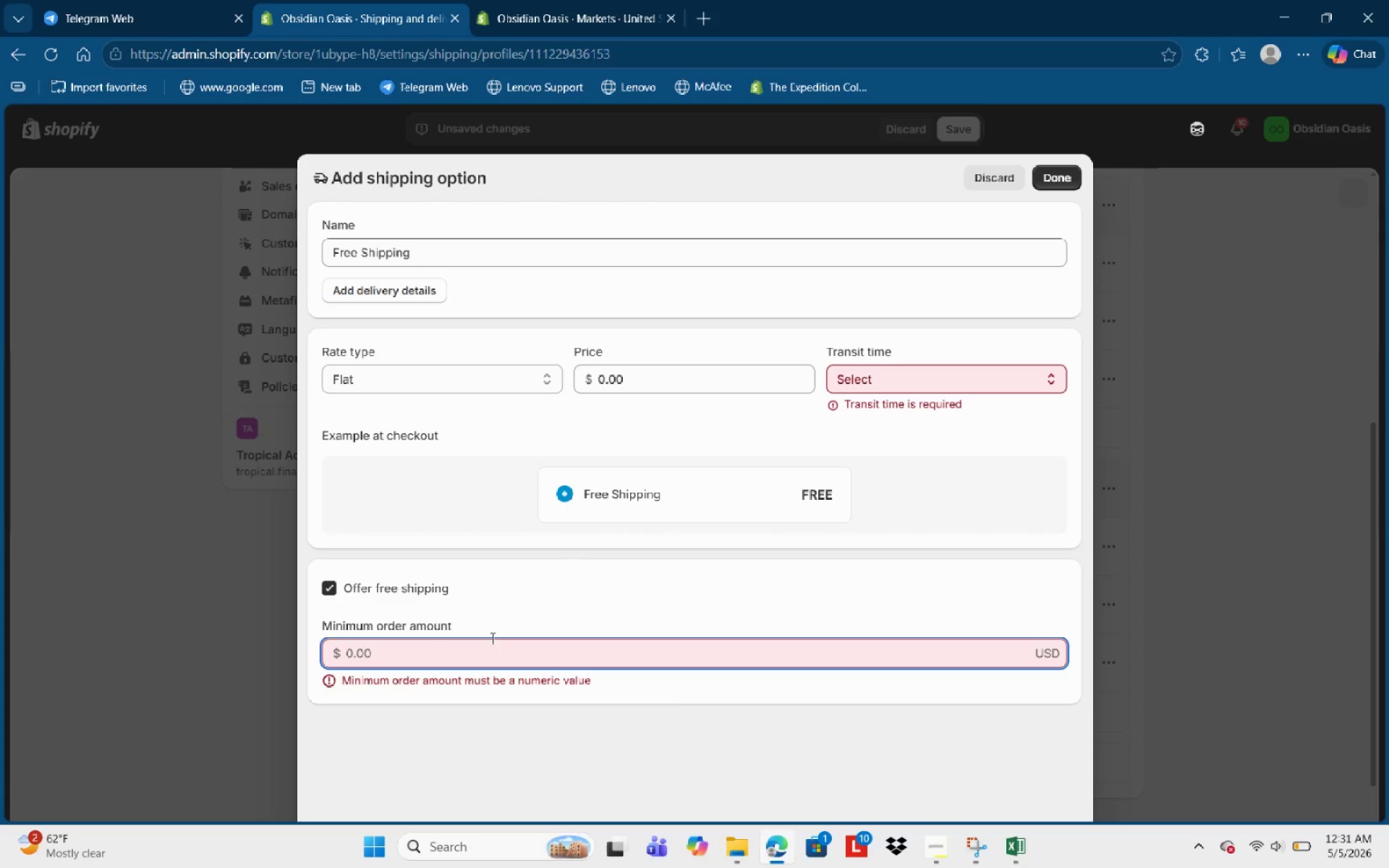 
key(Numpad7)
 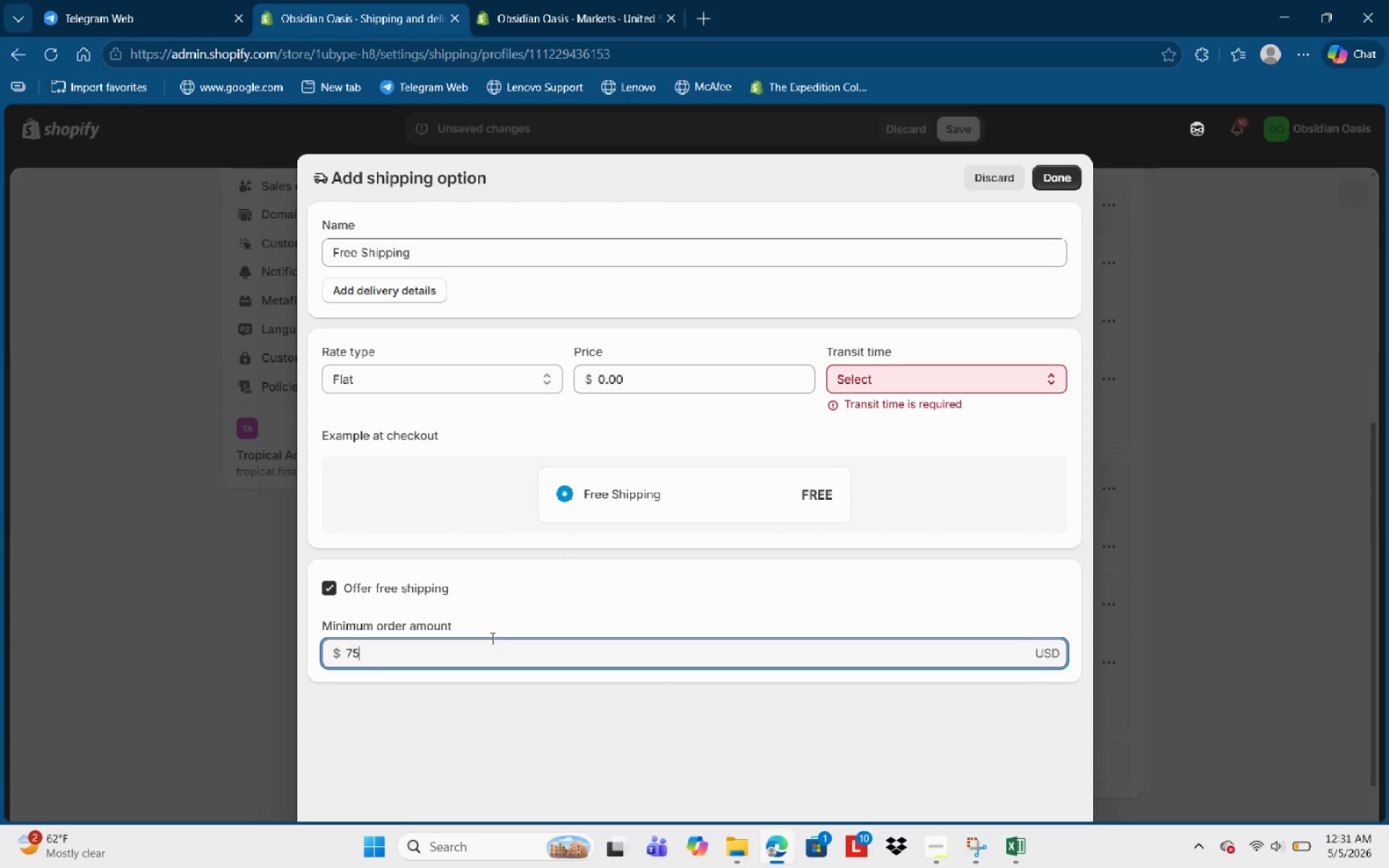 
key(Numpad5)
 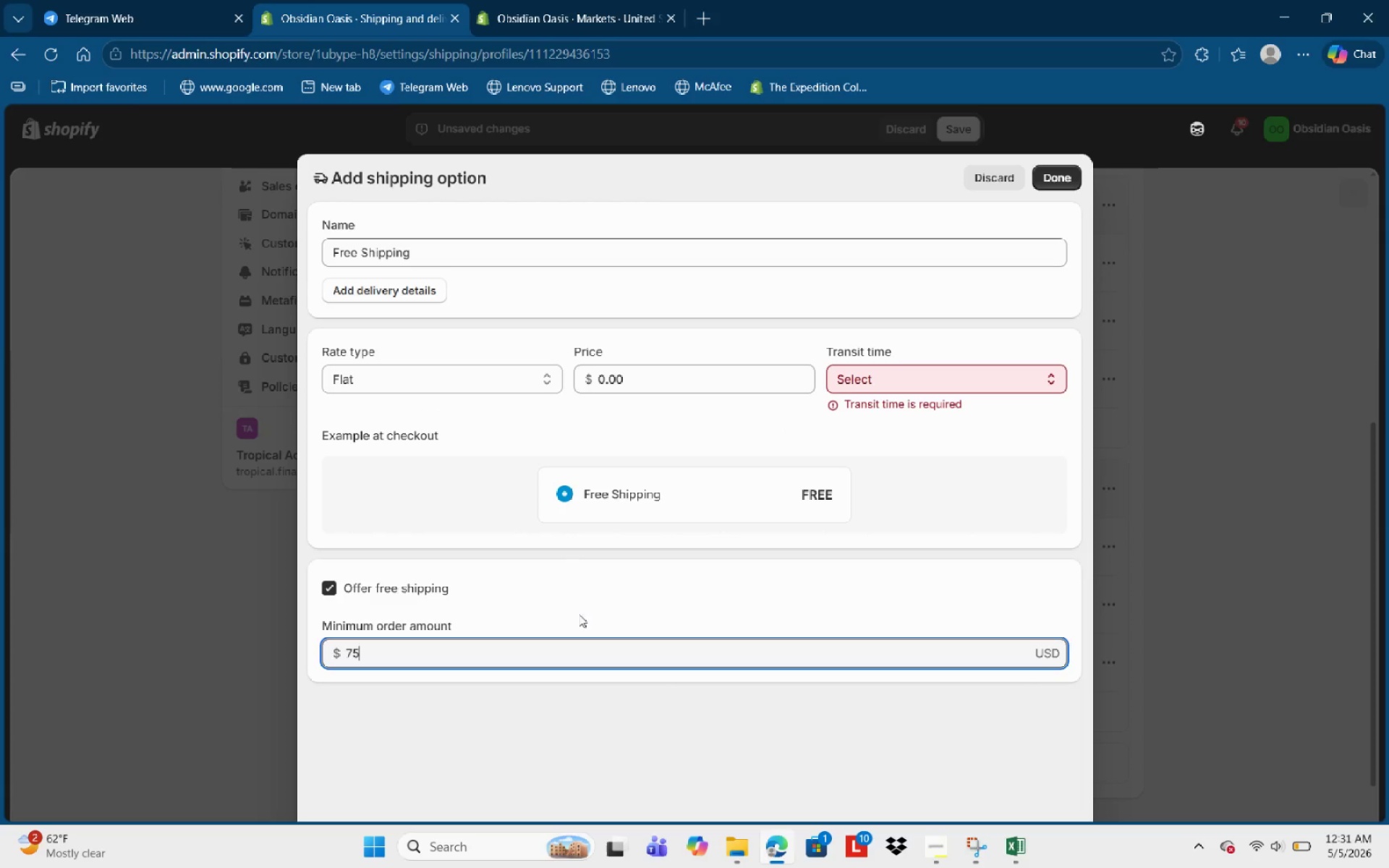 
left_click([494, 709])
 